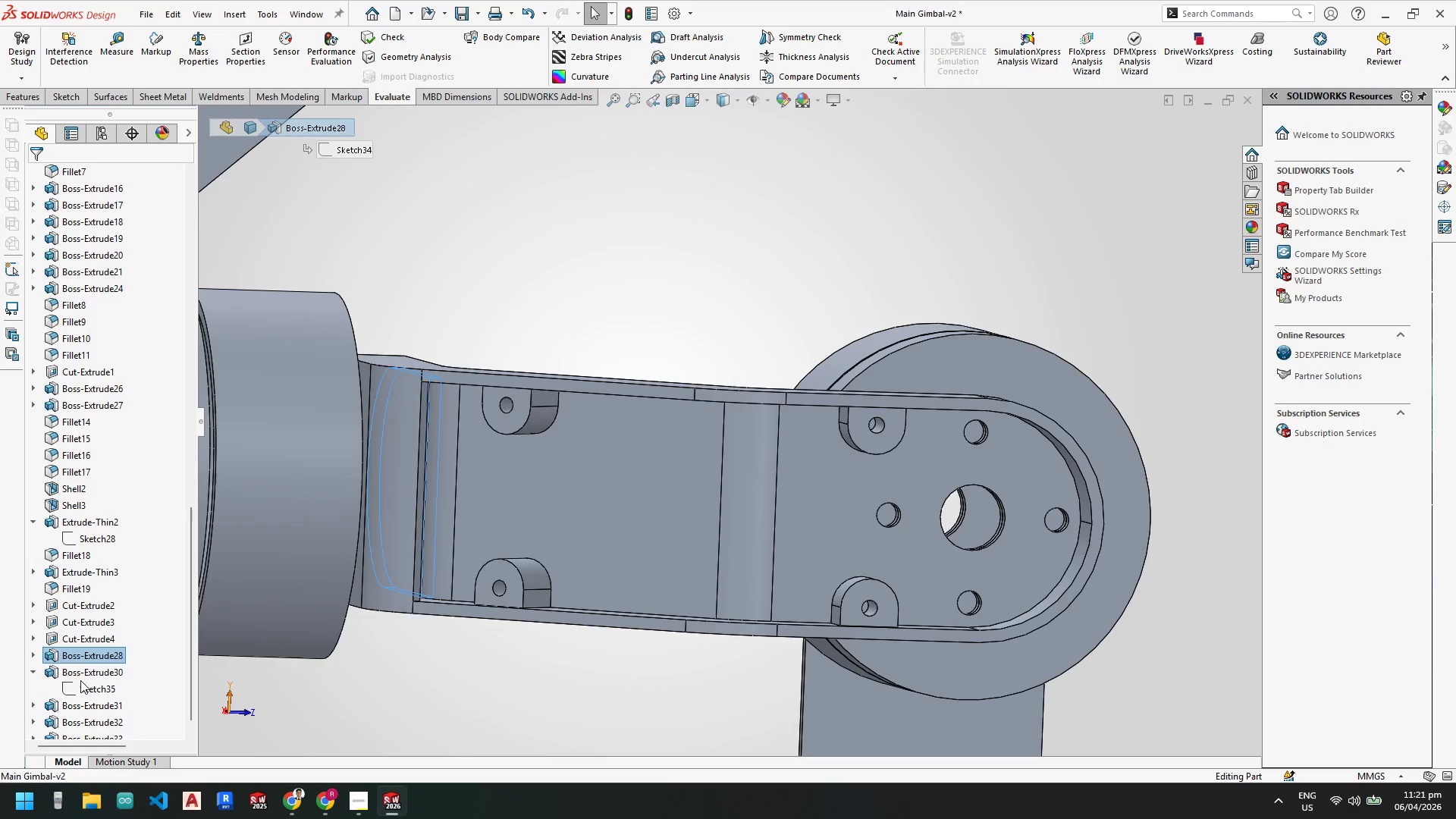 
left_click([86, 689])
 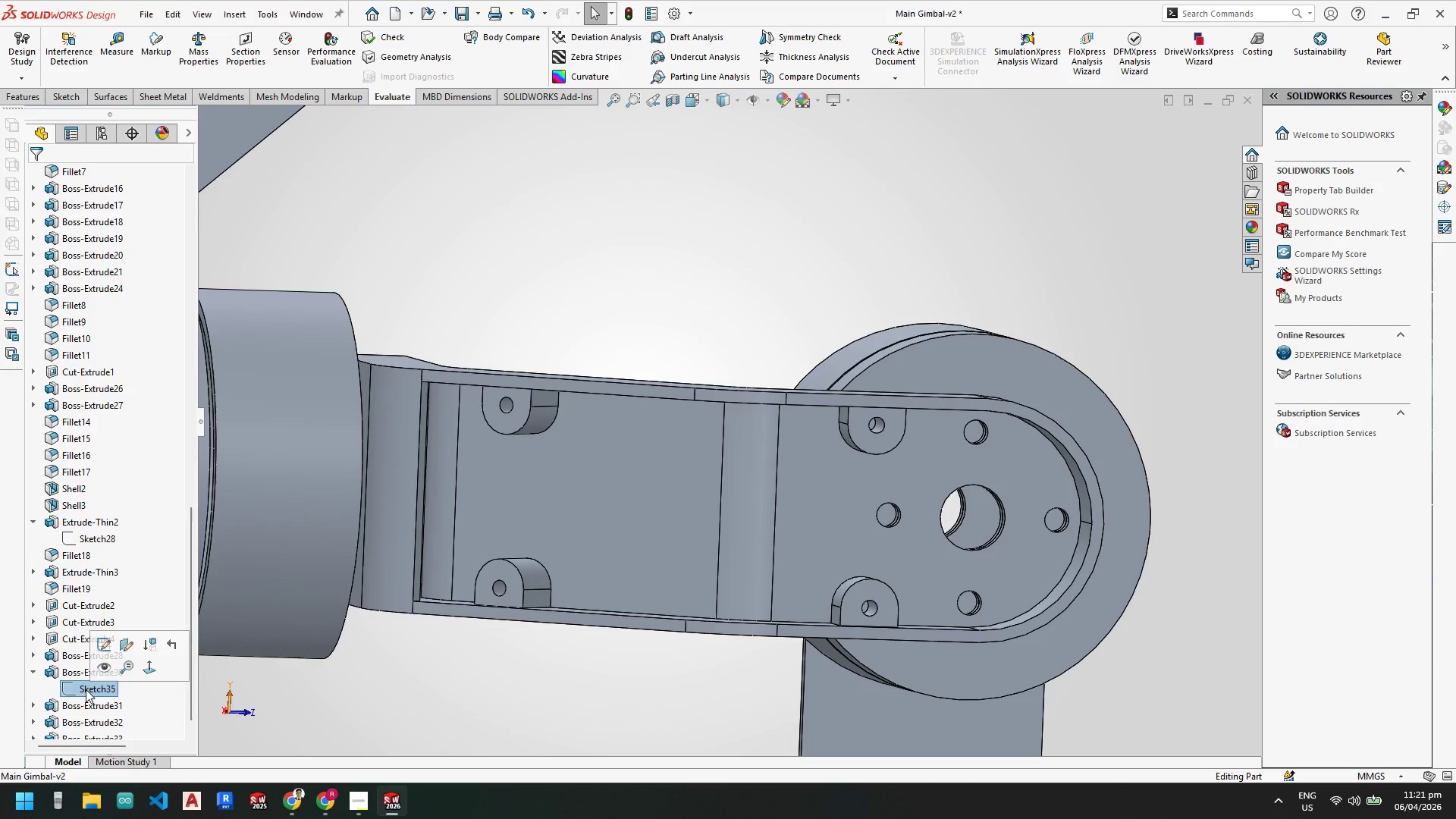 
right_click([85, 689])
 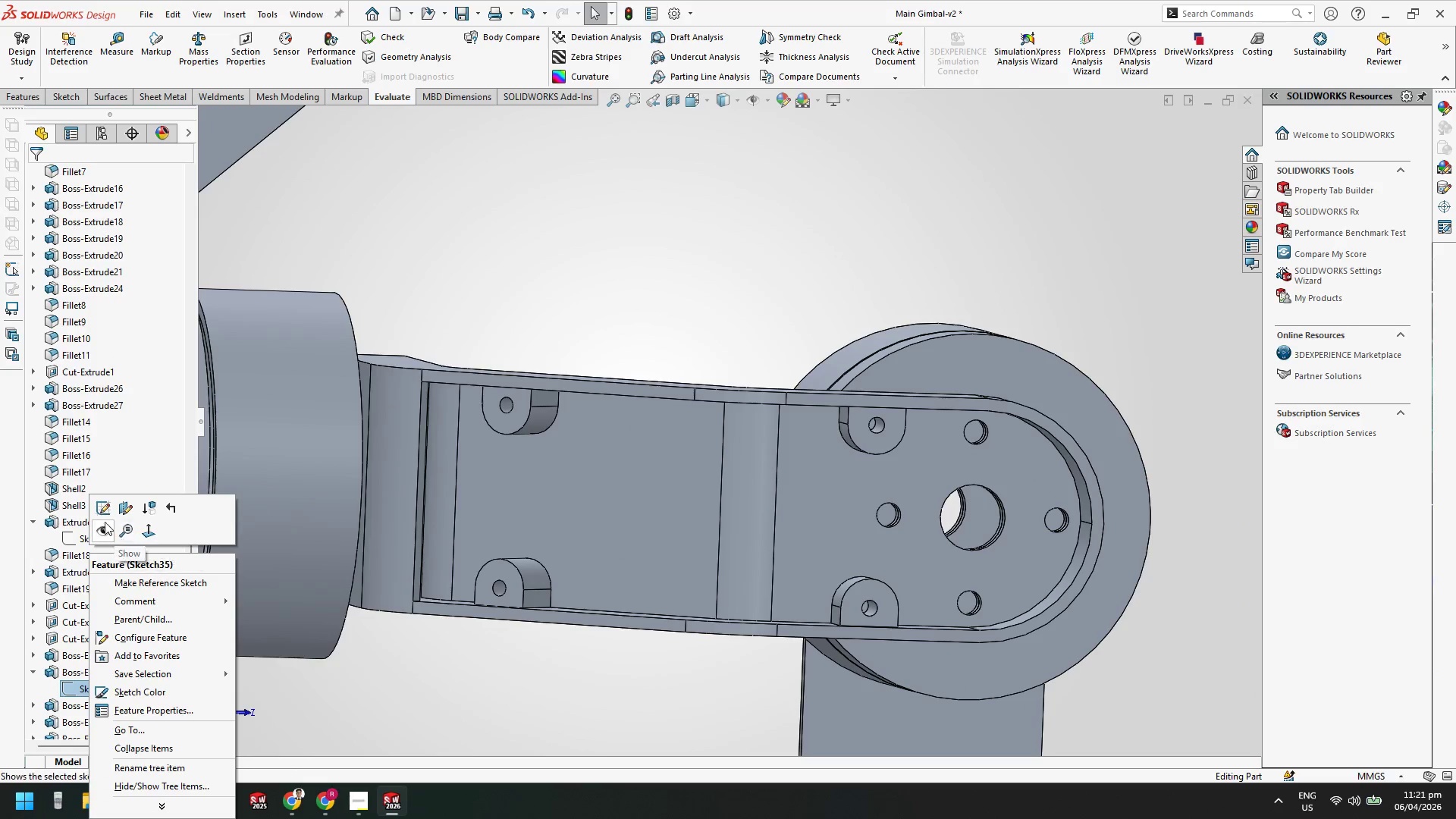 
left_click([103, 510])
 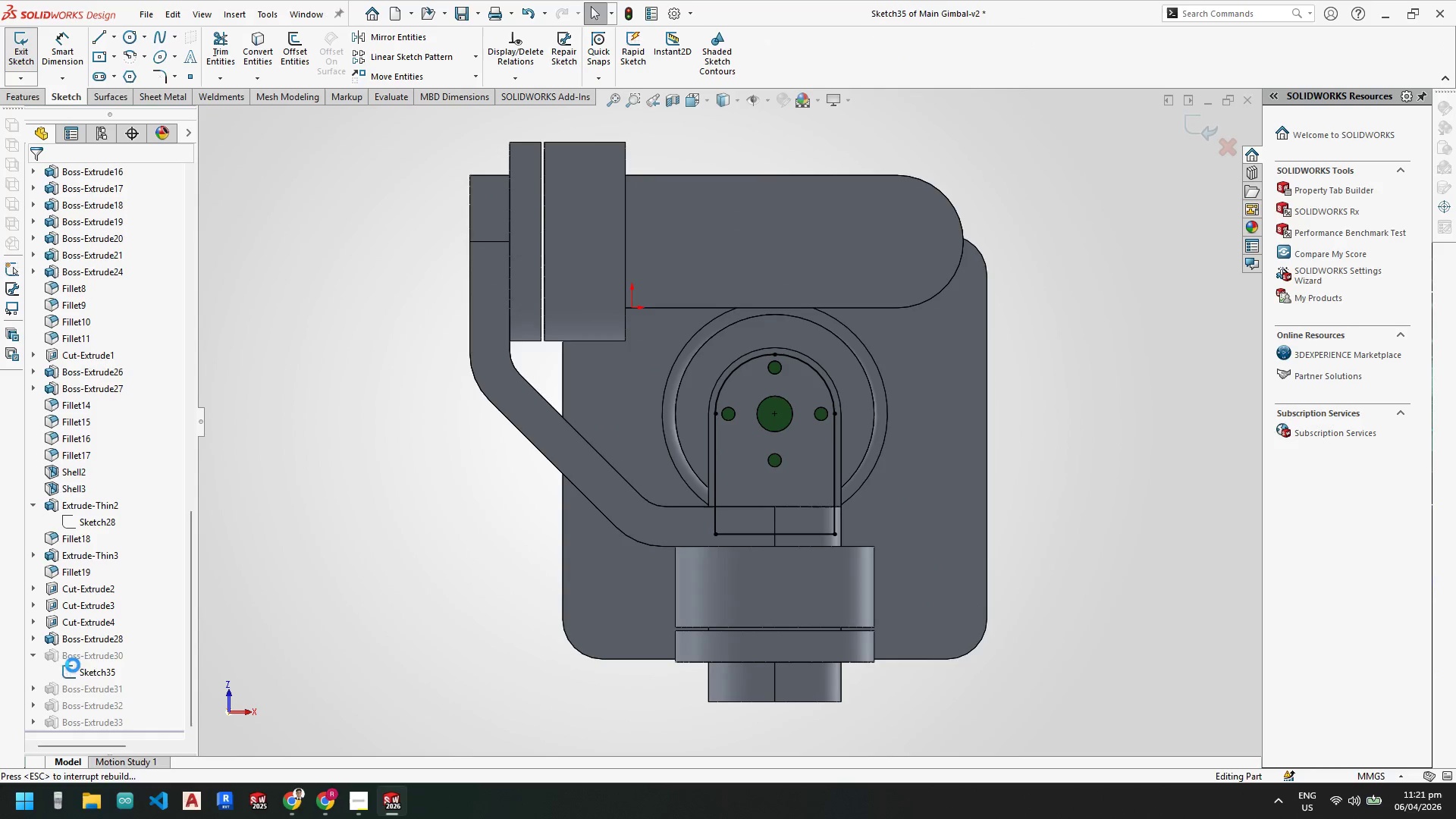 
scroll: coordinate [373, 463], scroll_direction: down, amount: 1.0
 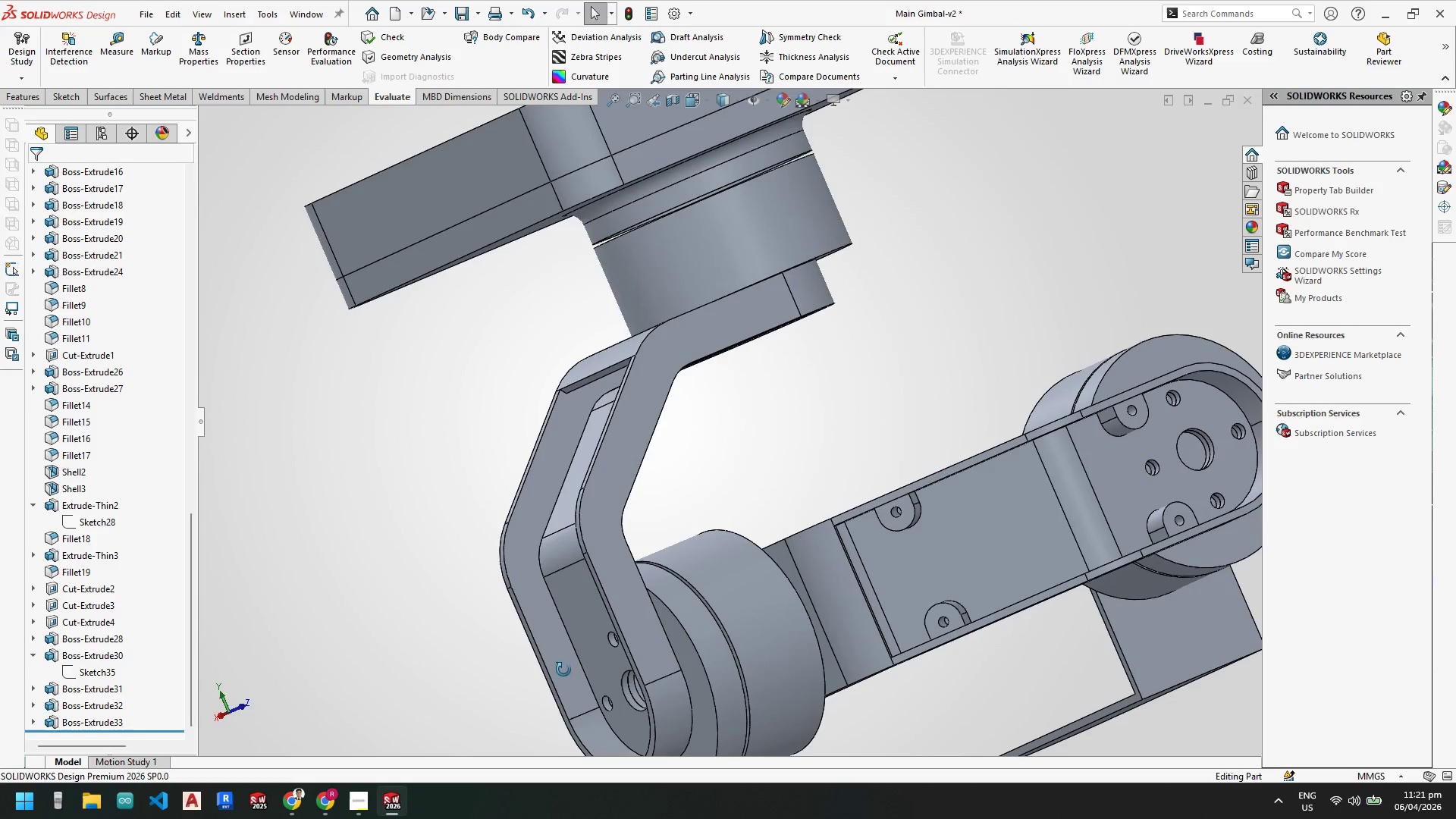 
scroll: coordinate [921, 490], scroll_direction: up, amount: 1.0
 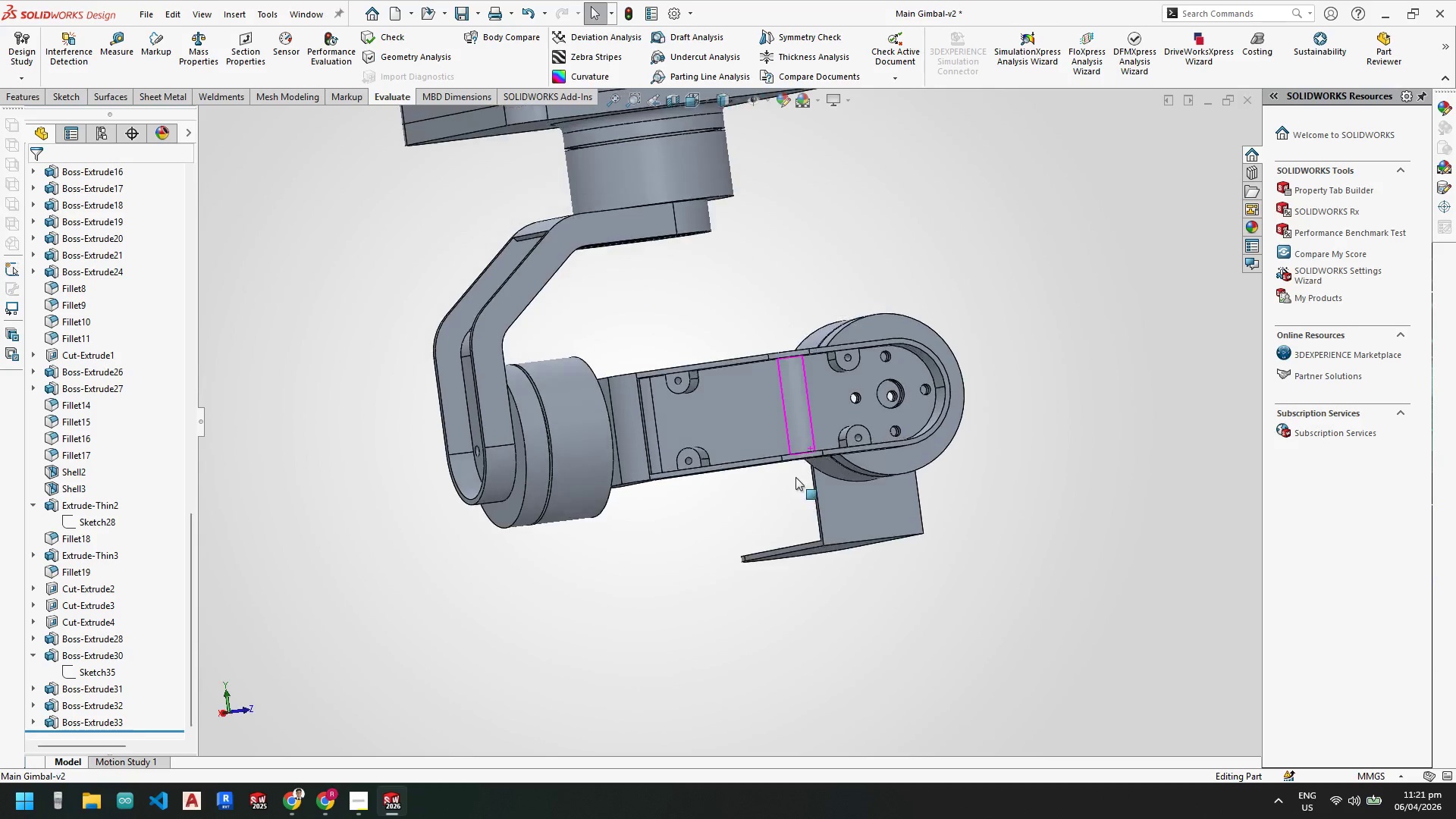 
scroll: coordinate [846, 369], scroll_direction: down, amount: 4.0
 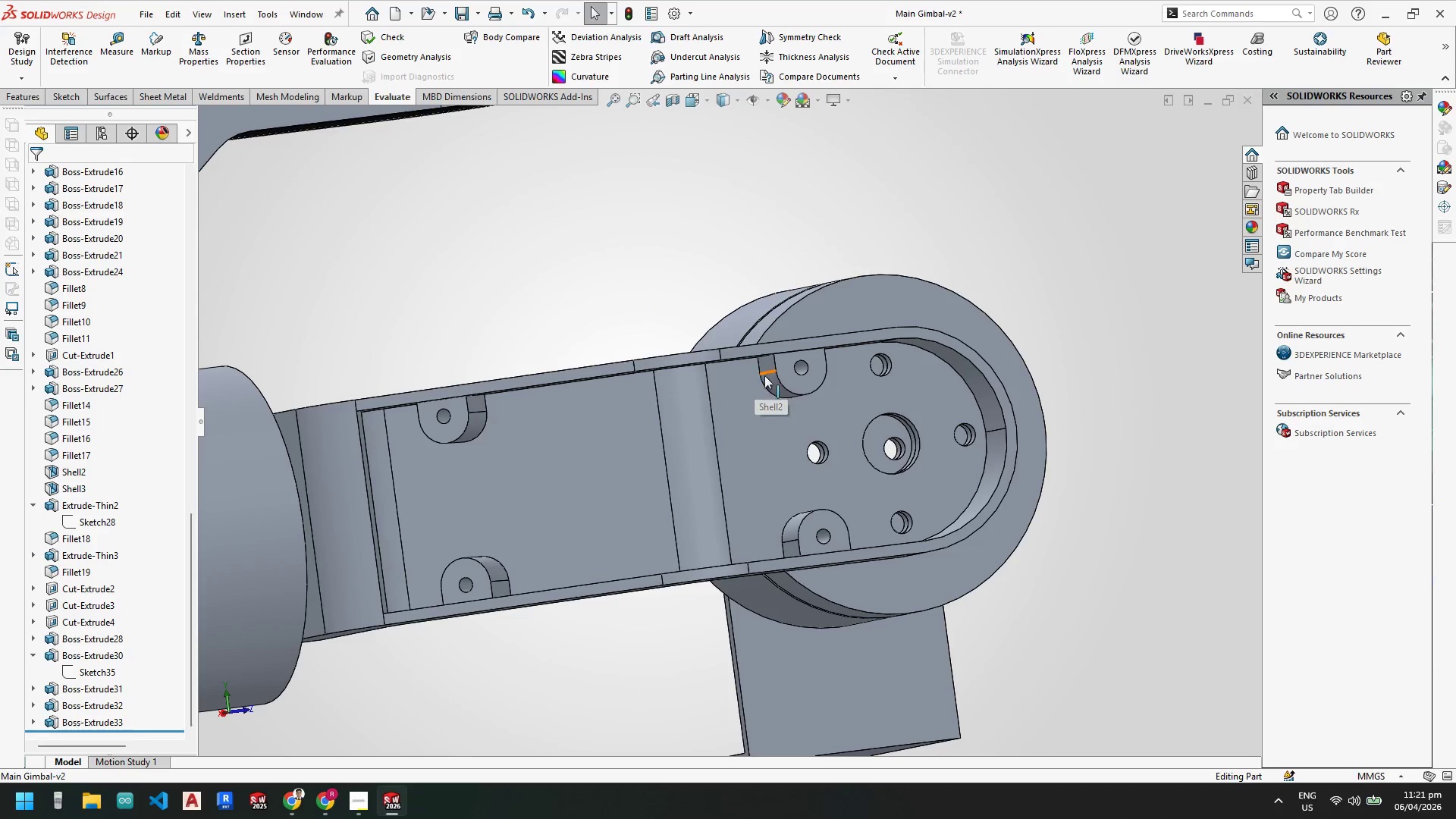 
left_click([770, 381])
 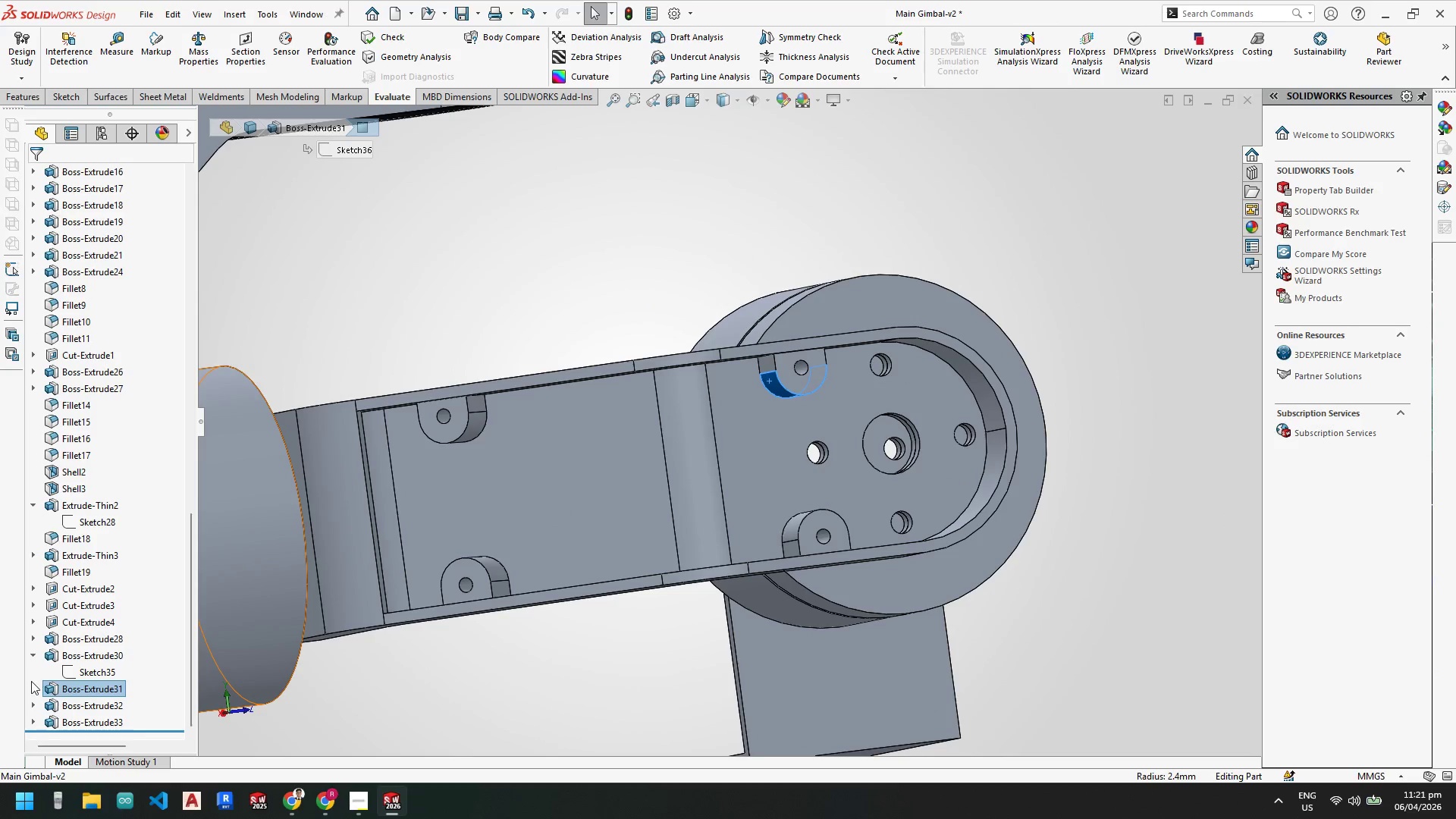 
left_click([34, 686])
 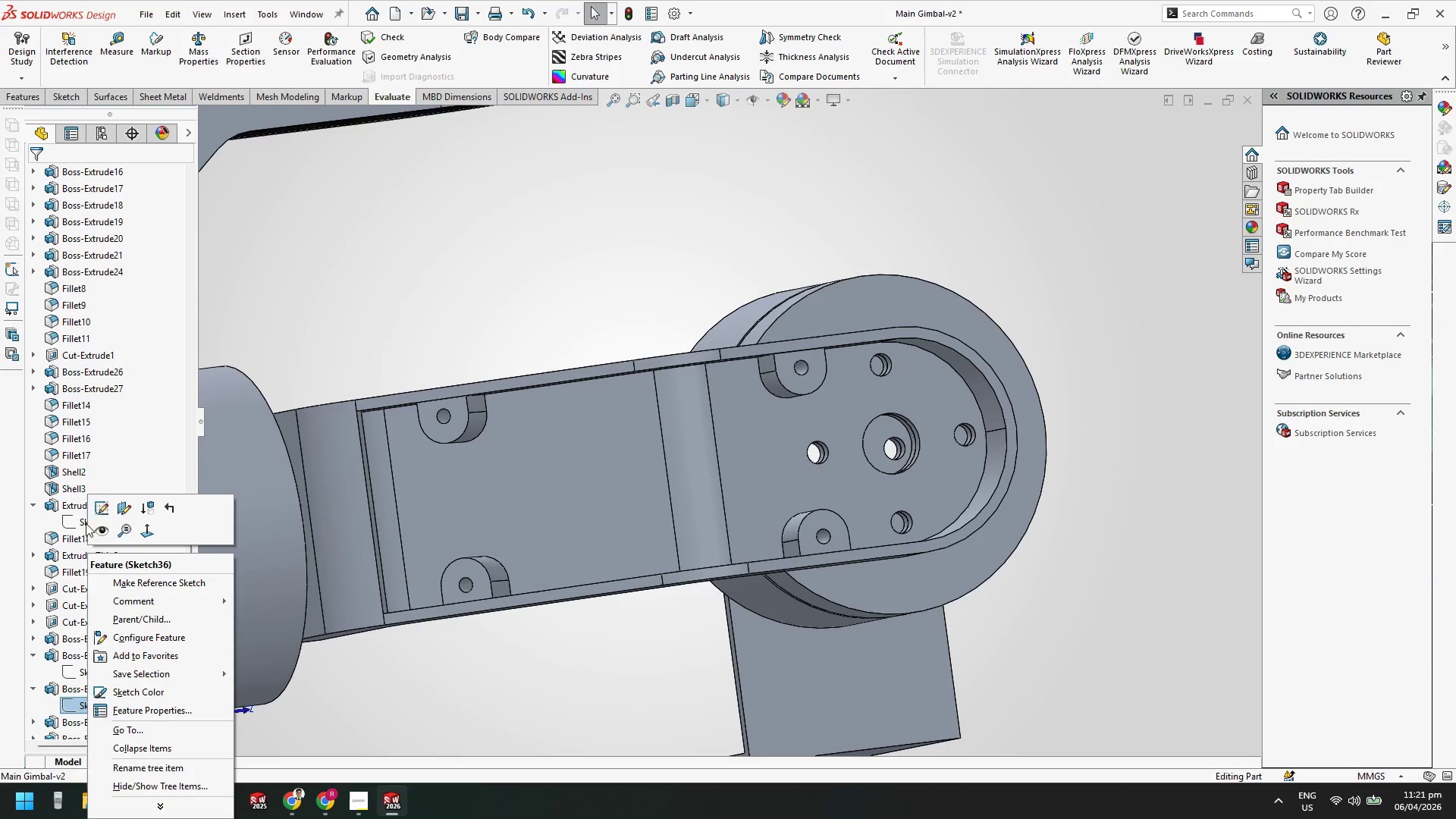 
left_click([99, 515])
 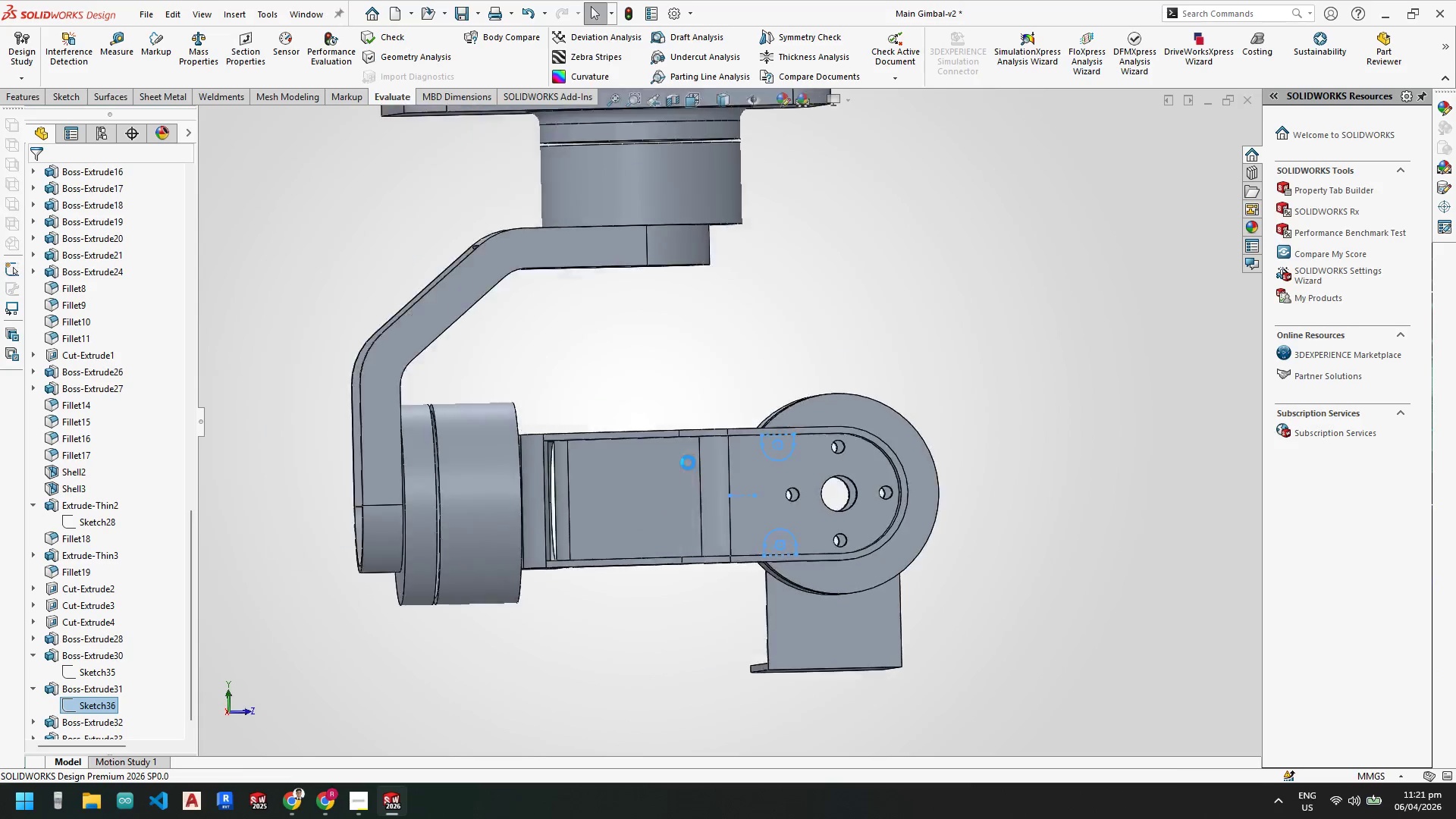 
scroll: coordinate [880, 507], scroll_direction: down, amount: 3.0
 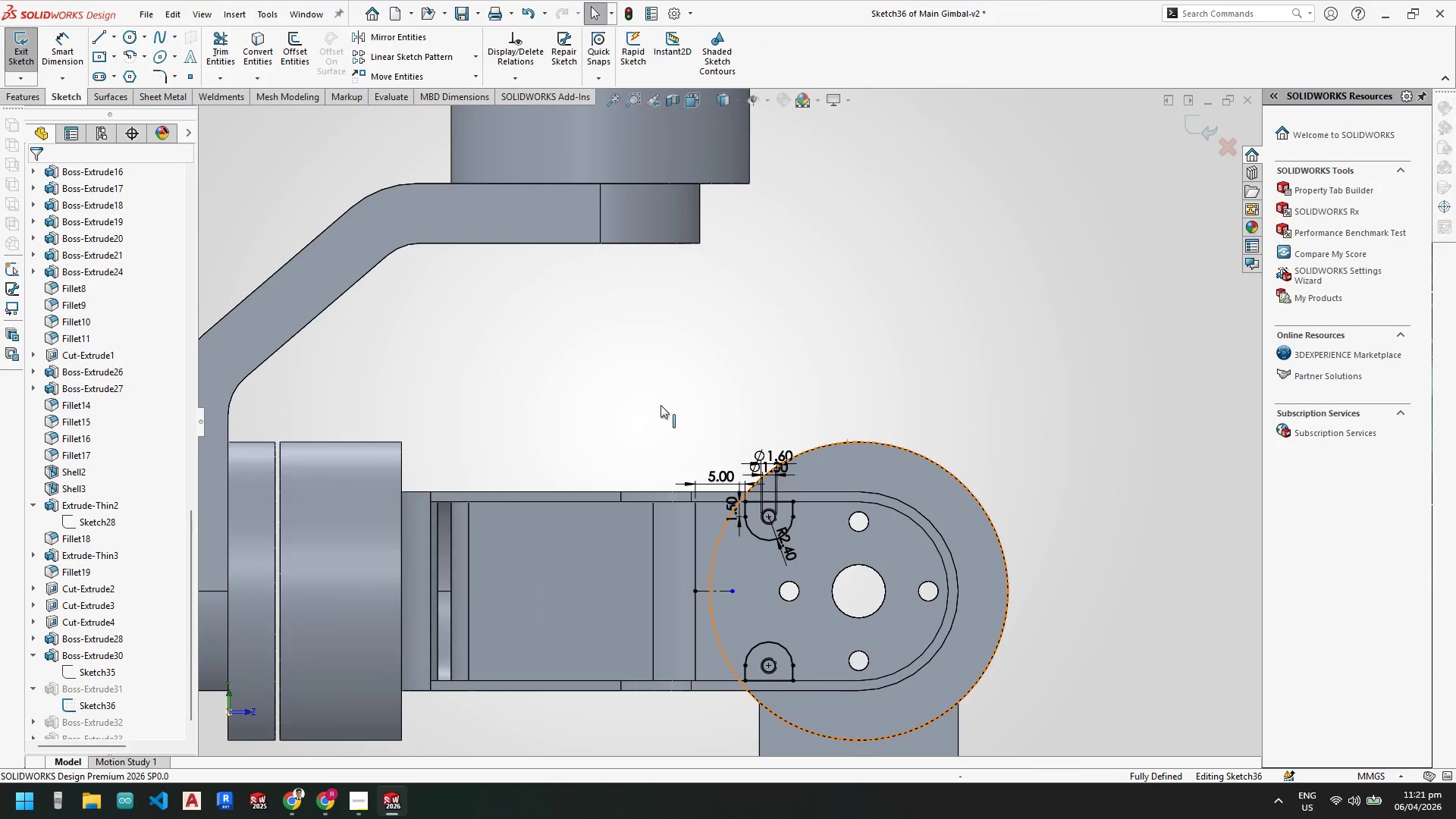 
left_click_drag(start_coordinate=[661, 400], to_coordinate=[840, 562])
 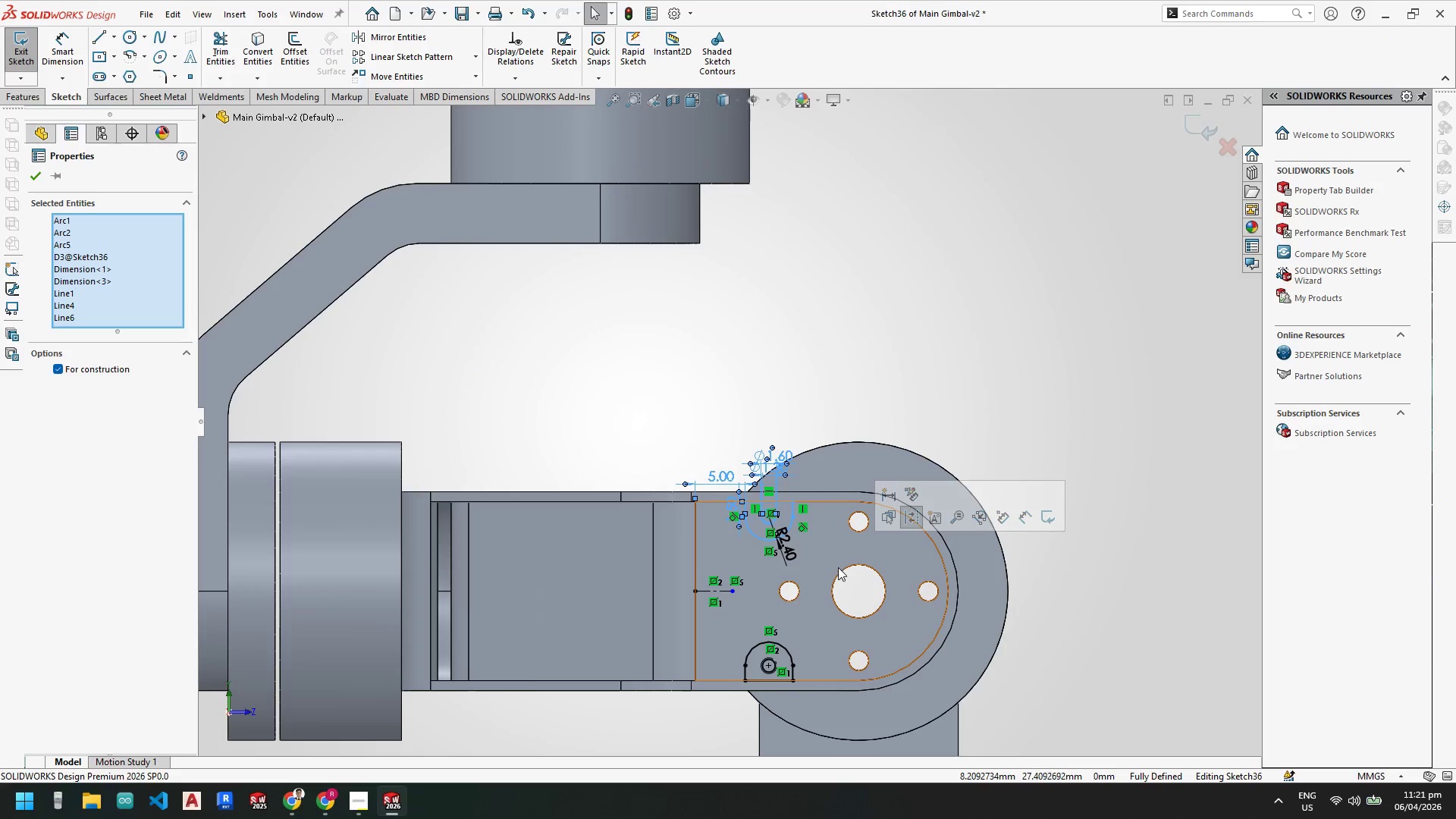 
left_click([603, 360])
 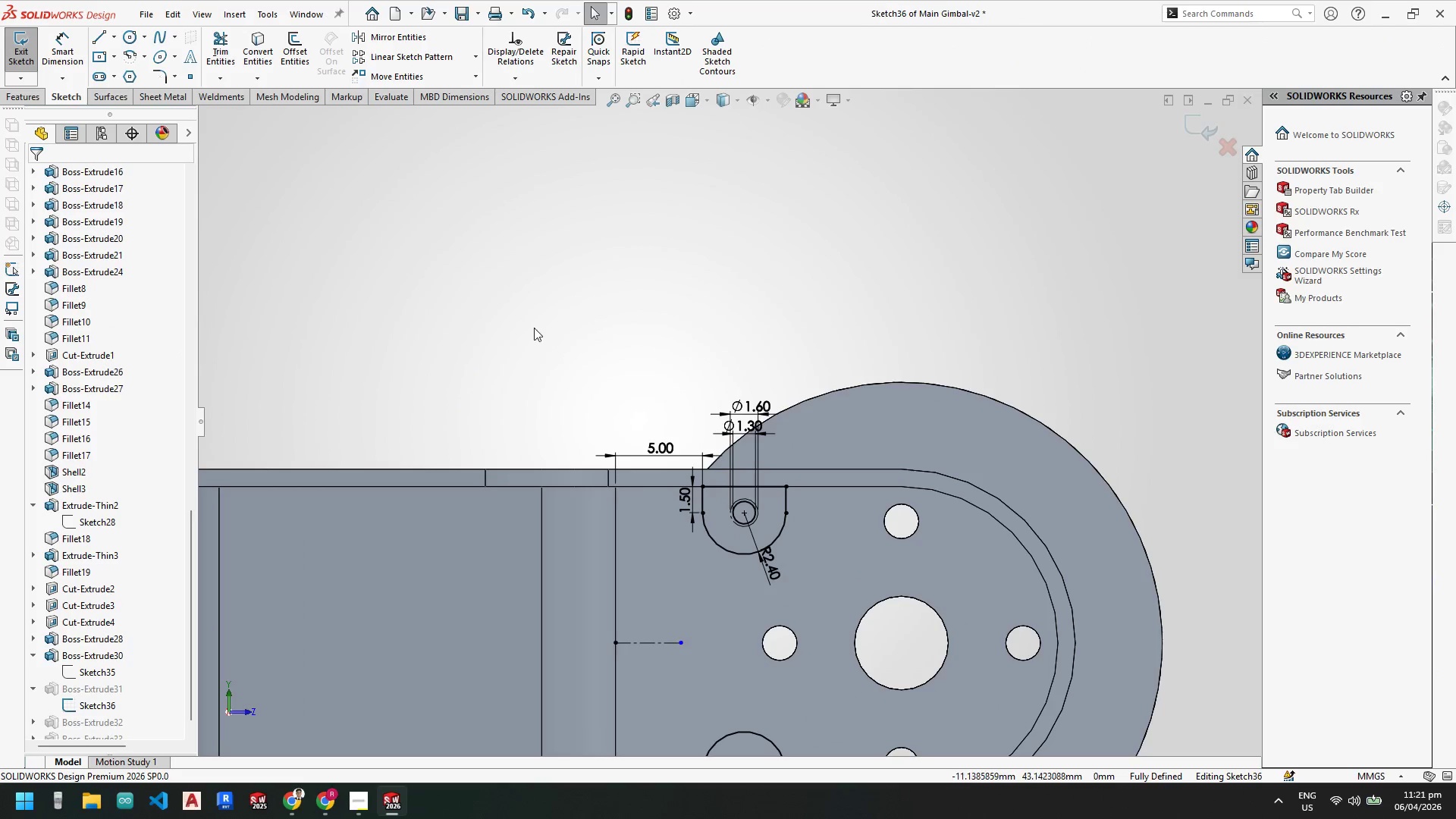 
scroll: coordinate [787, 502], scroll_direction: down, amount: 3.0
 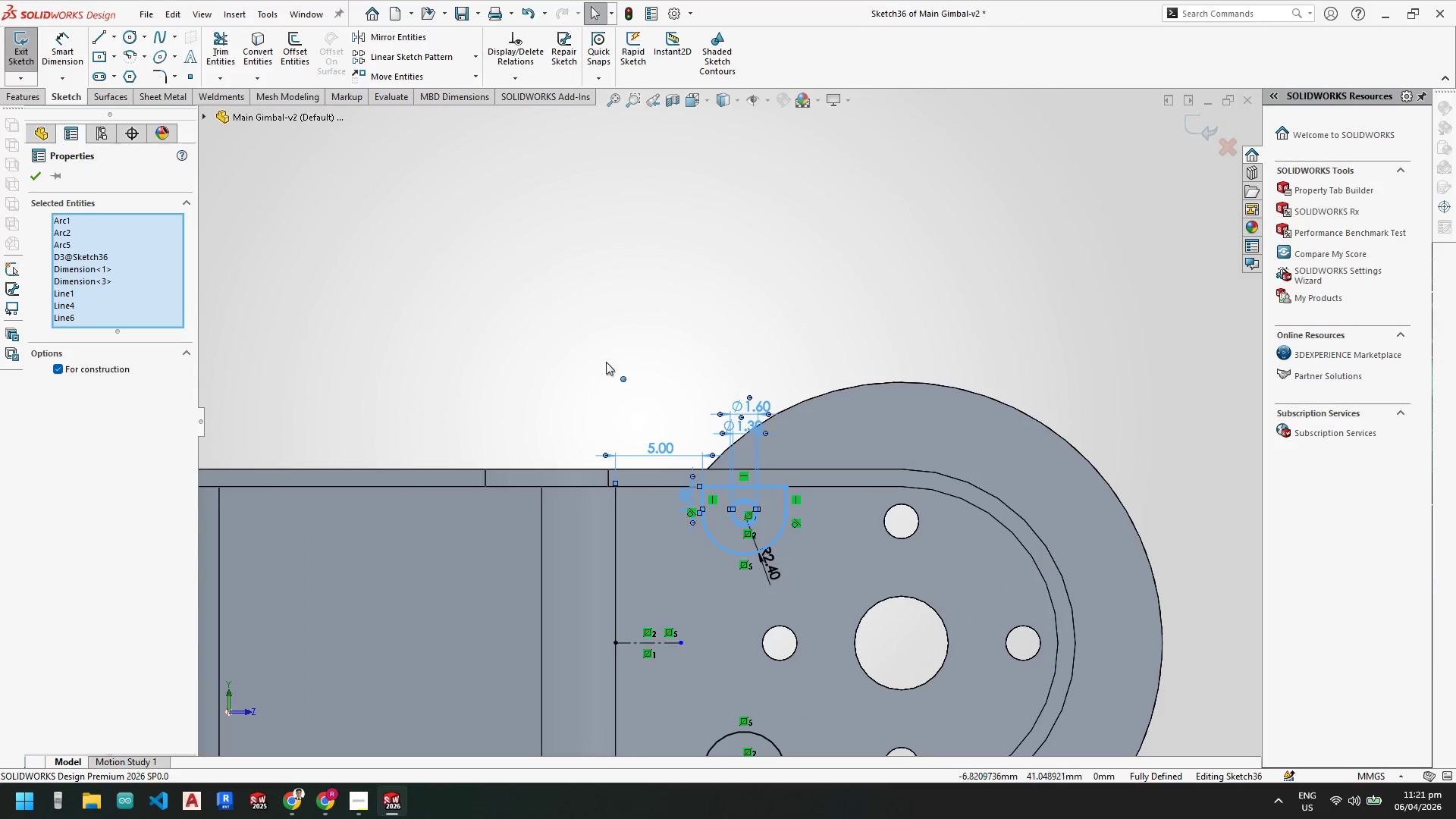 
left_click_drag(start_coordinate=[535, 327], to_coordinate=[872, 605])
 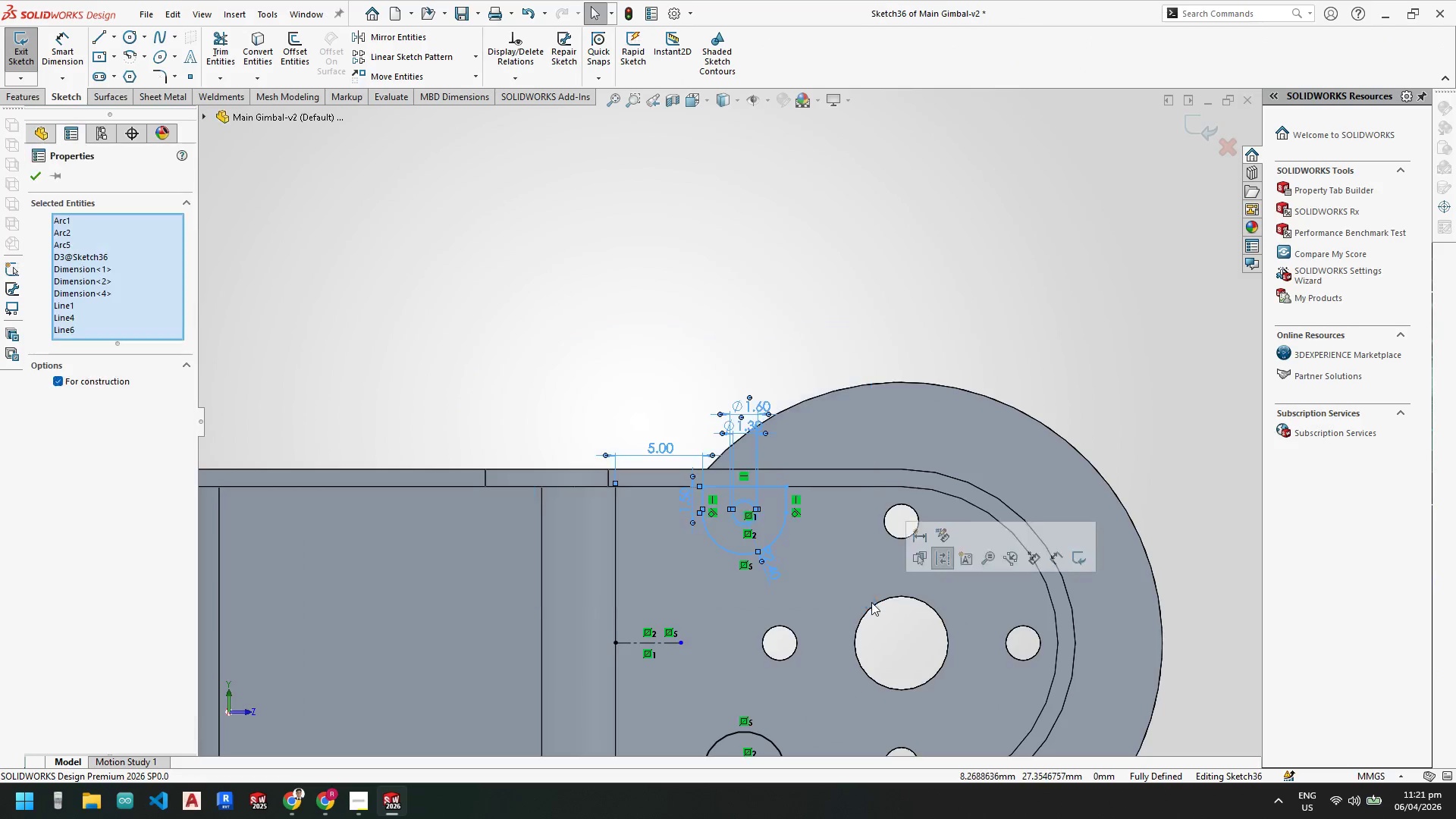 
key(Control+C)
 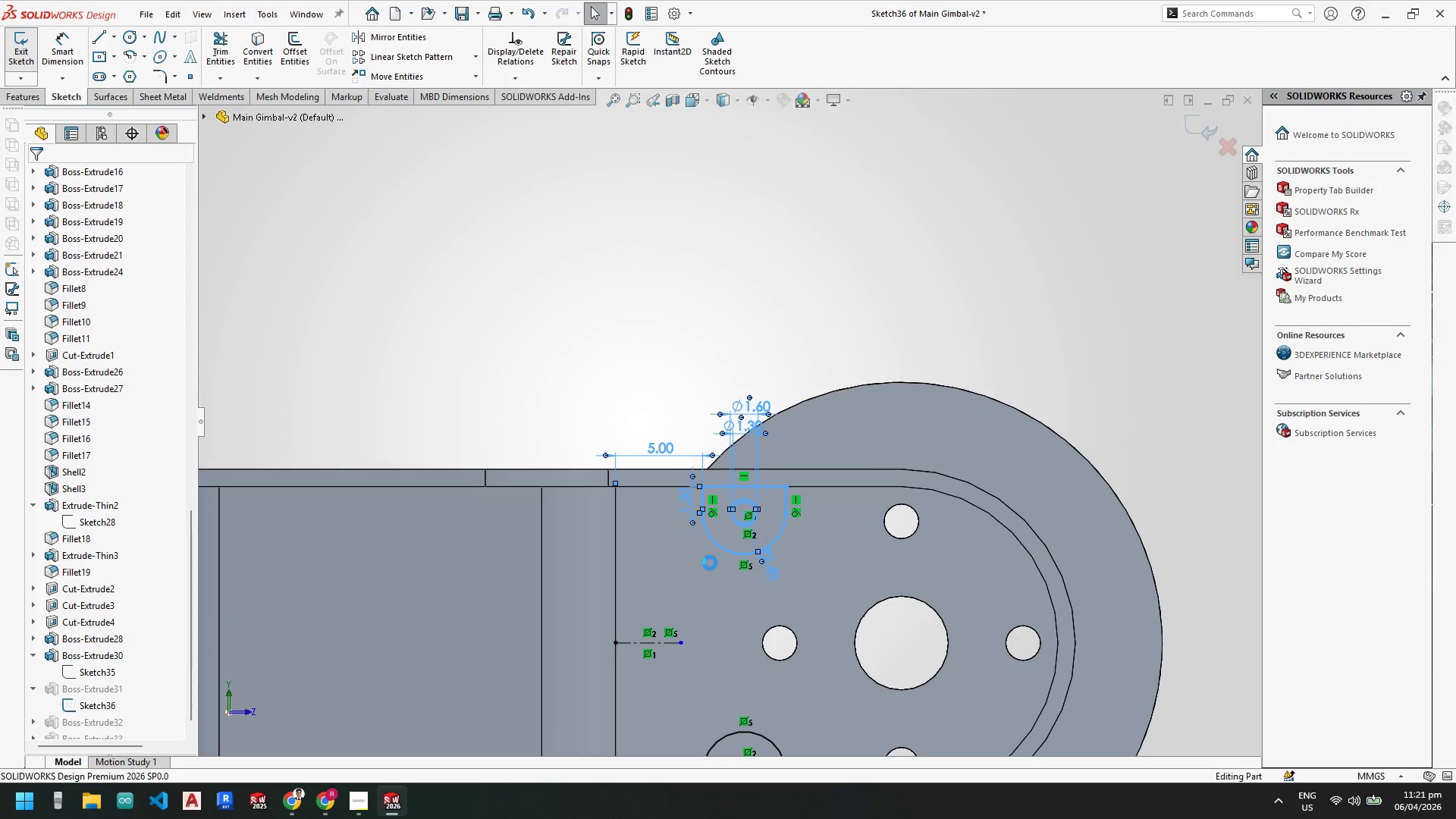 
scroll: coordinate [715, 557], scroll_direction: up, amount: 7.0
 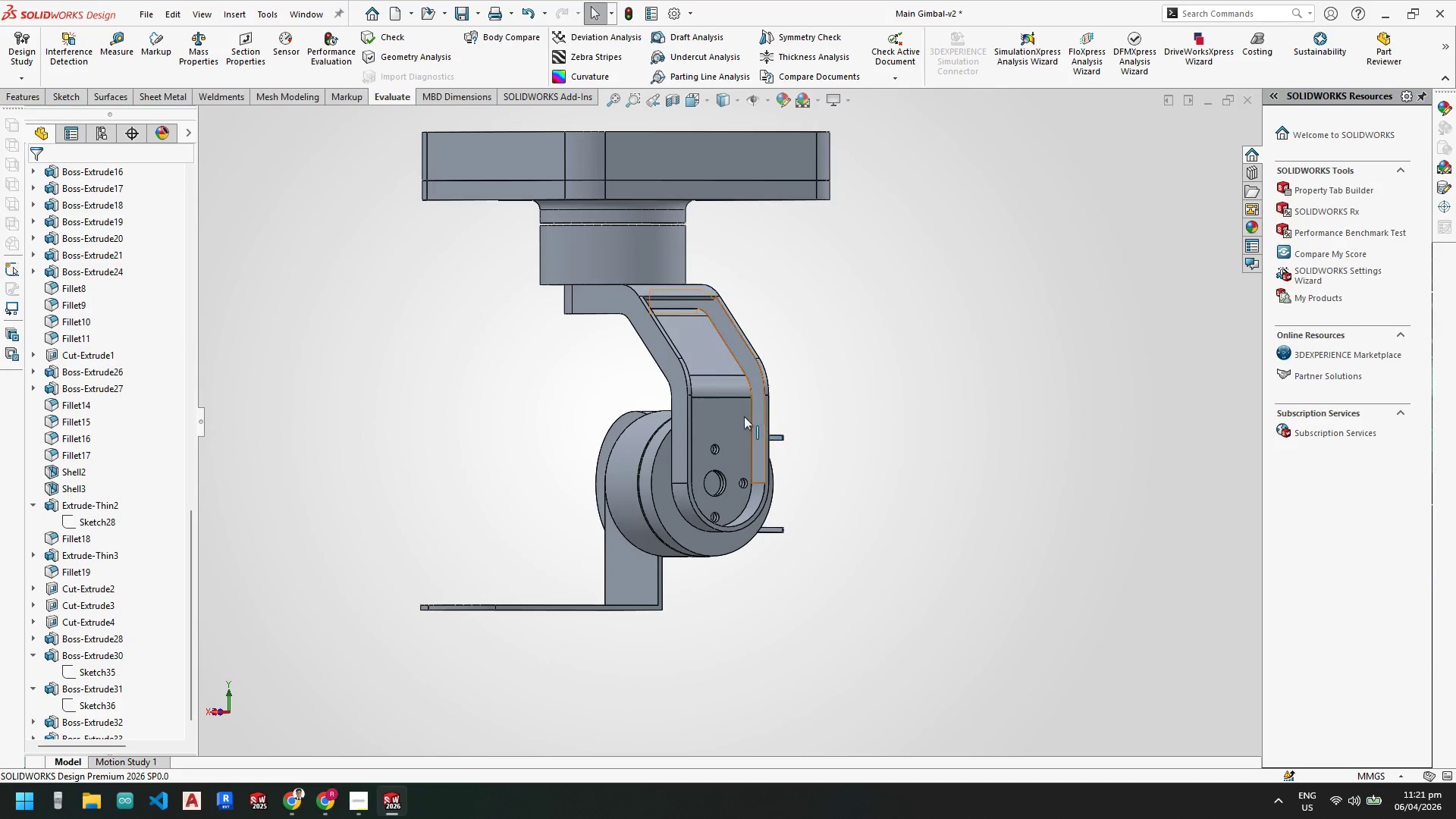 
right_click([726, 423])
 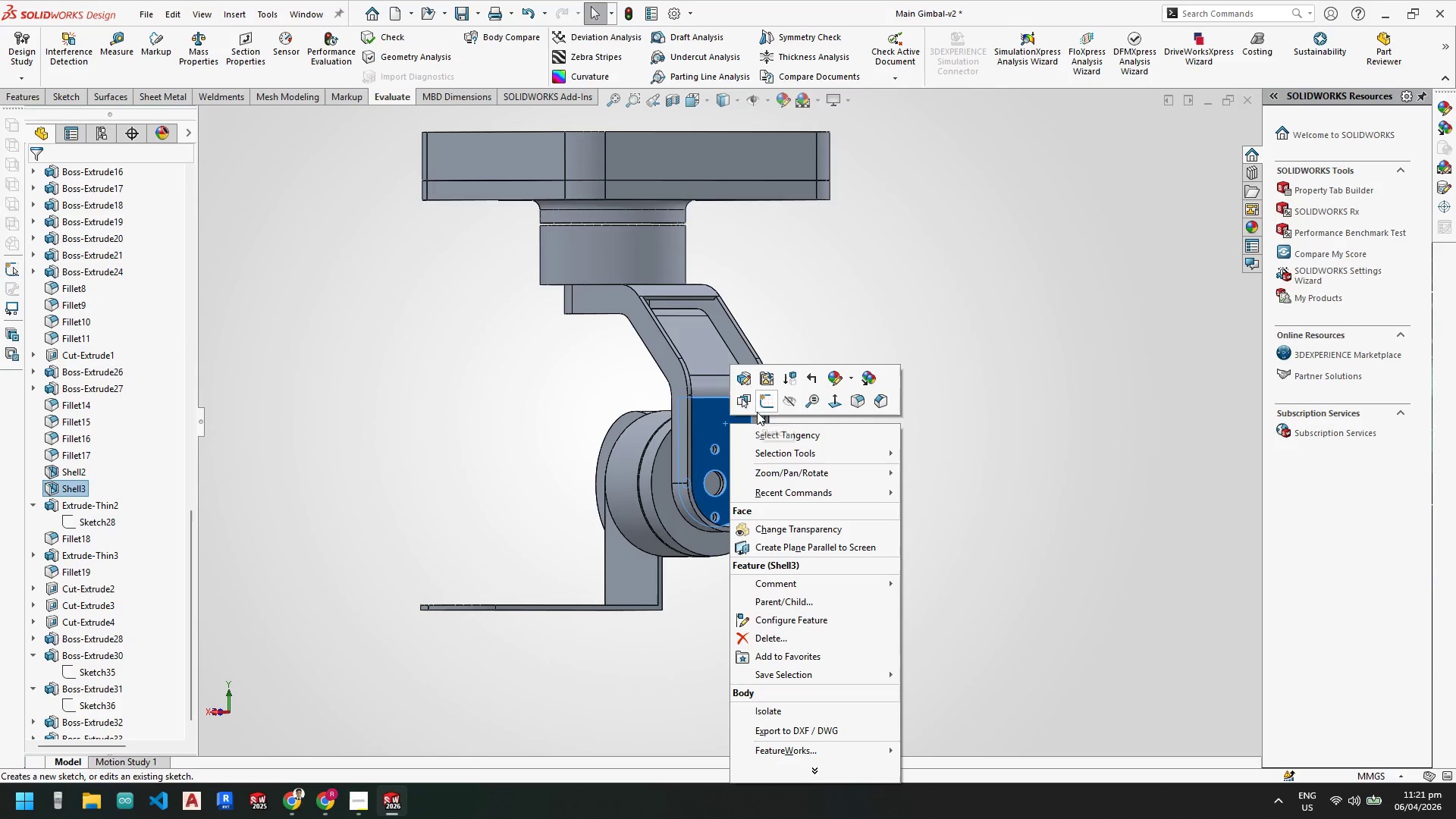 
left_click([761, 410])
 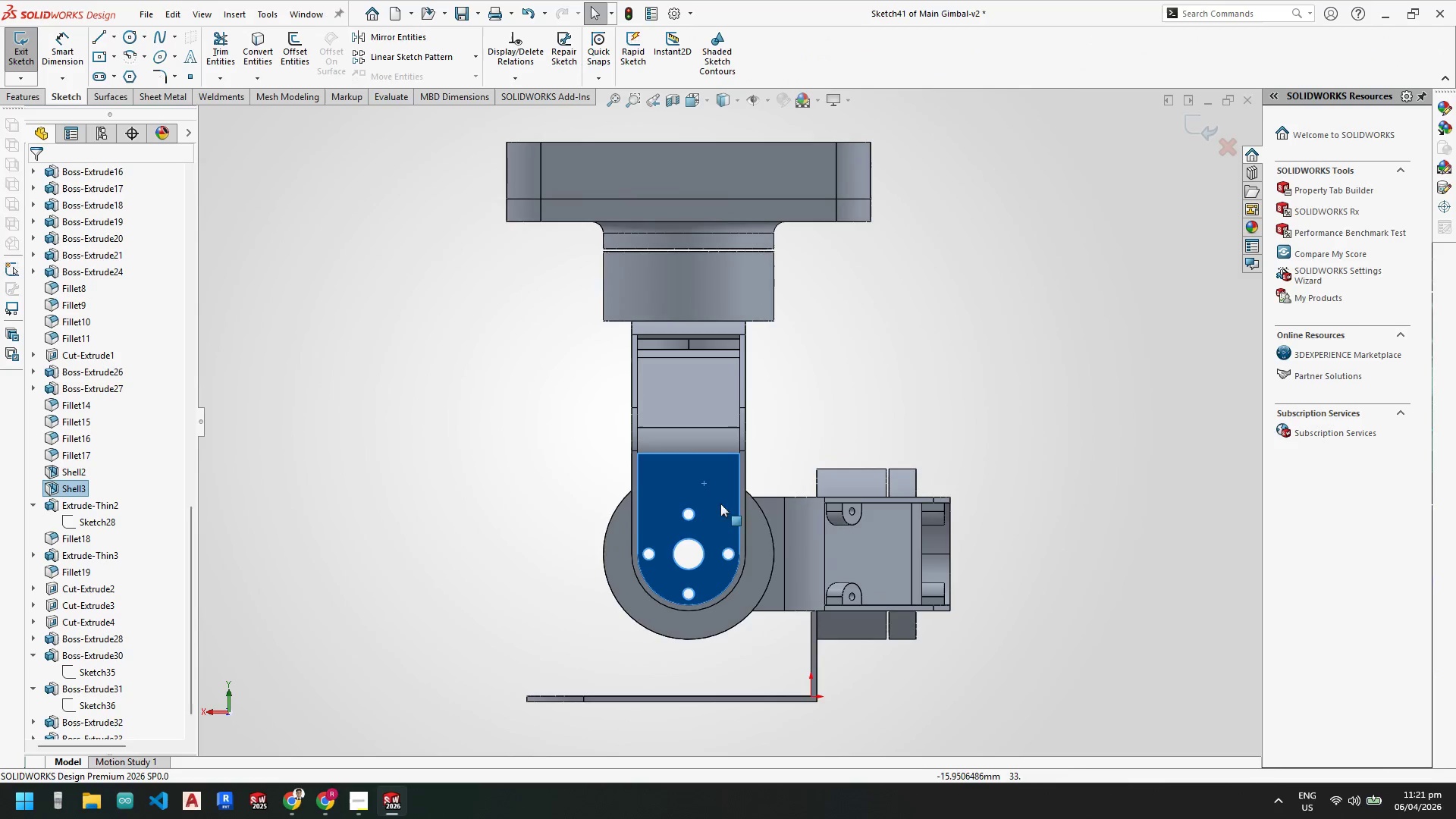 
scroll: coordinate [692, 466], scroll_direction: down, amount: 4.0
 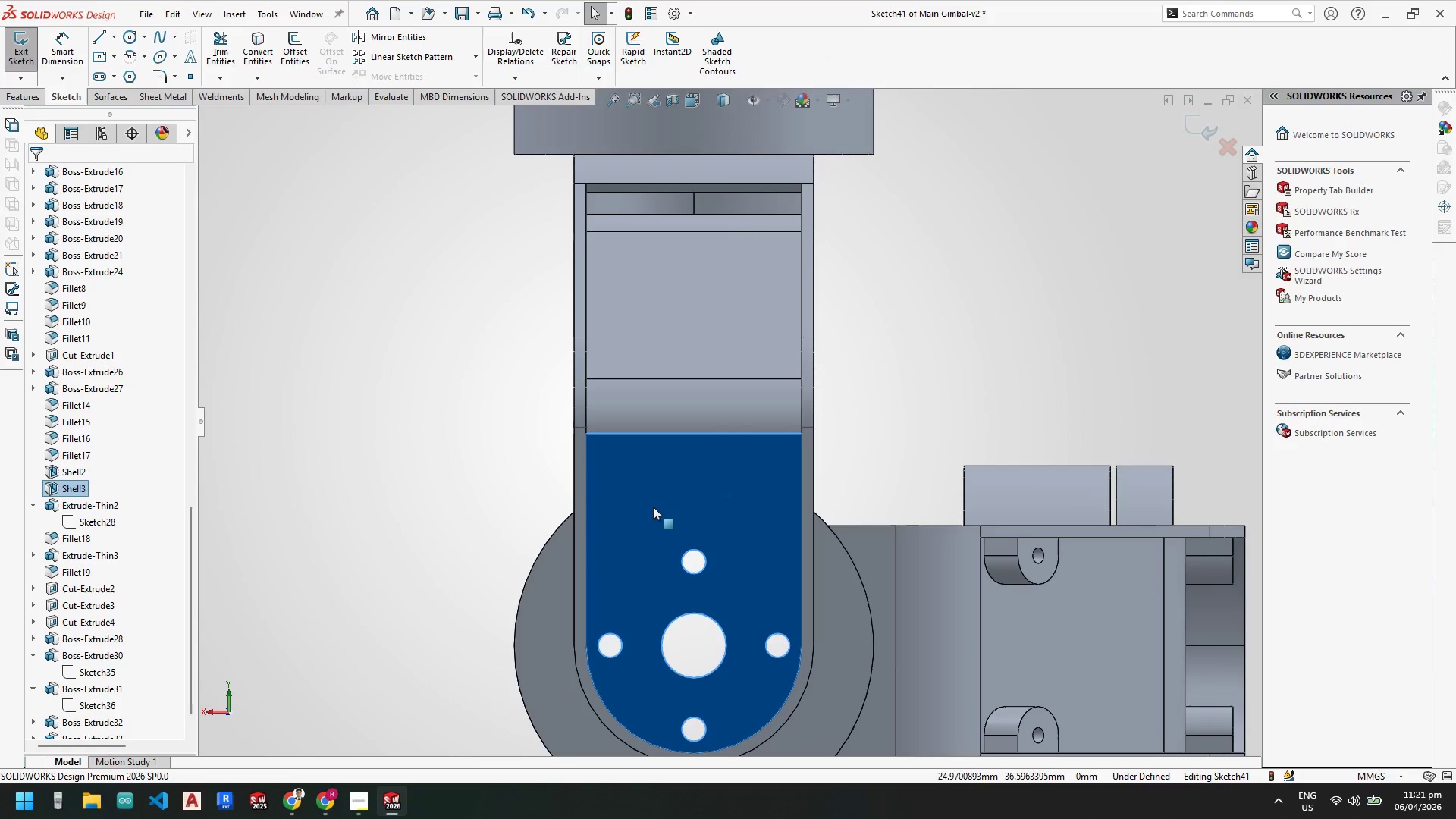 
key(Control+V)
 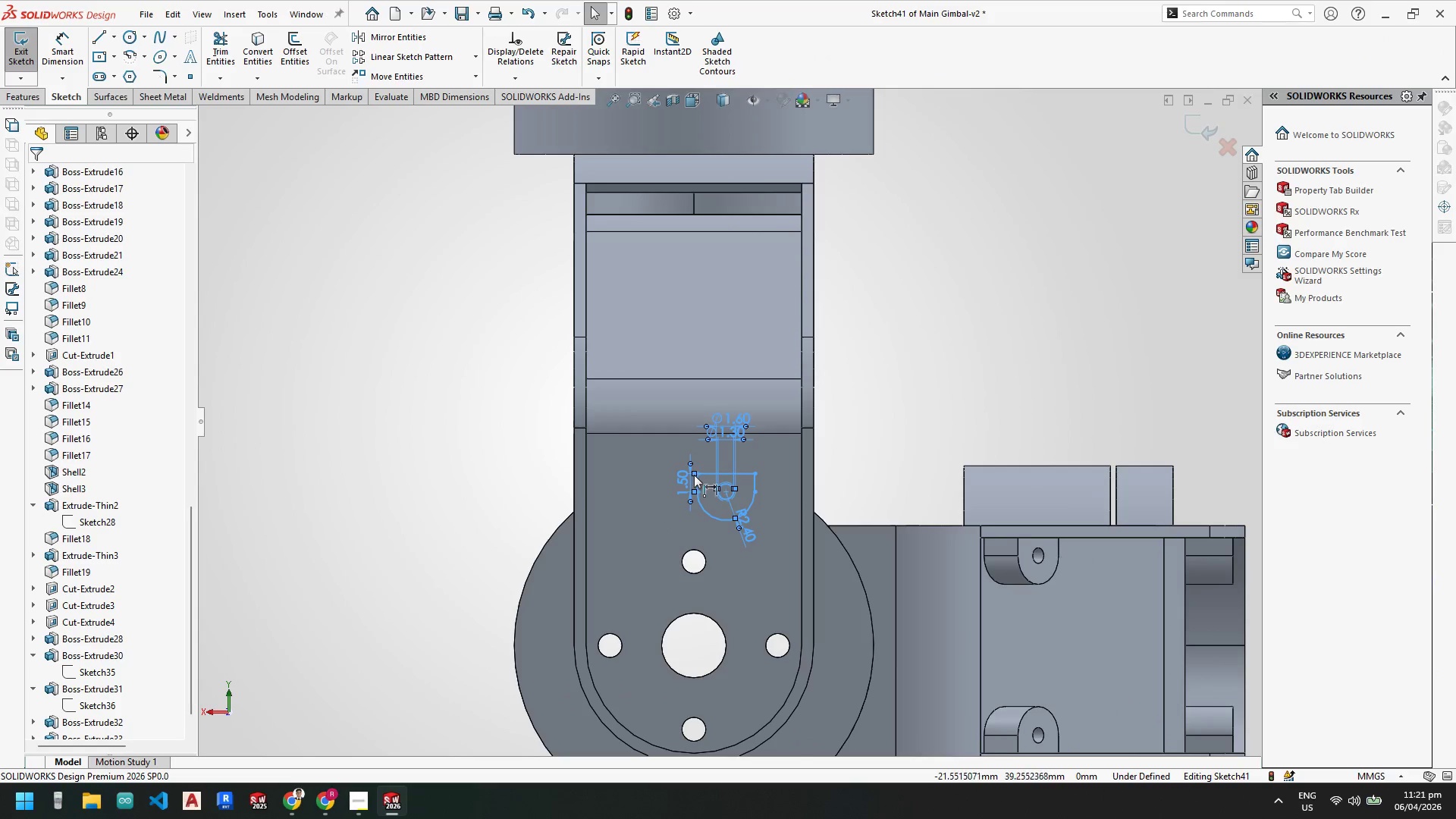 
key(Escape)
 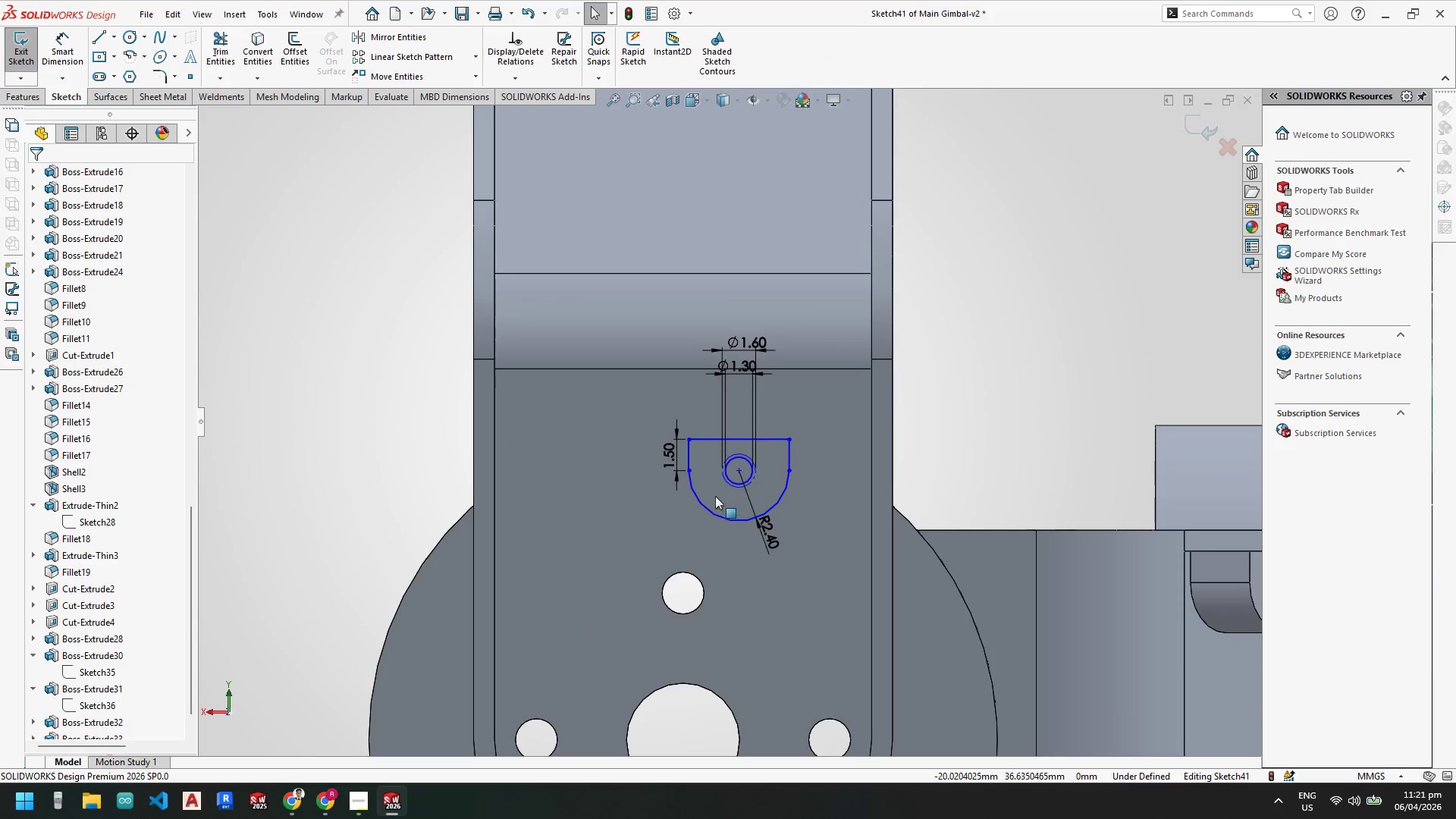 
key(Escape)
 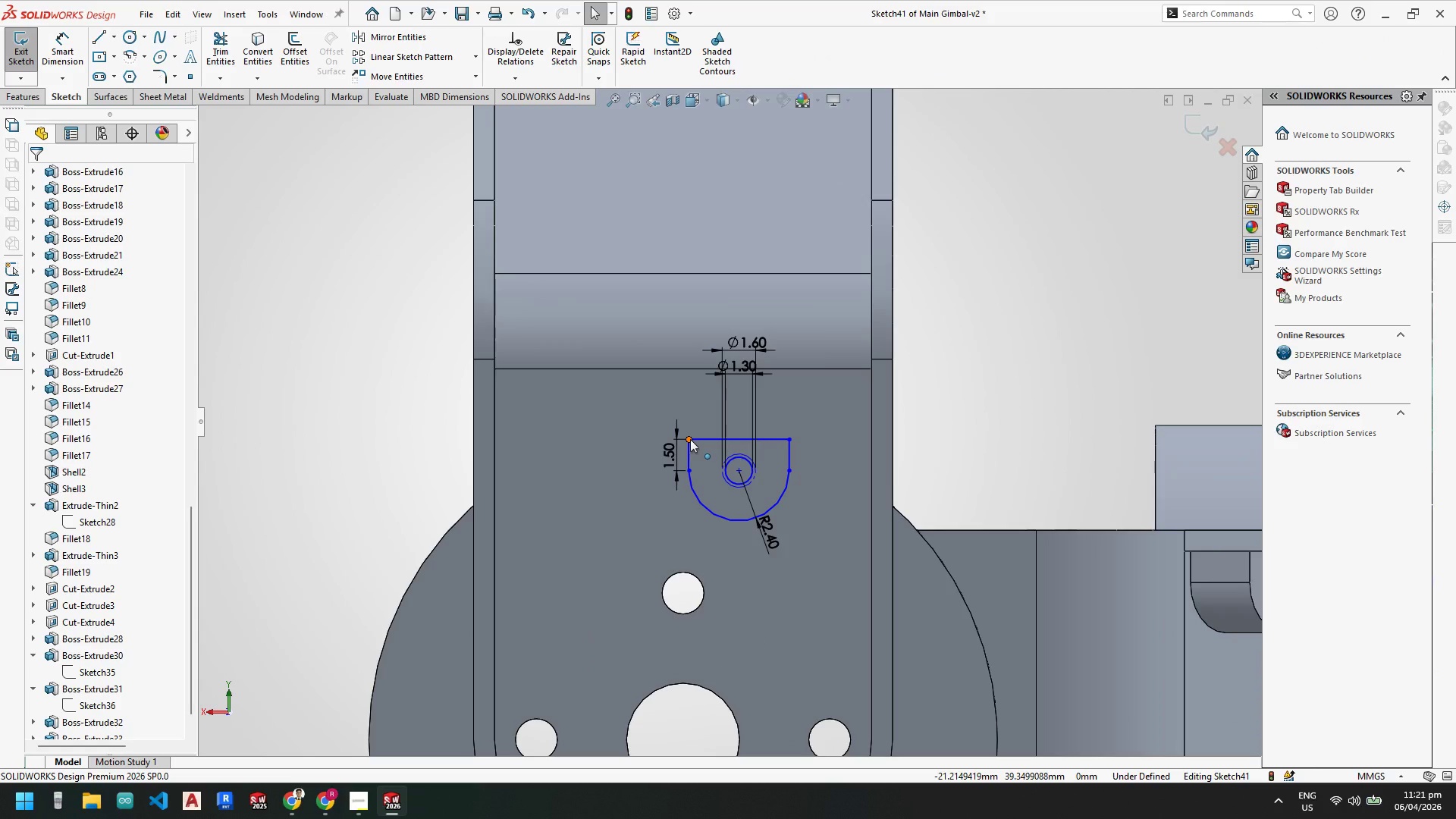 
scroll: coordinate [713, 500], scroll_direction: down, amount: 3.0
 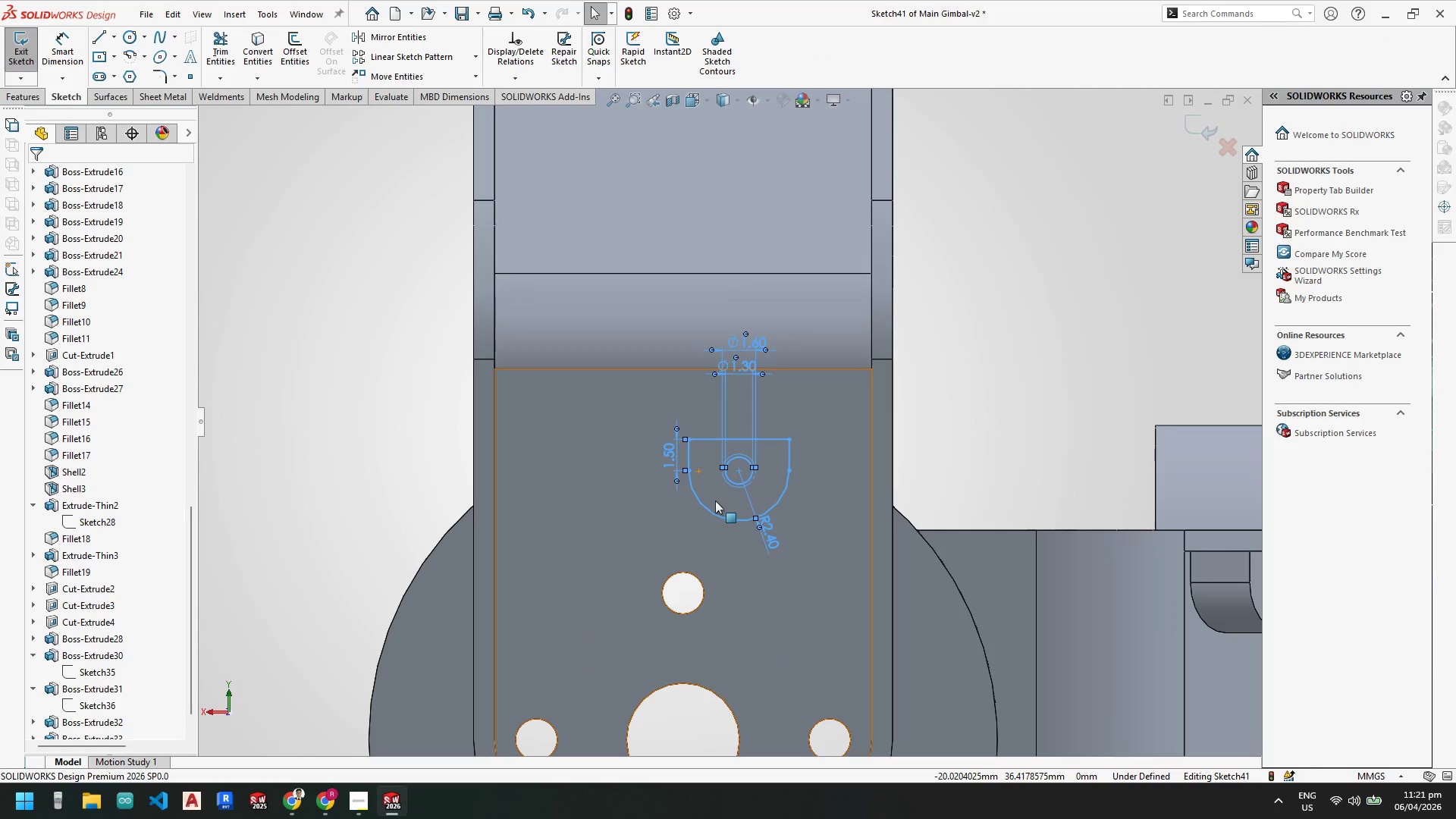 
key(Escape)
 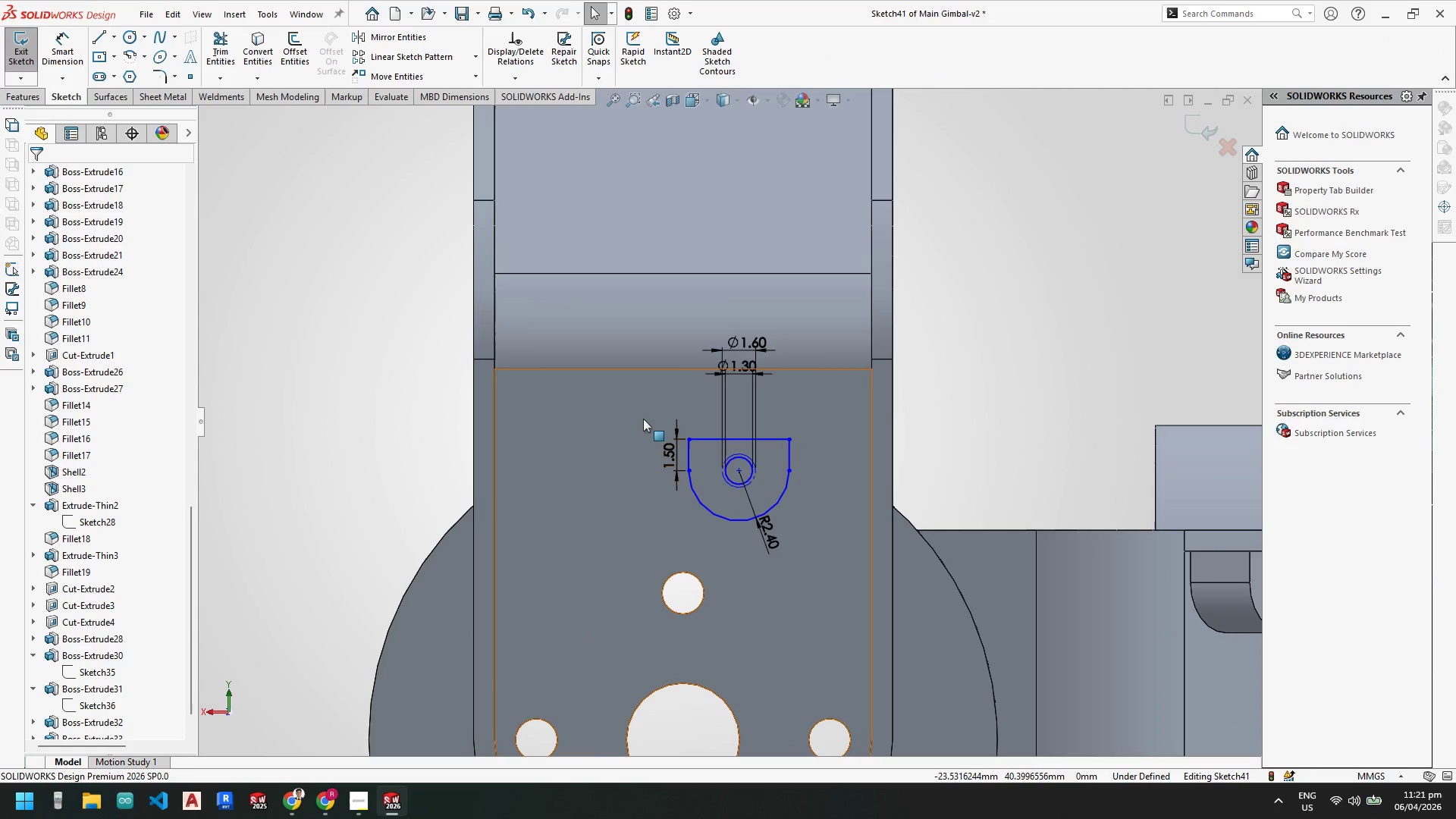 
key(Escape)
 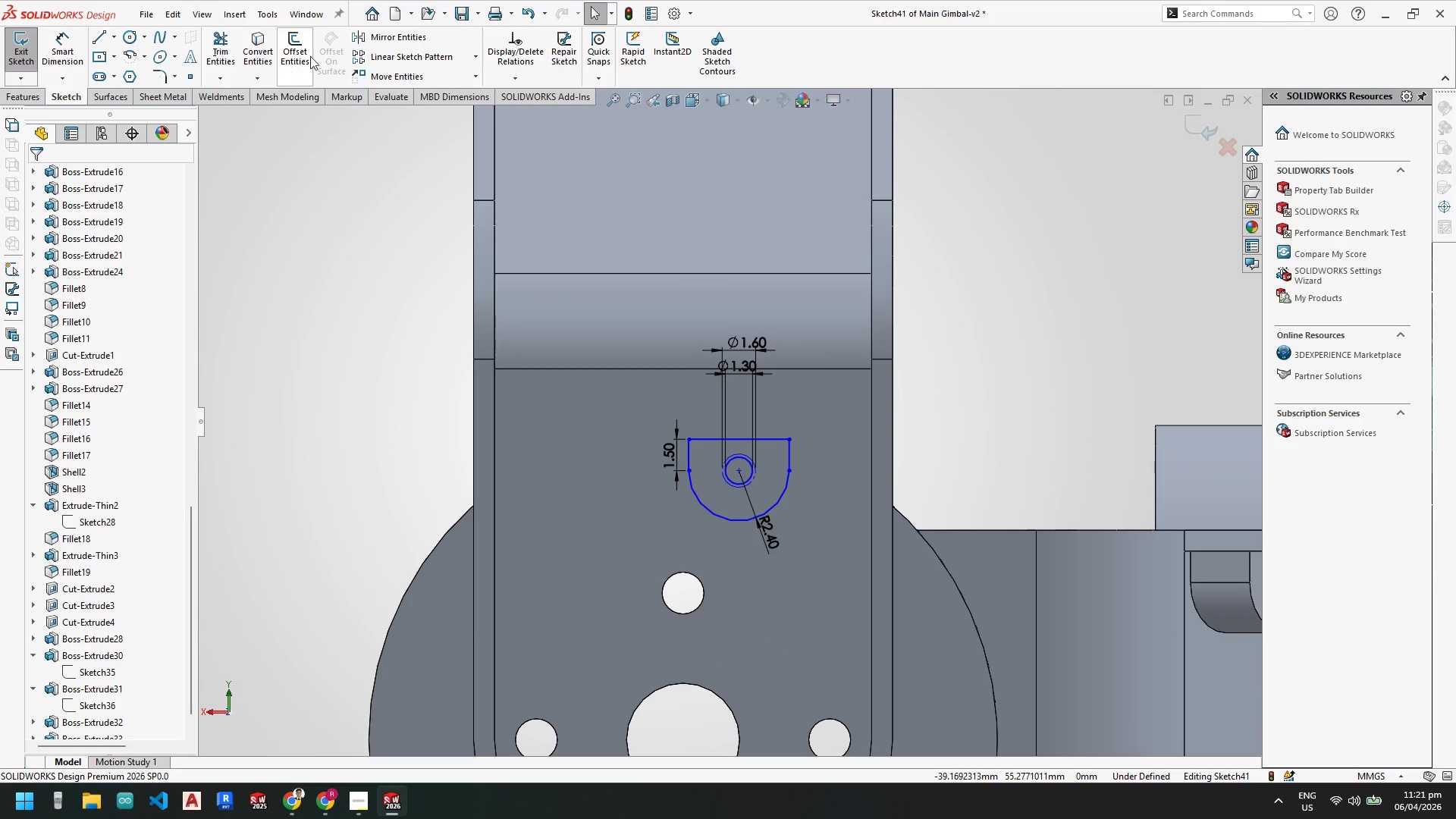 
mouse_move([475, 58])
 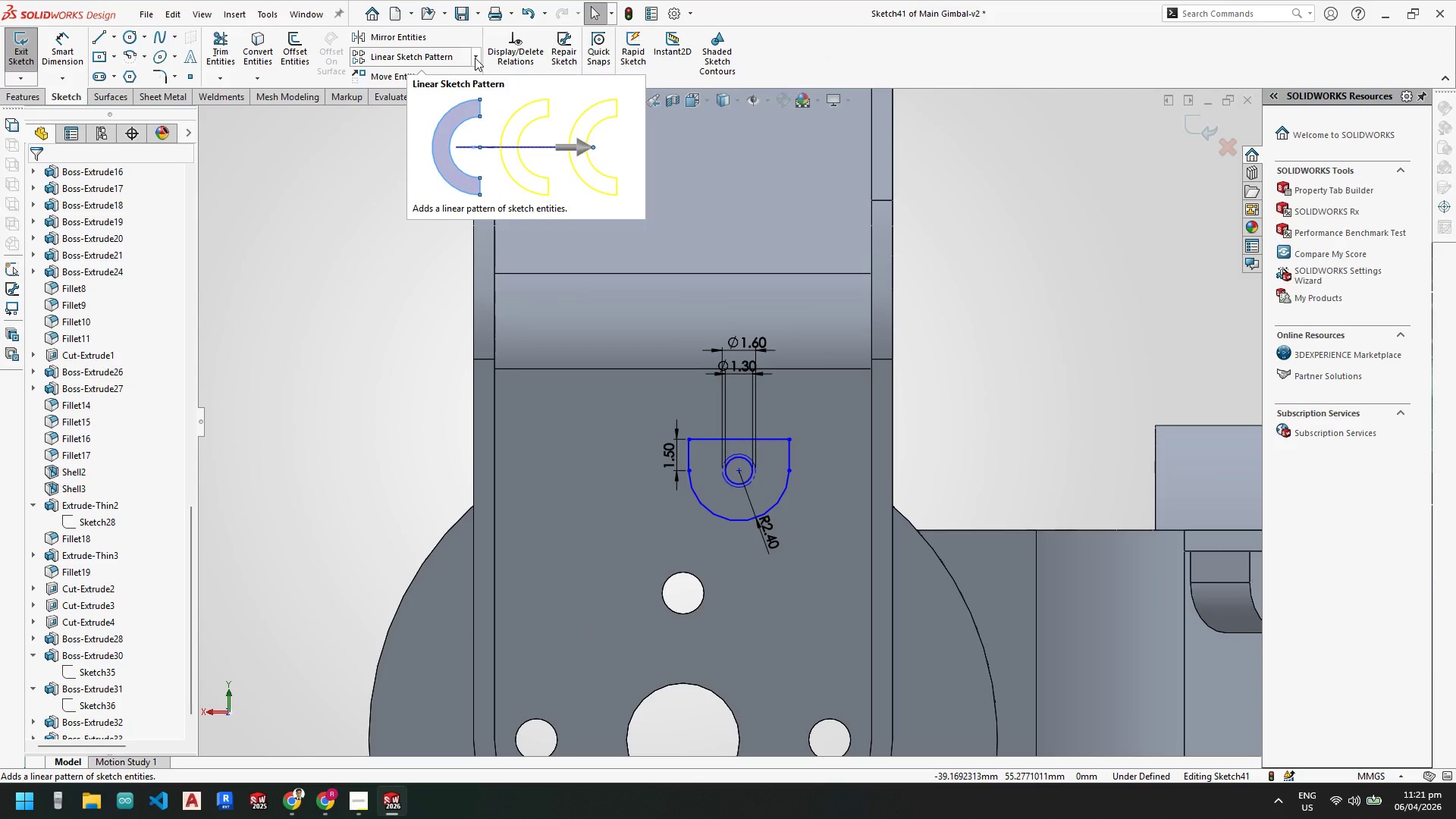 
left_click([475, 58])
 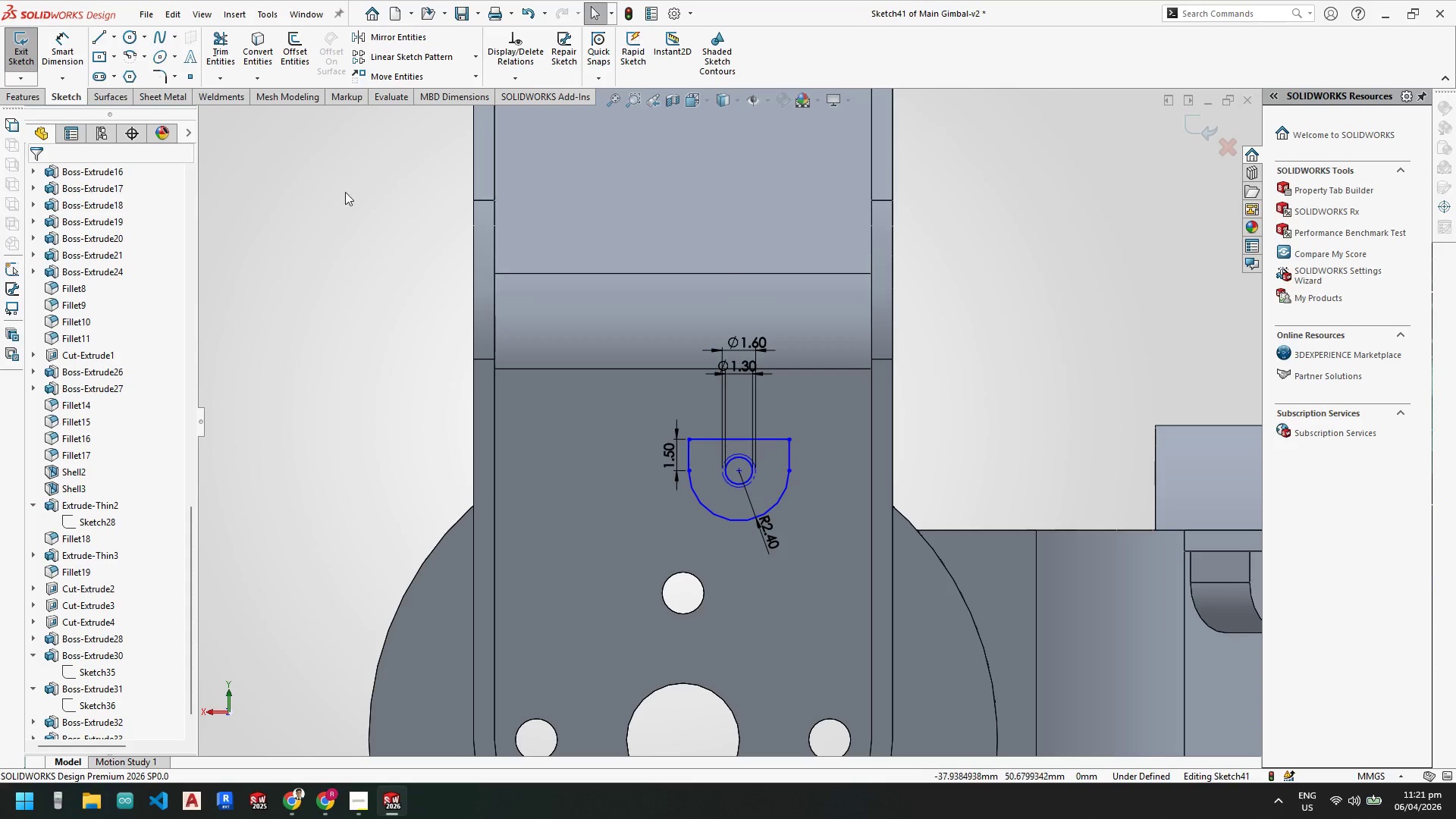 
left_click([471, 77])
 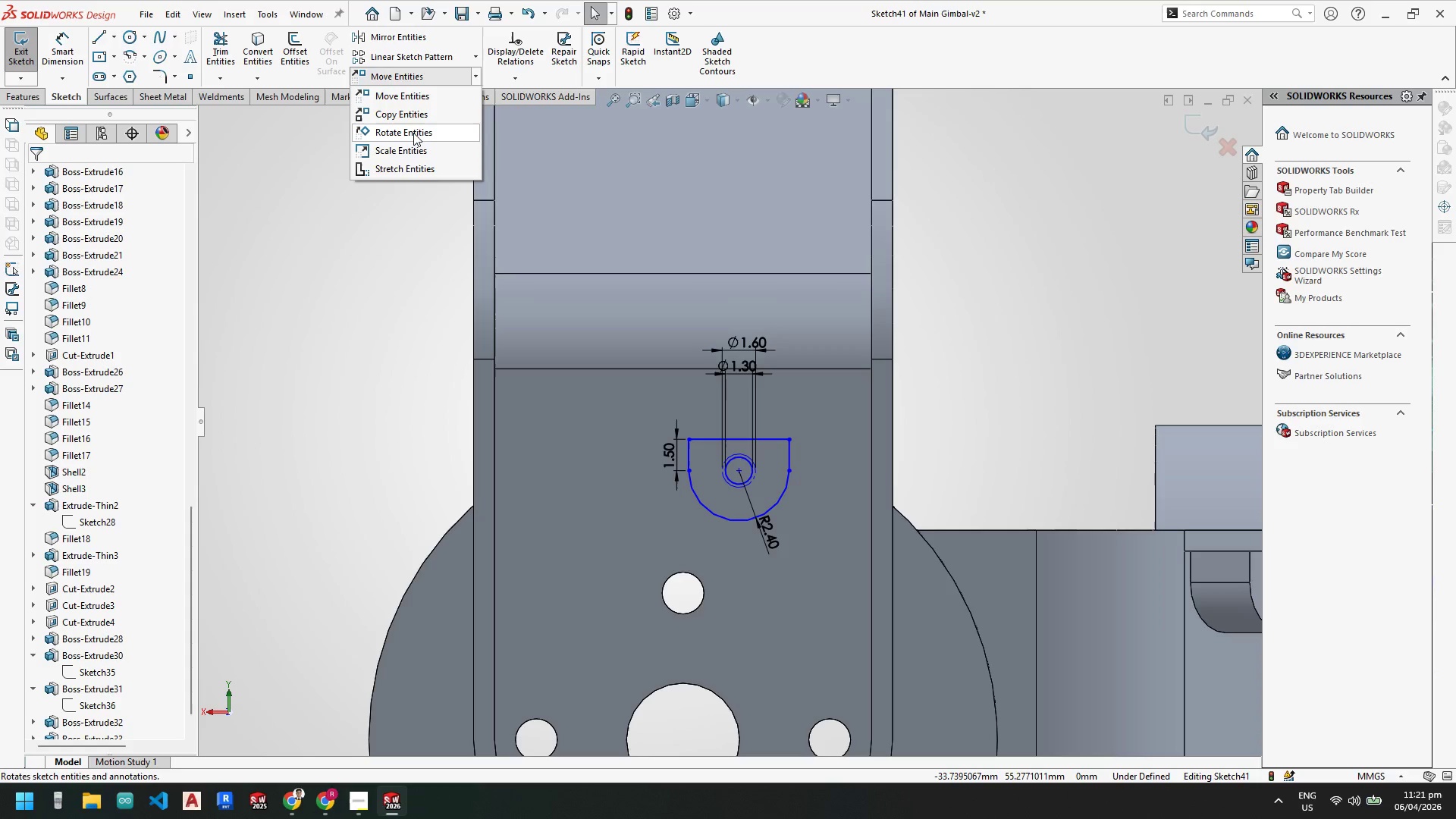 
left_click([413, 133])
 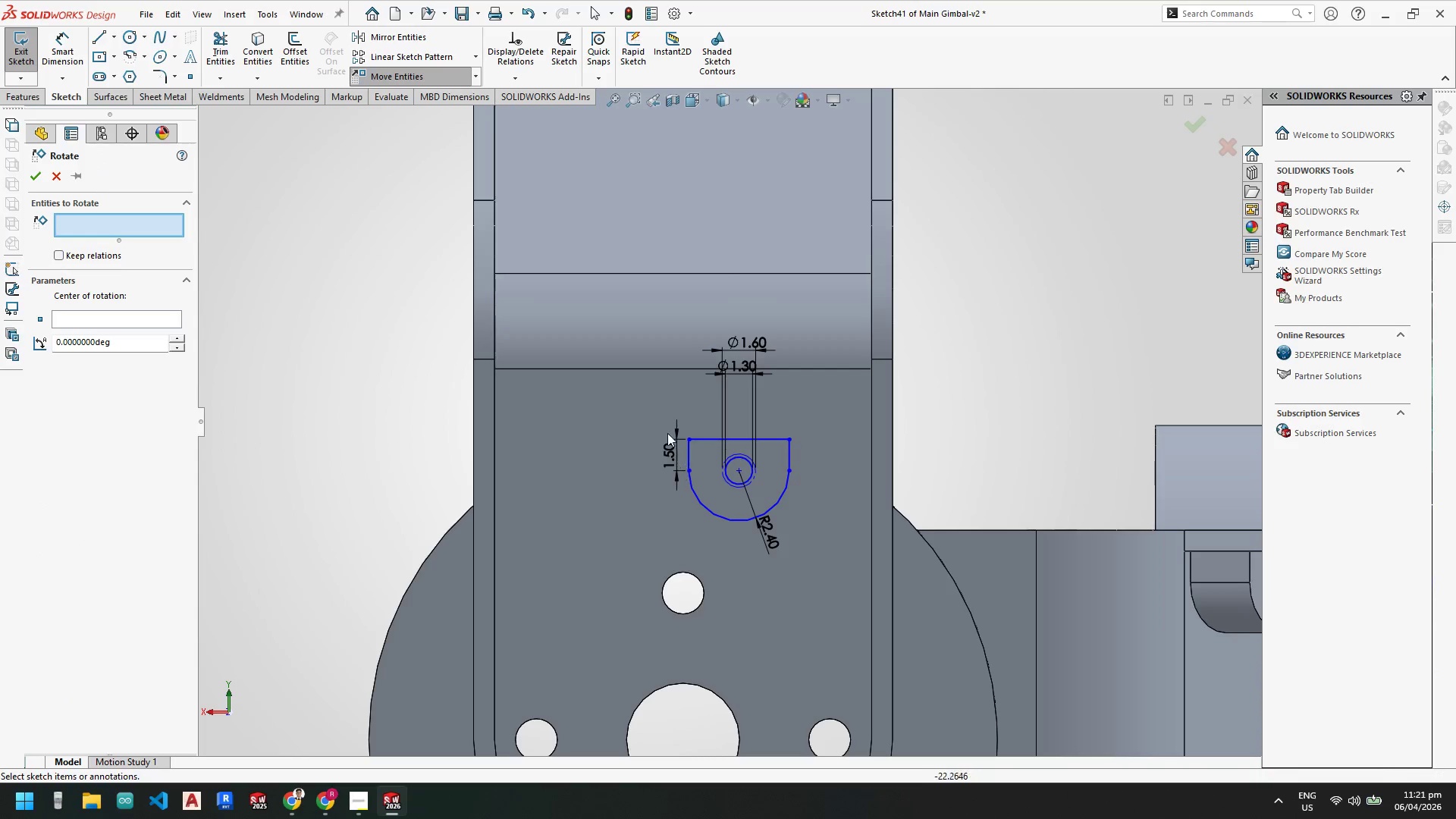 
left_click_drag(start_coordinate=[666, 421], to_coordinate=[835, 572])
 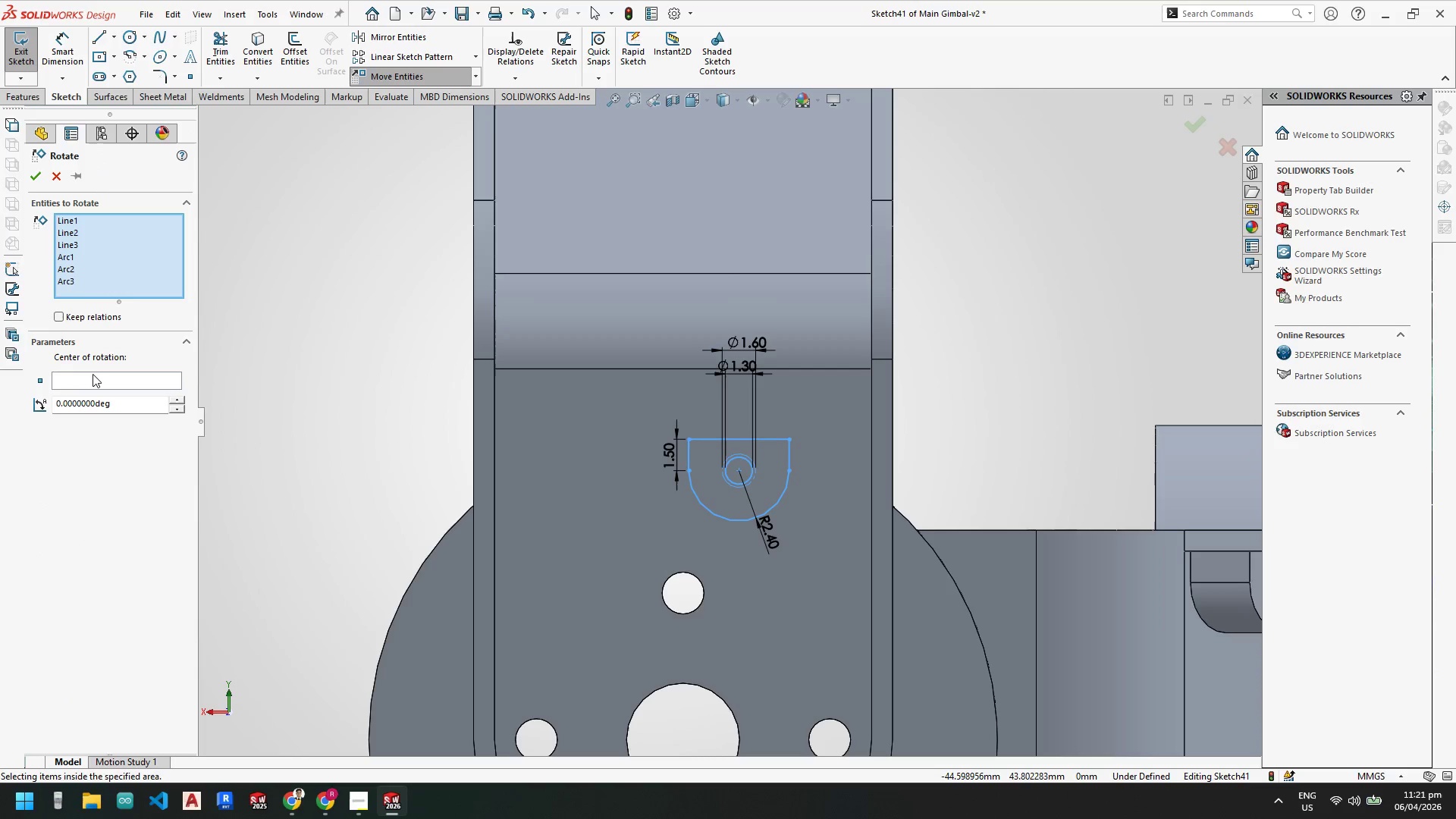 
left_click([96, 377])
 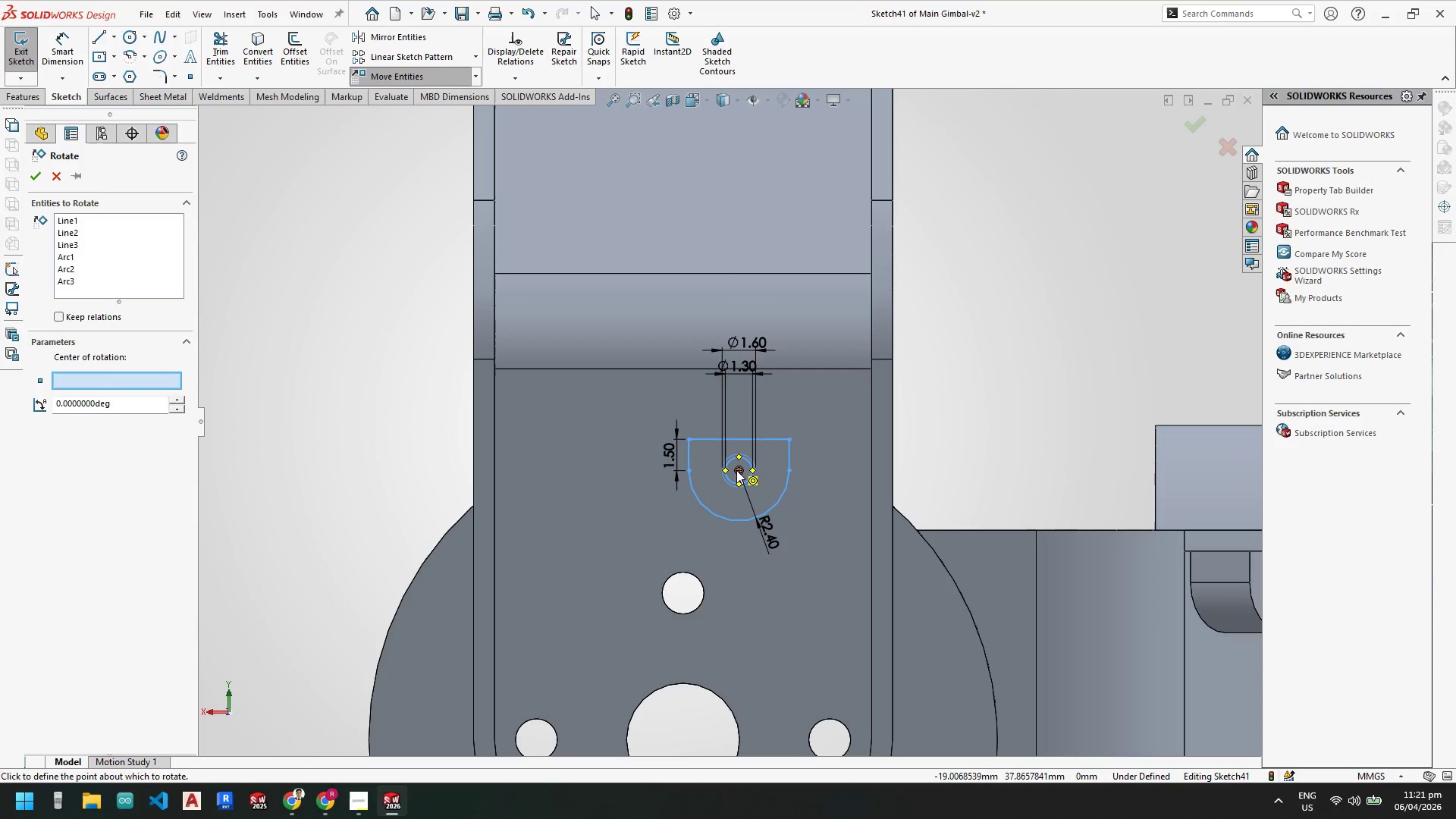 
left_click([736, 470])
 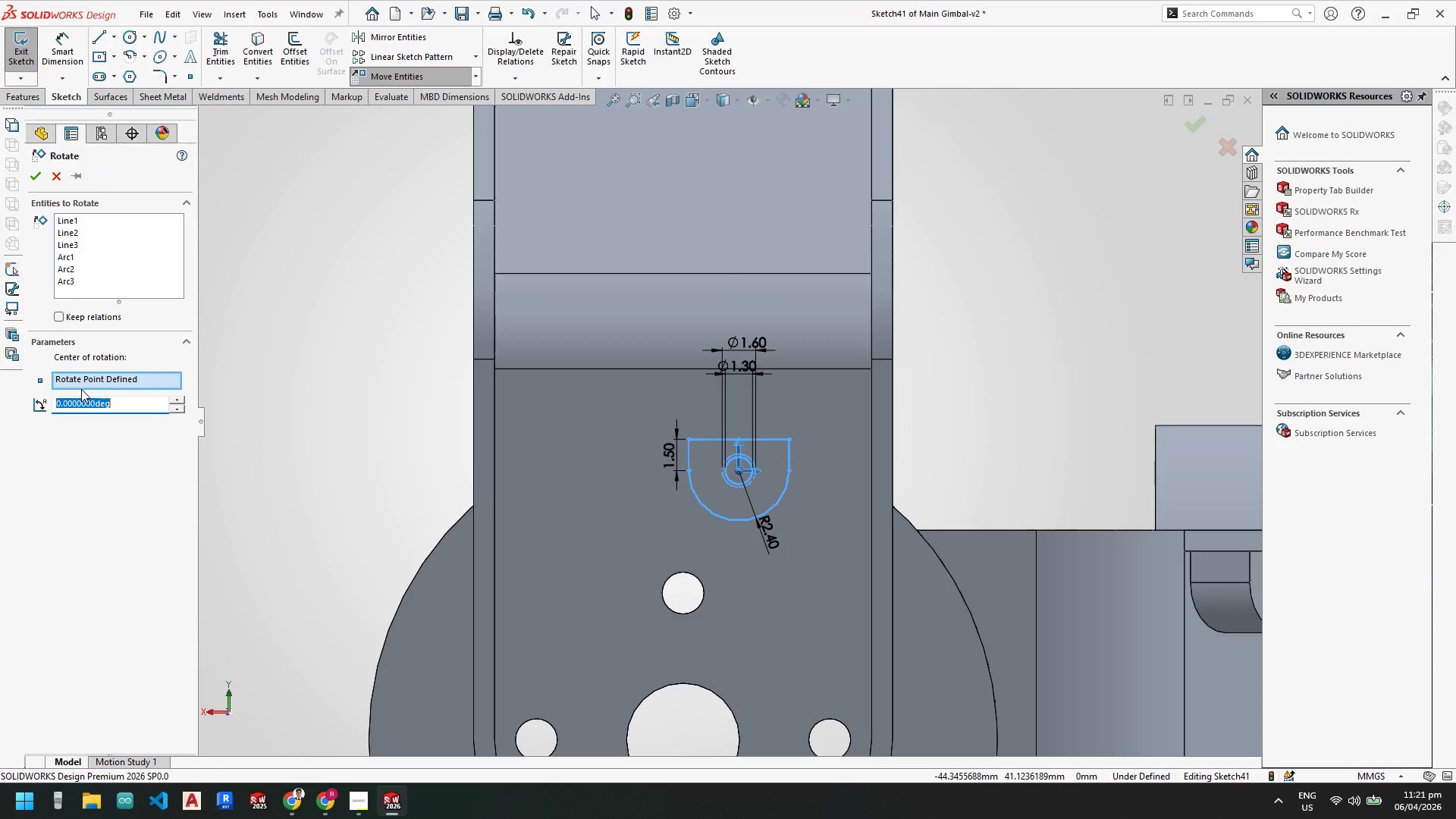 
key(Numpad9)
 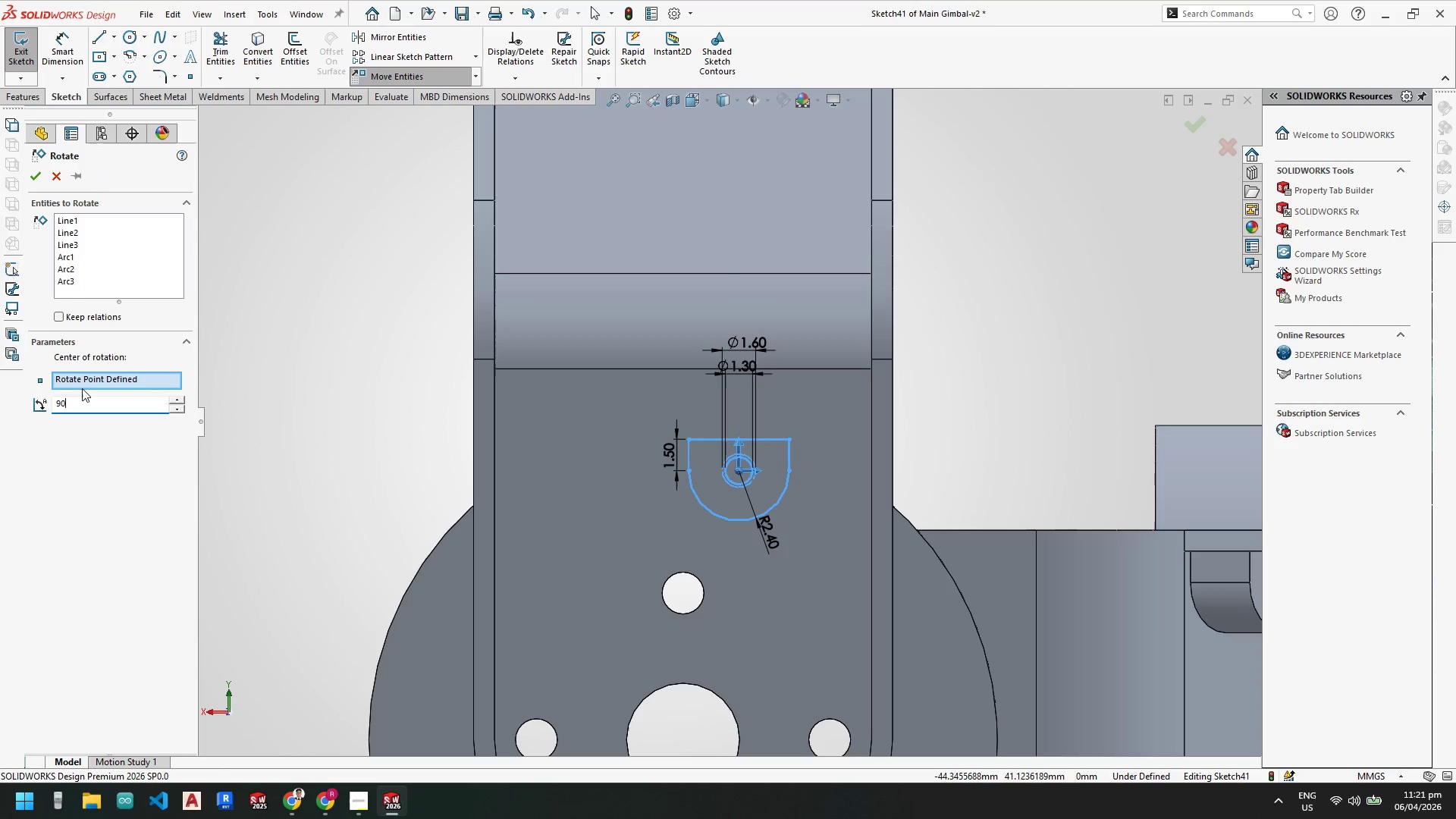 
key(Numpad0)
 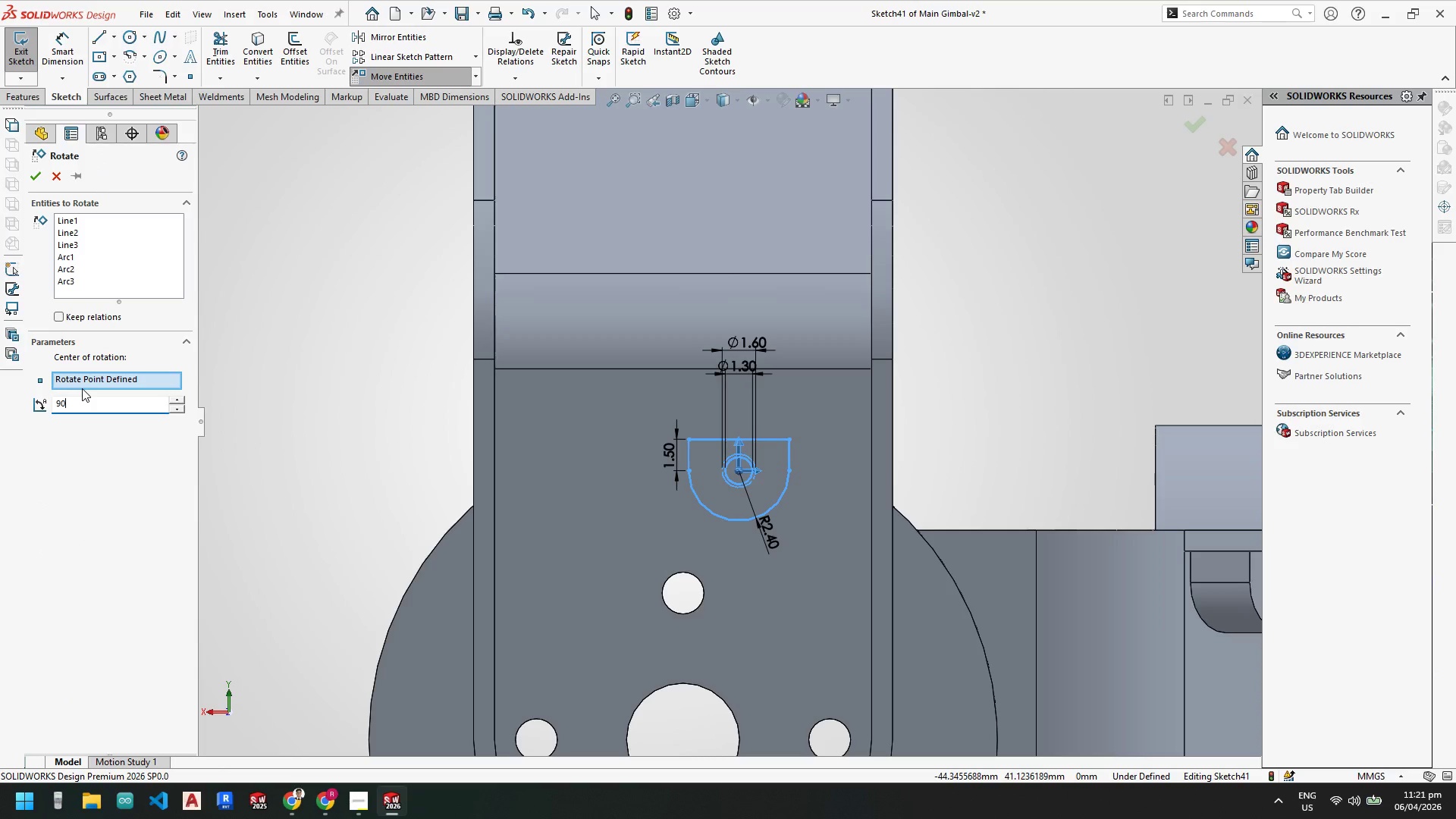 
key(NumpadEnter)
 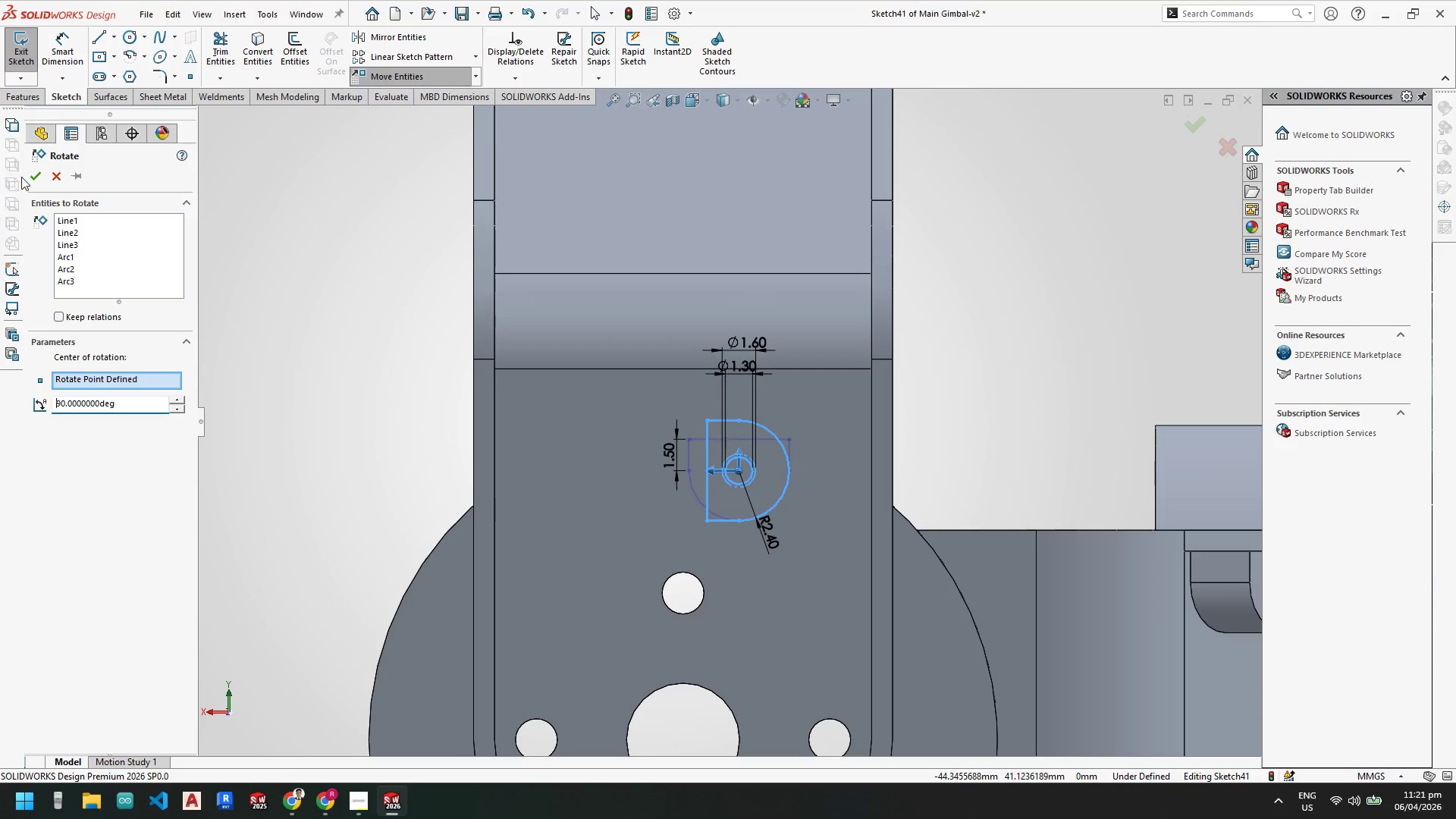 
left_click([36, 178])
 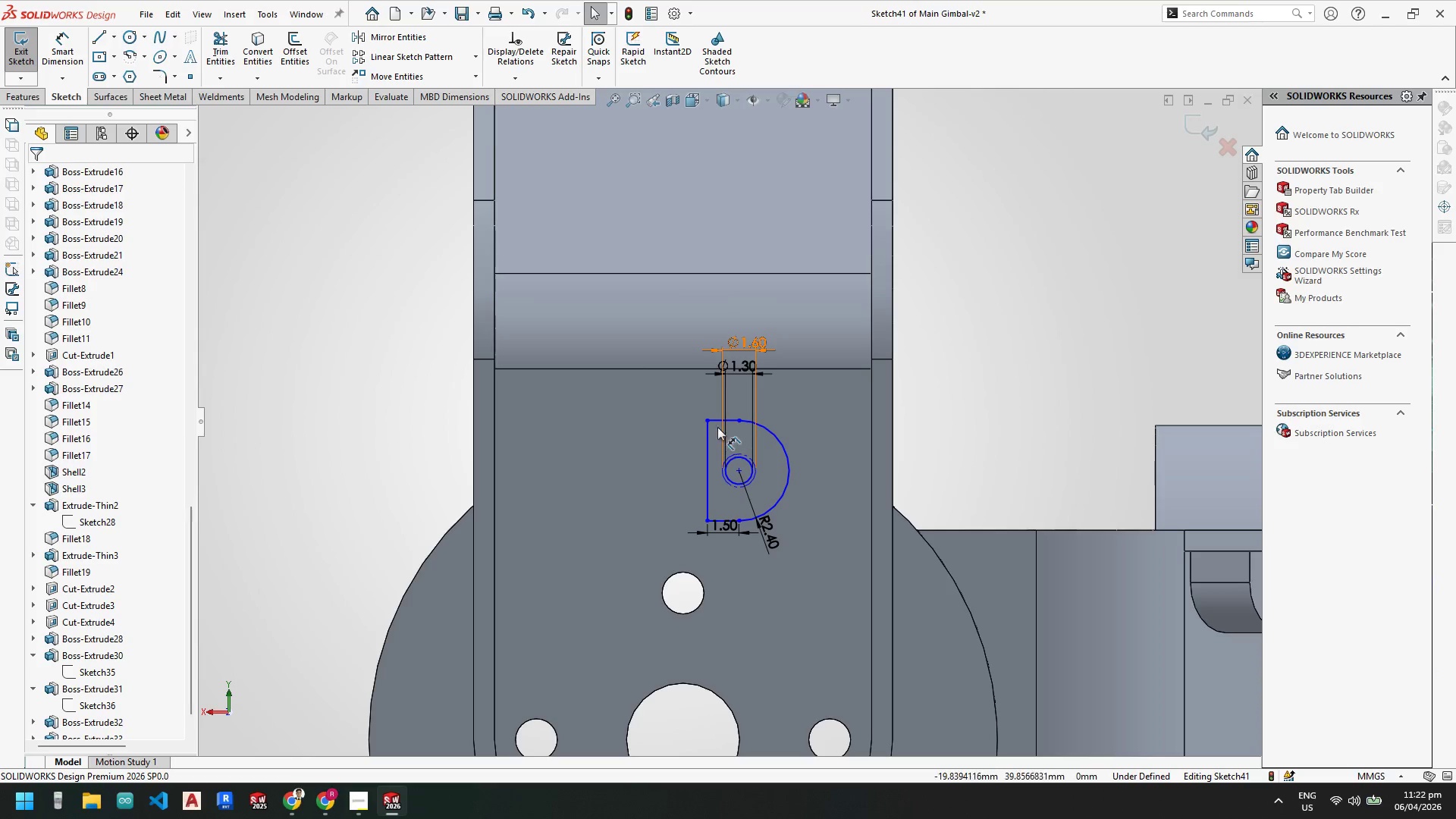 
key(Escape)
 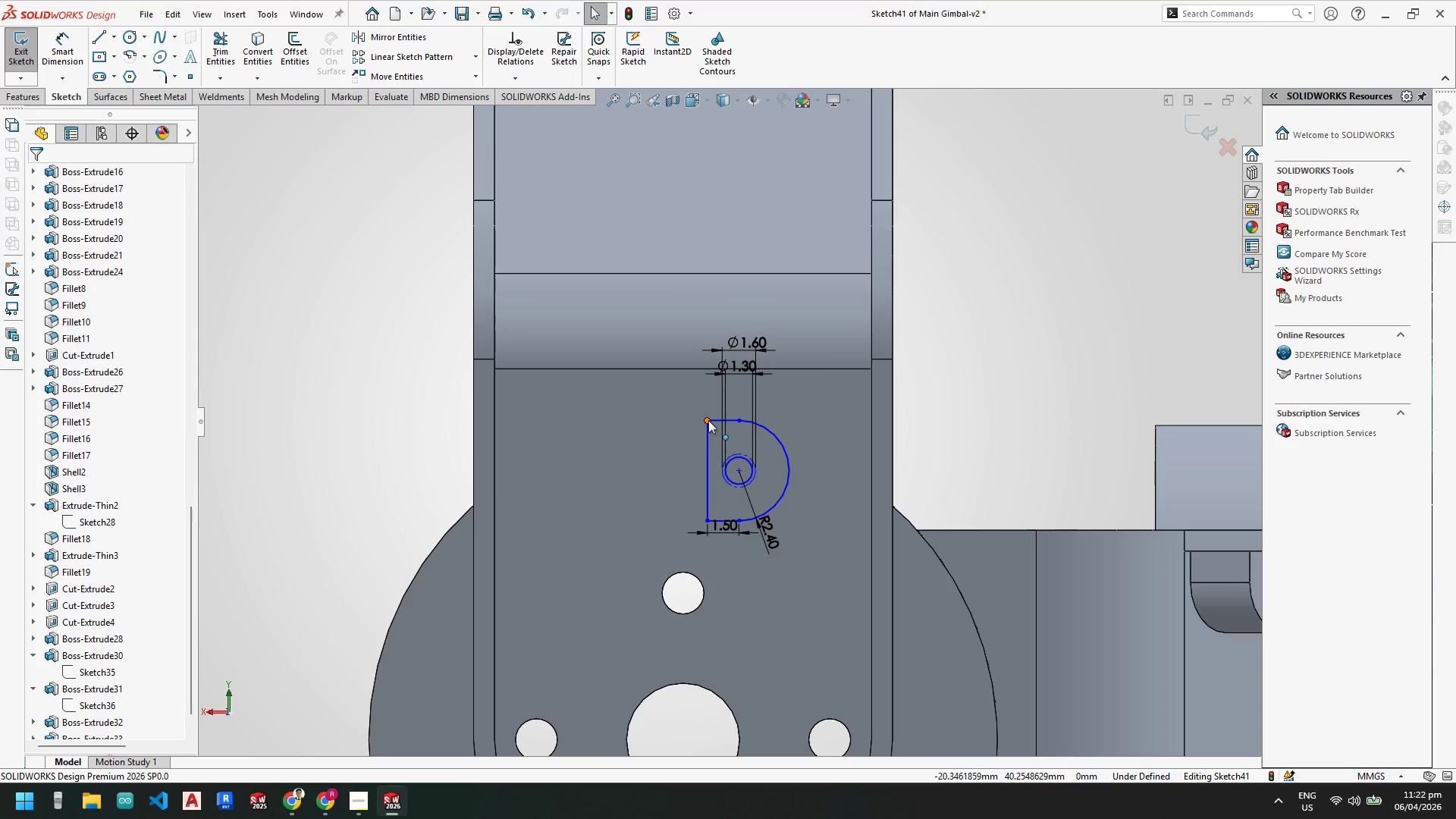 
key(Escape)
 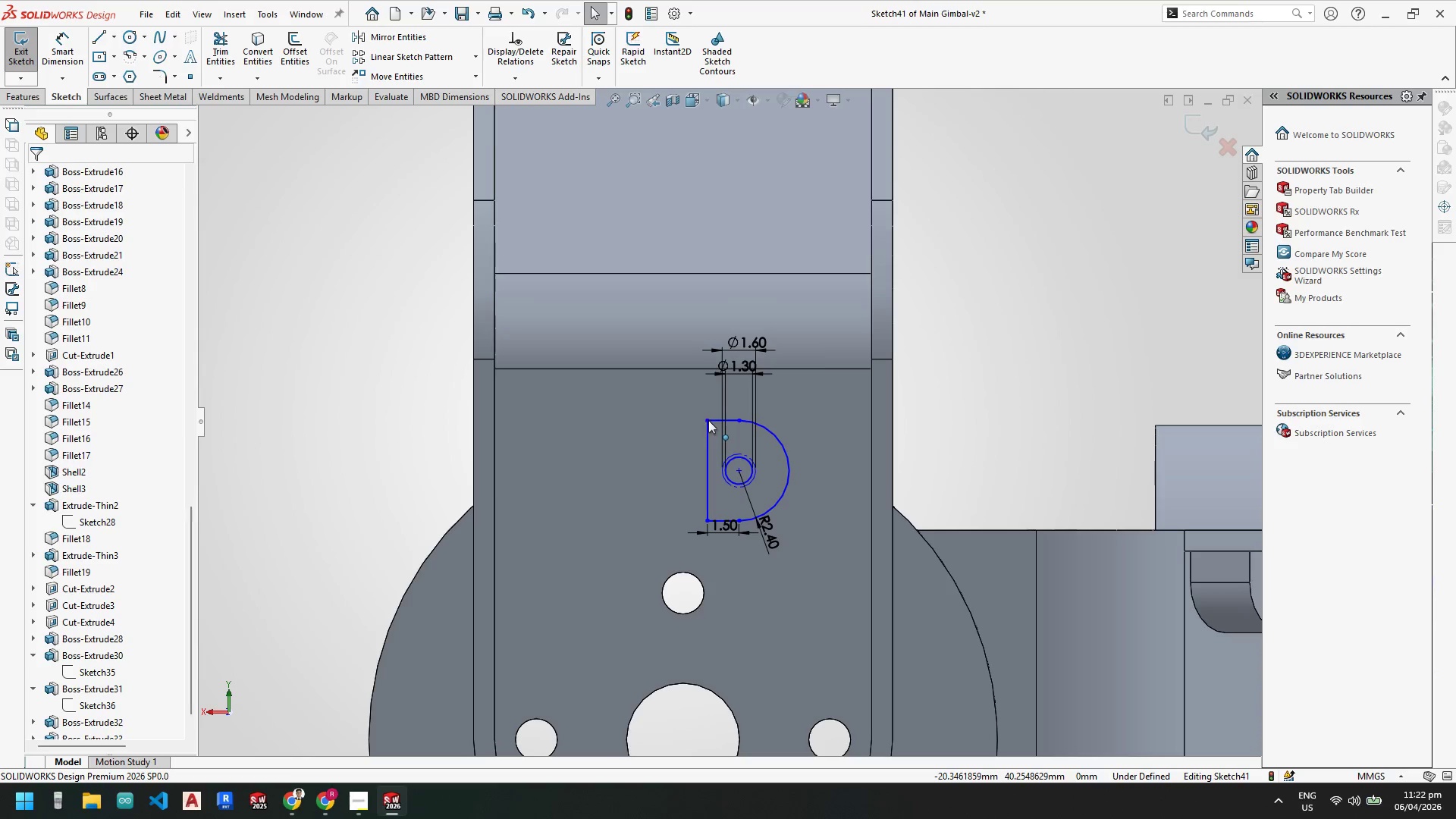 
left_click_drag(start_coordinate=[708, 420], to_coordinate=[557, 416])
 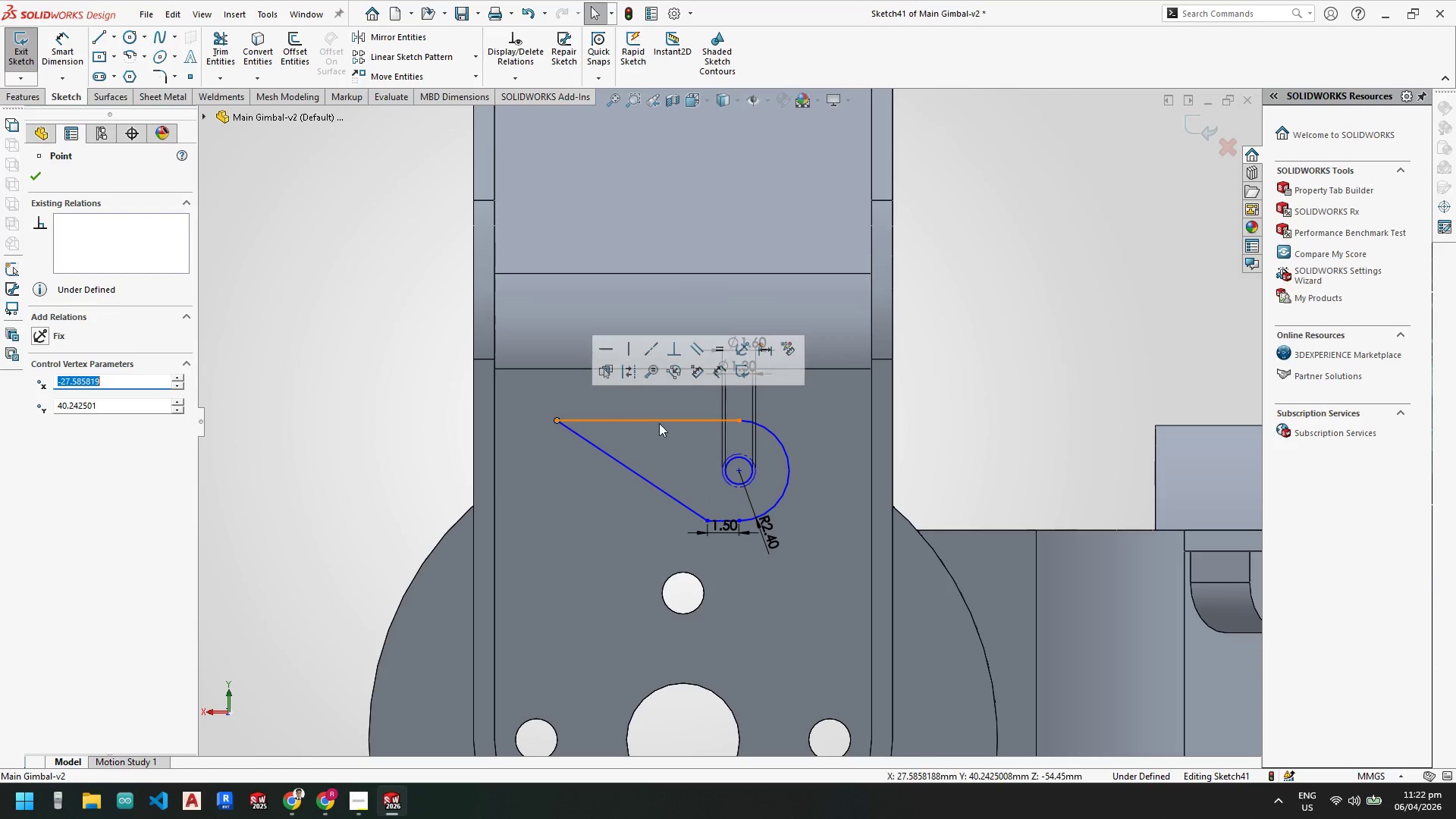 
key(Control+Z)
 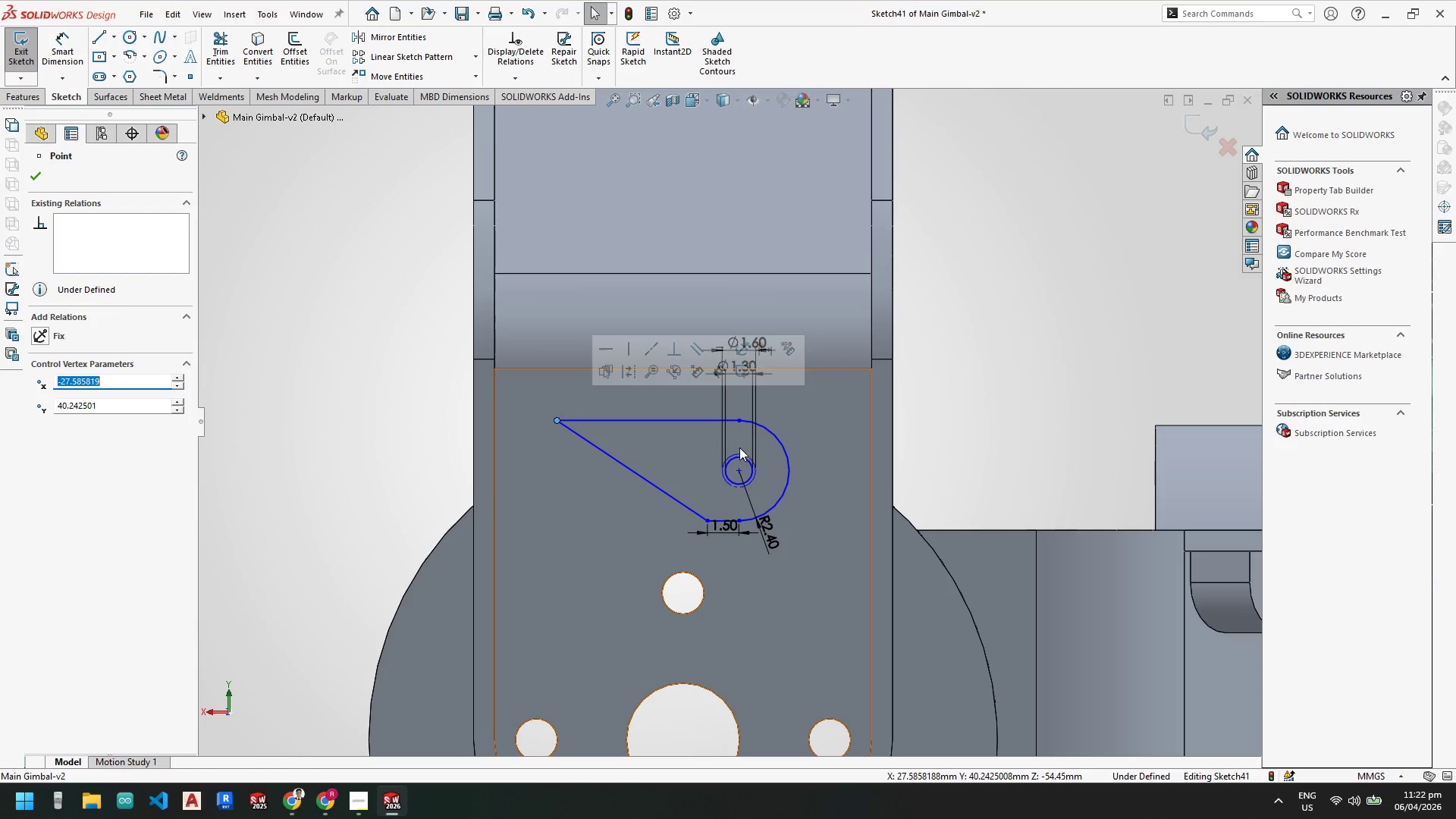 
key(Control+ControlLeft)
 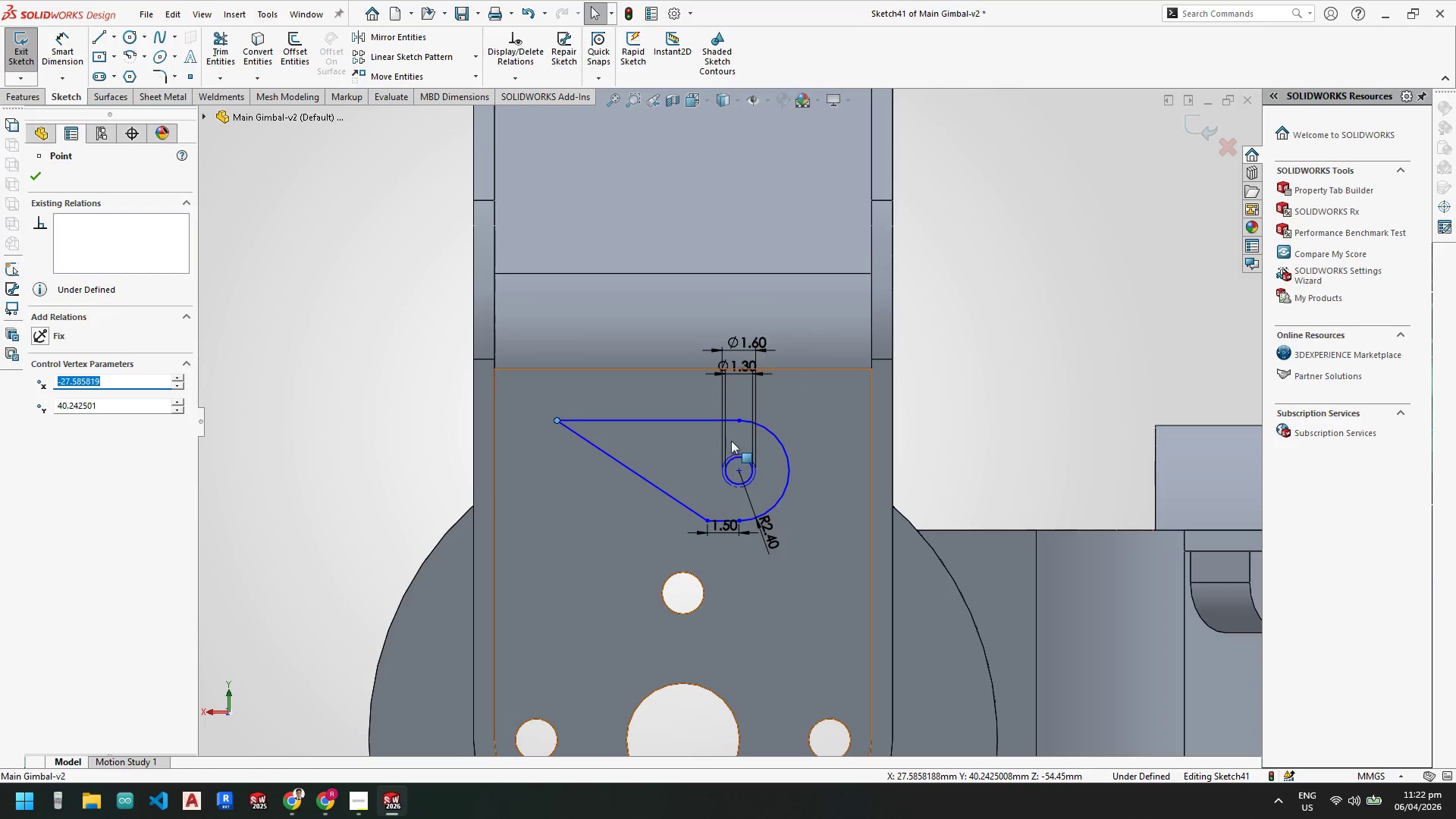 
key(Control+Z)
 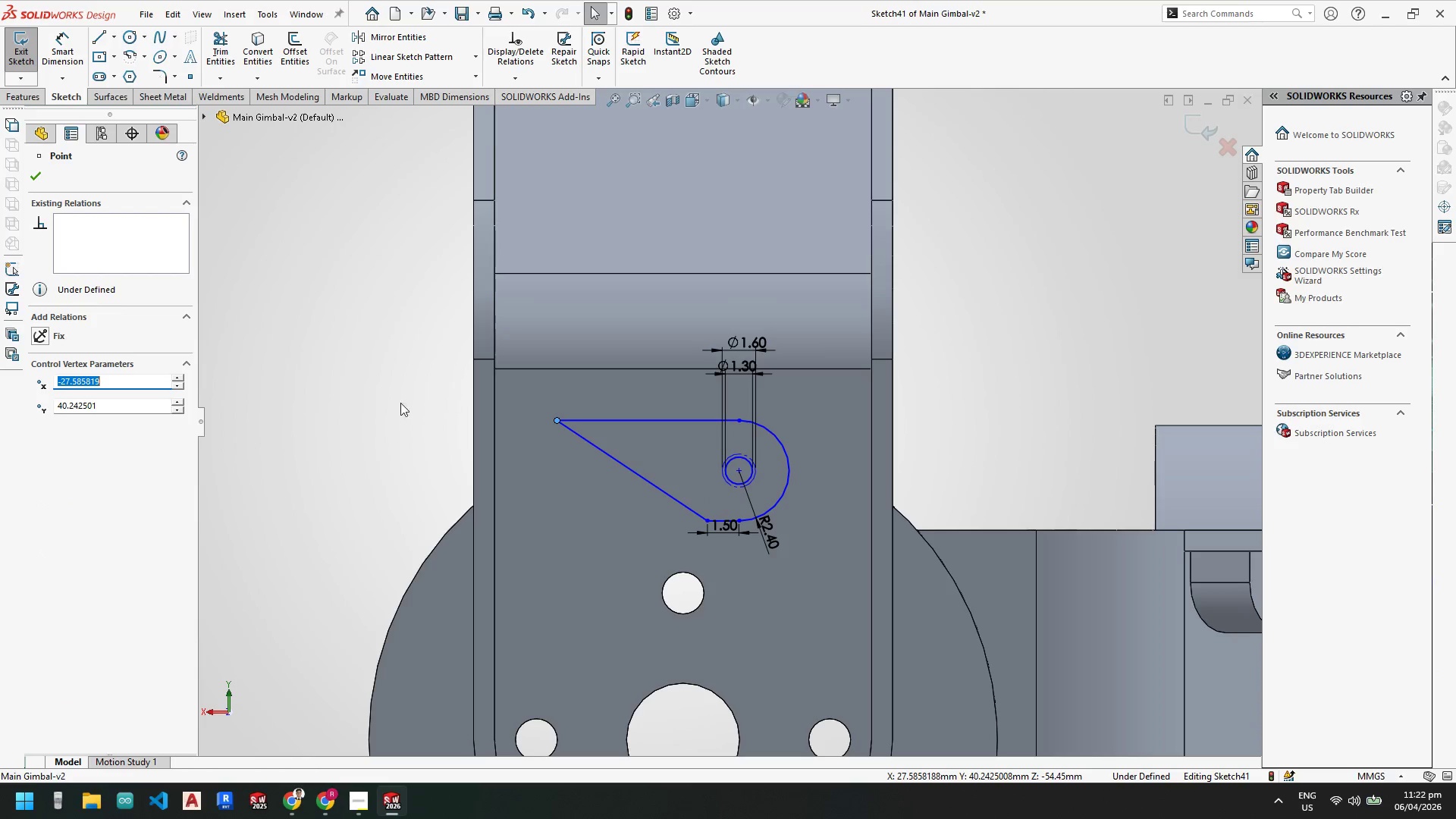 
left_click([385, 411])
 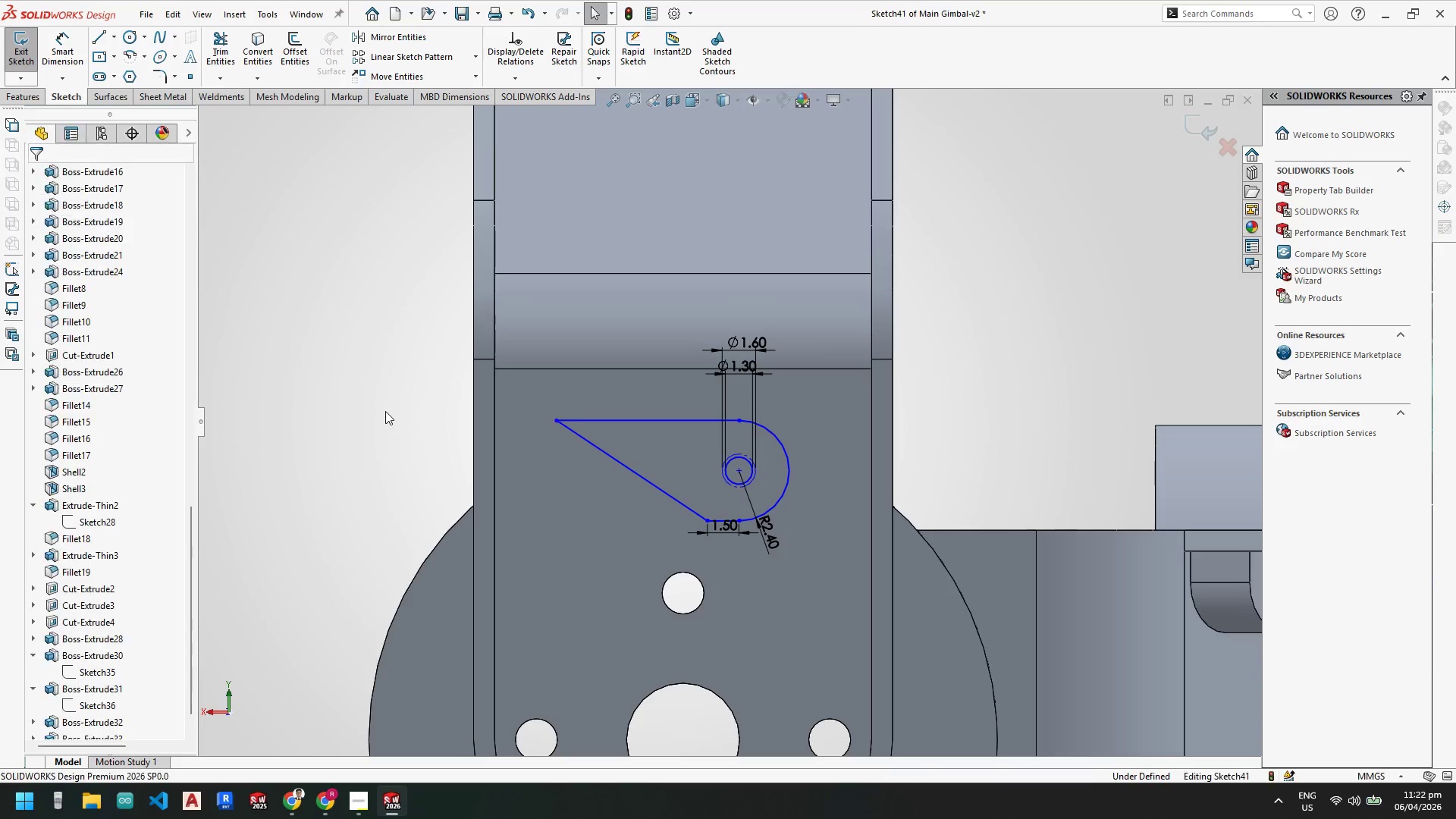 
key(Control+ControlLeft)
 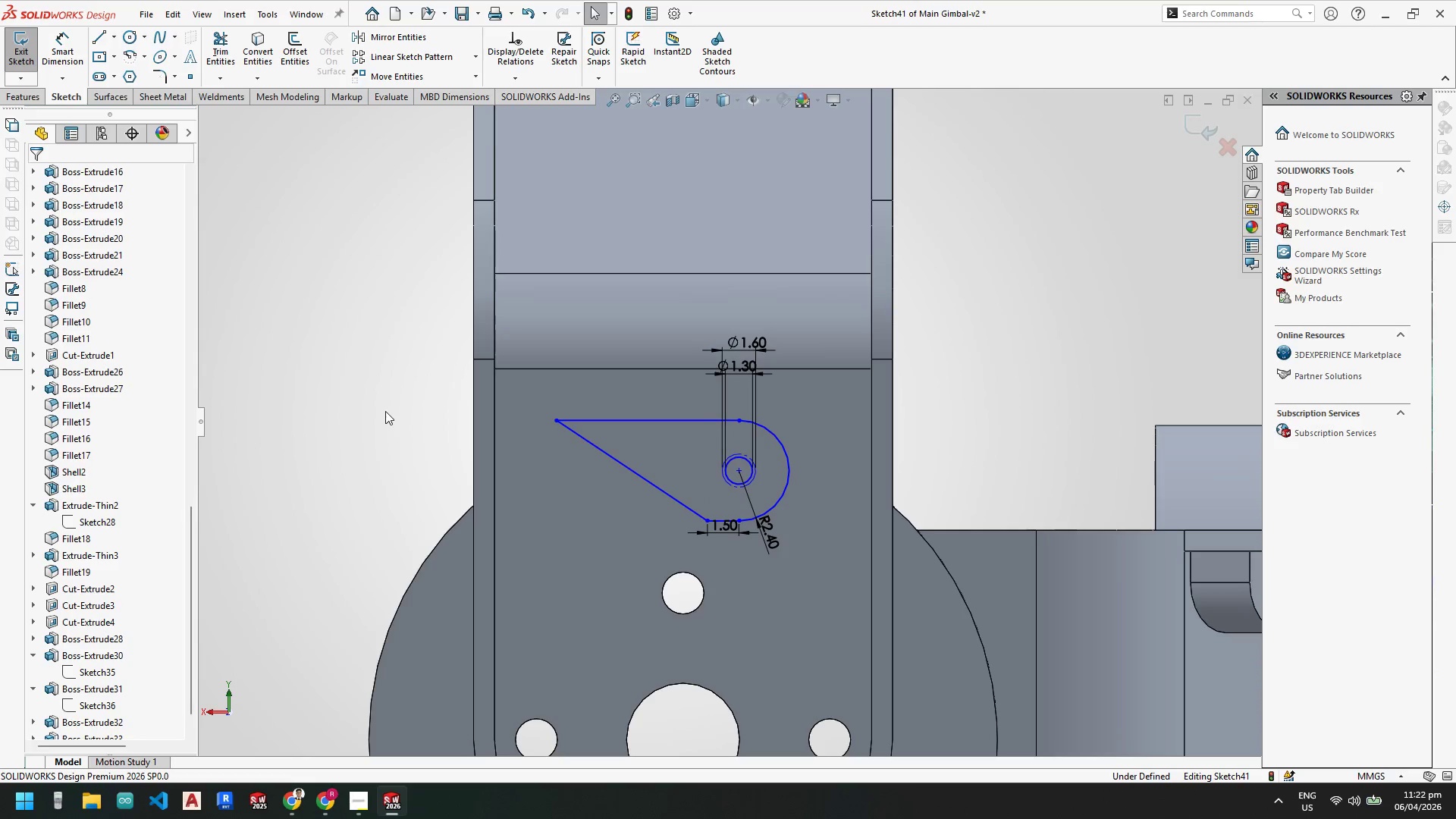 
key(Control+Z)
 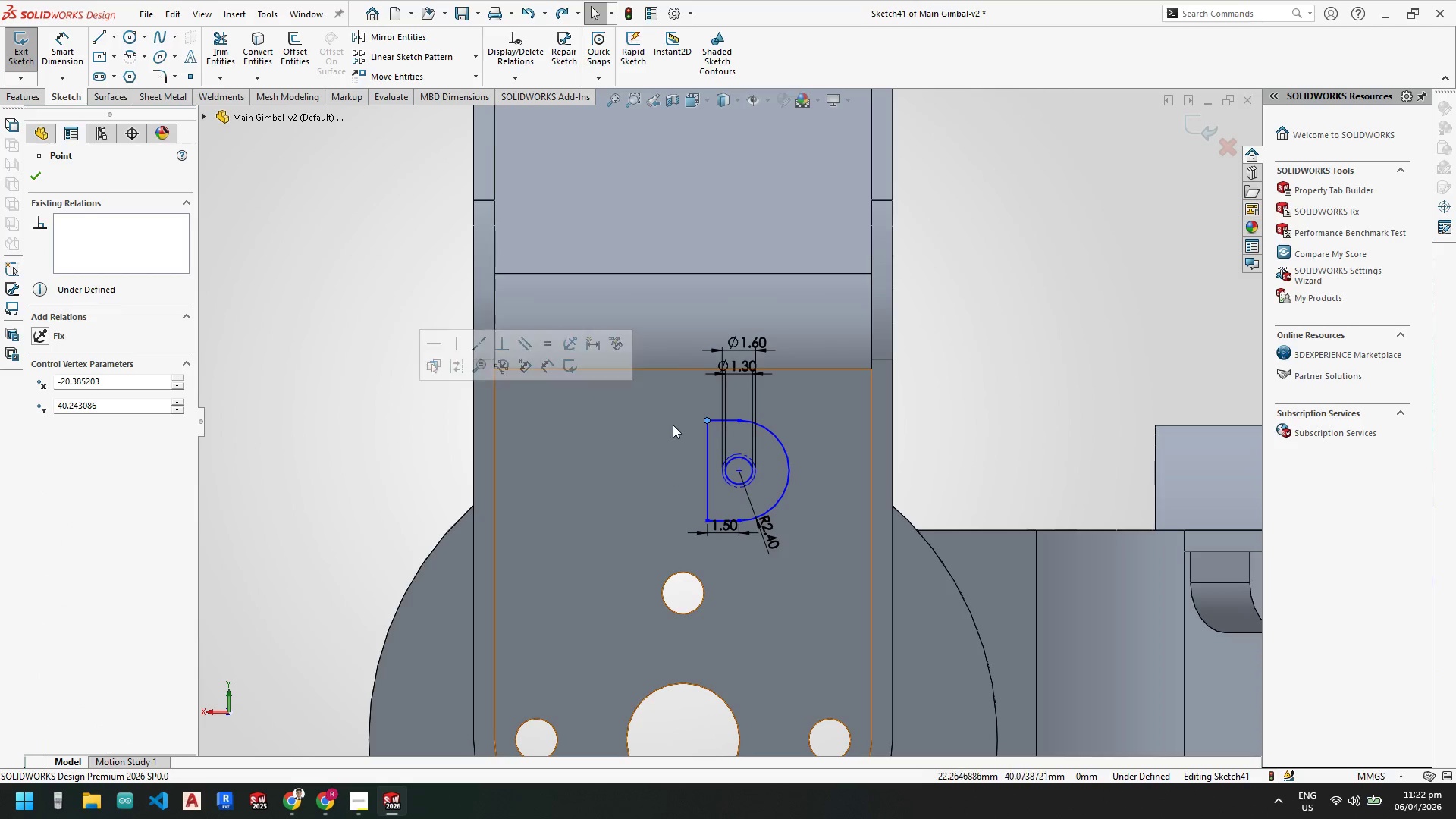 
left_click_drag(start_coordinate=[680, 398], to_coordinate=[826, 551])
 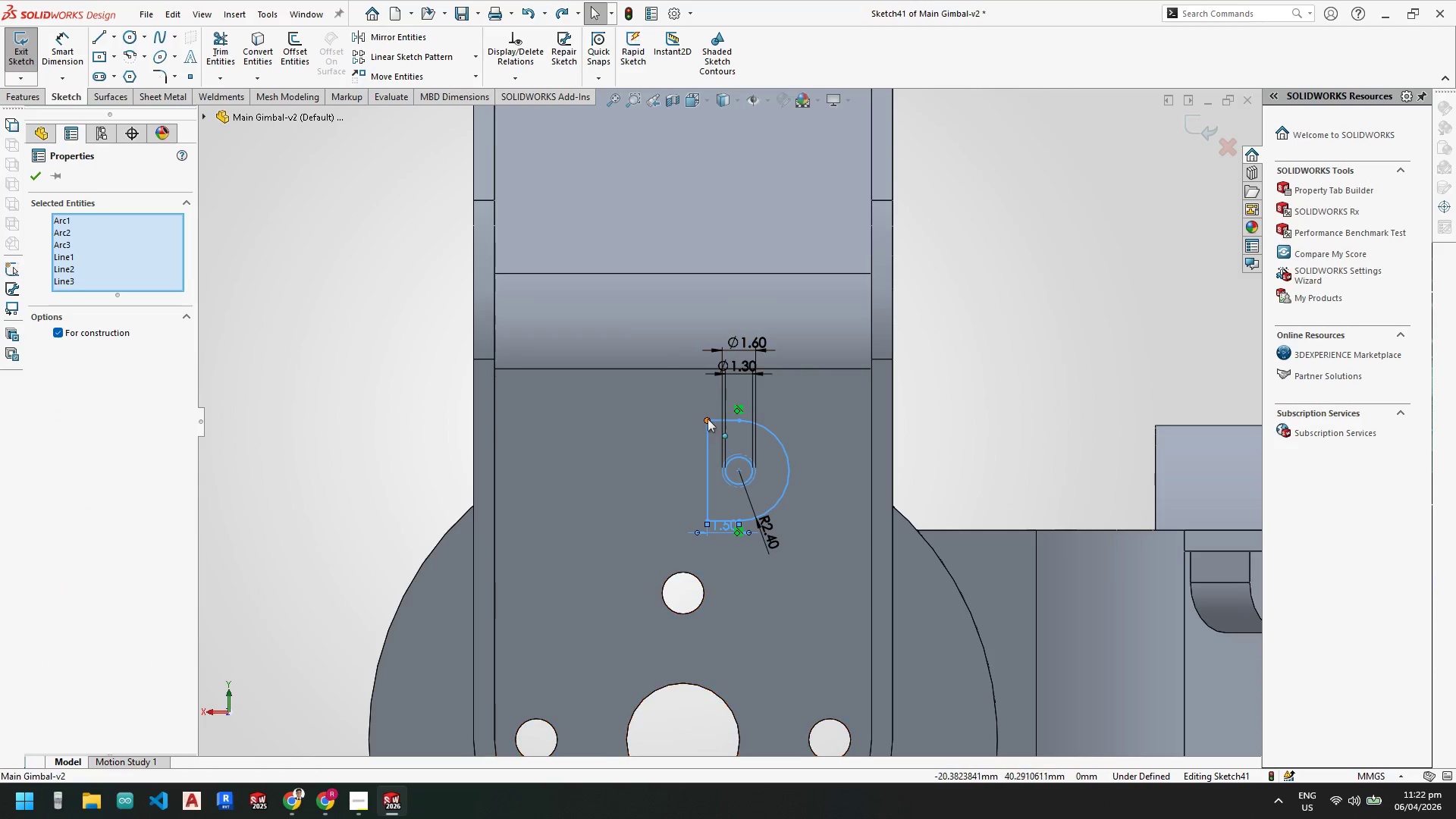 
left_click_drag(start_coordinate=[708, 419], to_coordinate=[551, 434])
 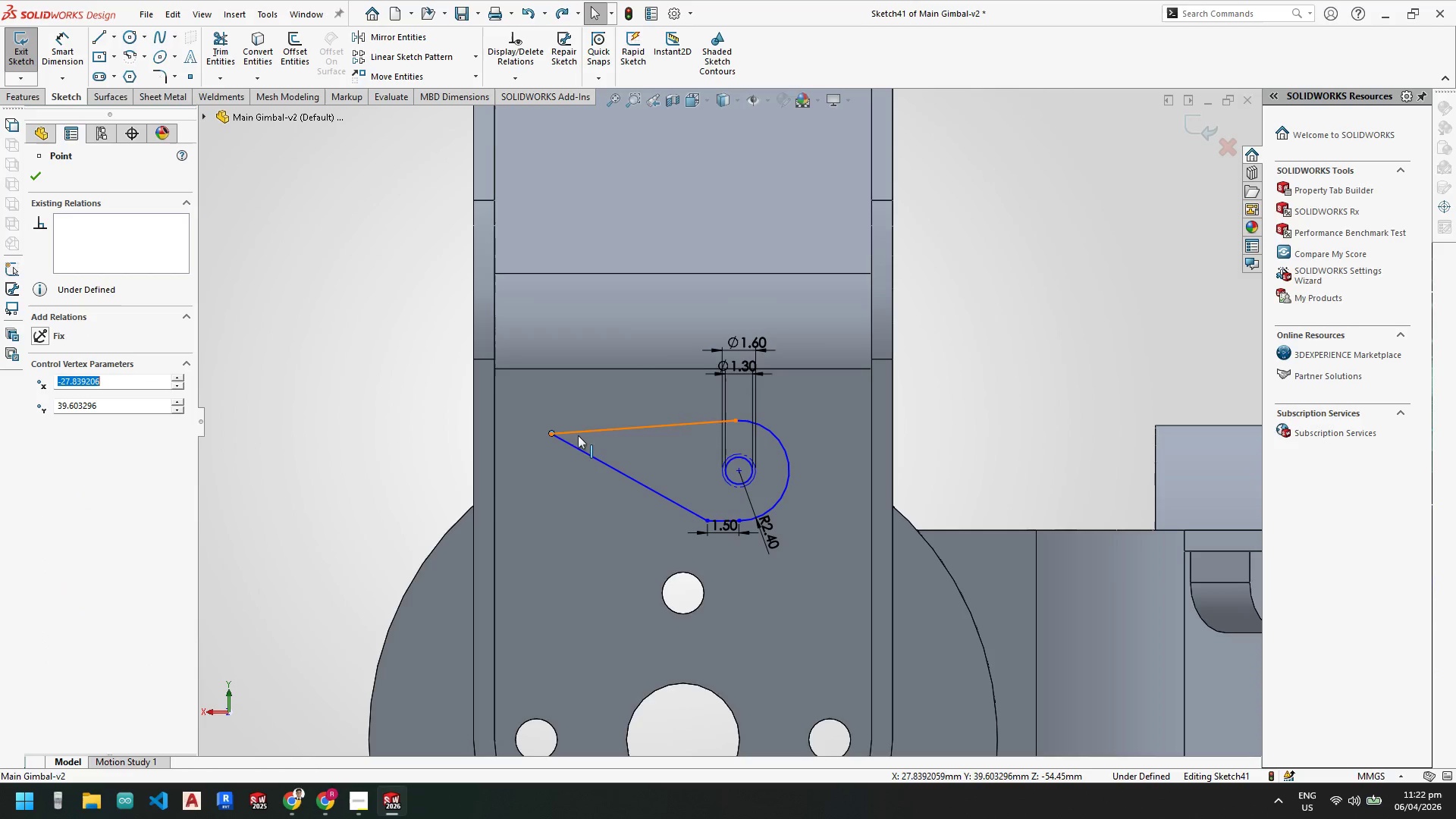 
key(Control+Z)
 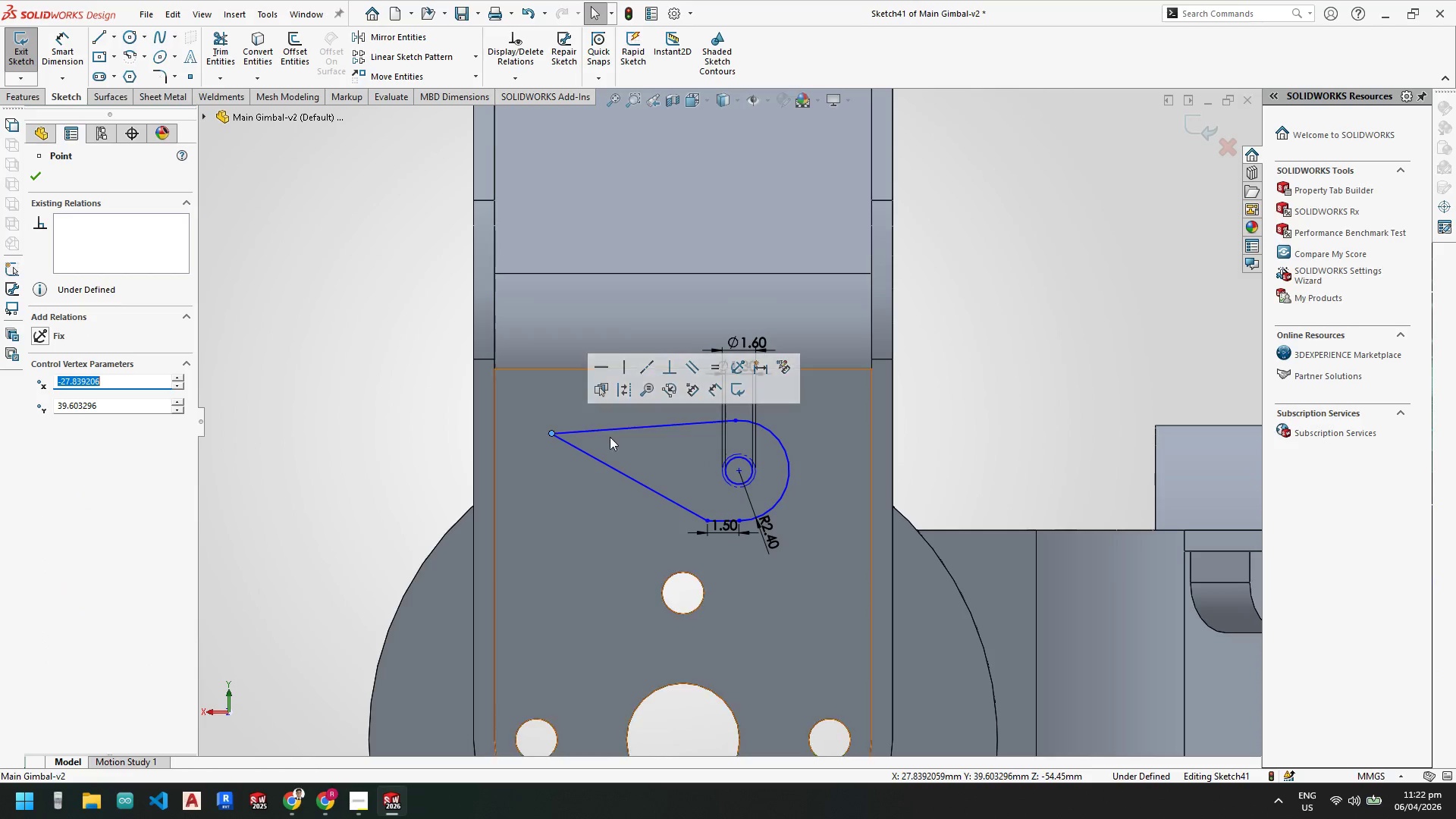 
left_click_drag(start_coordinate=[276, 416], to_coordinate=[282, 419])
 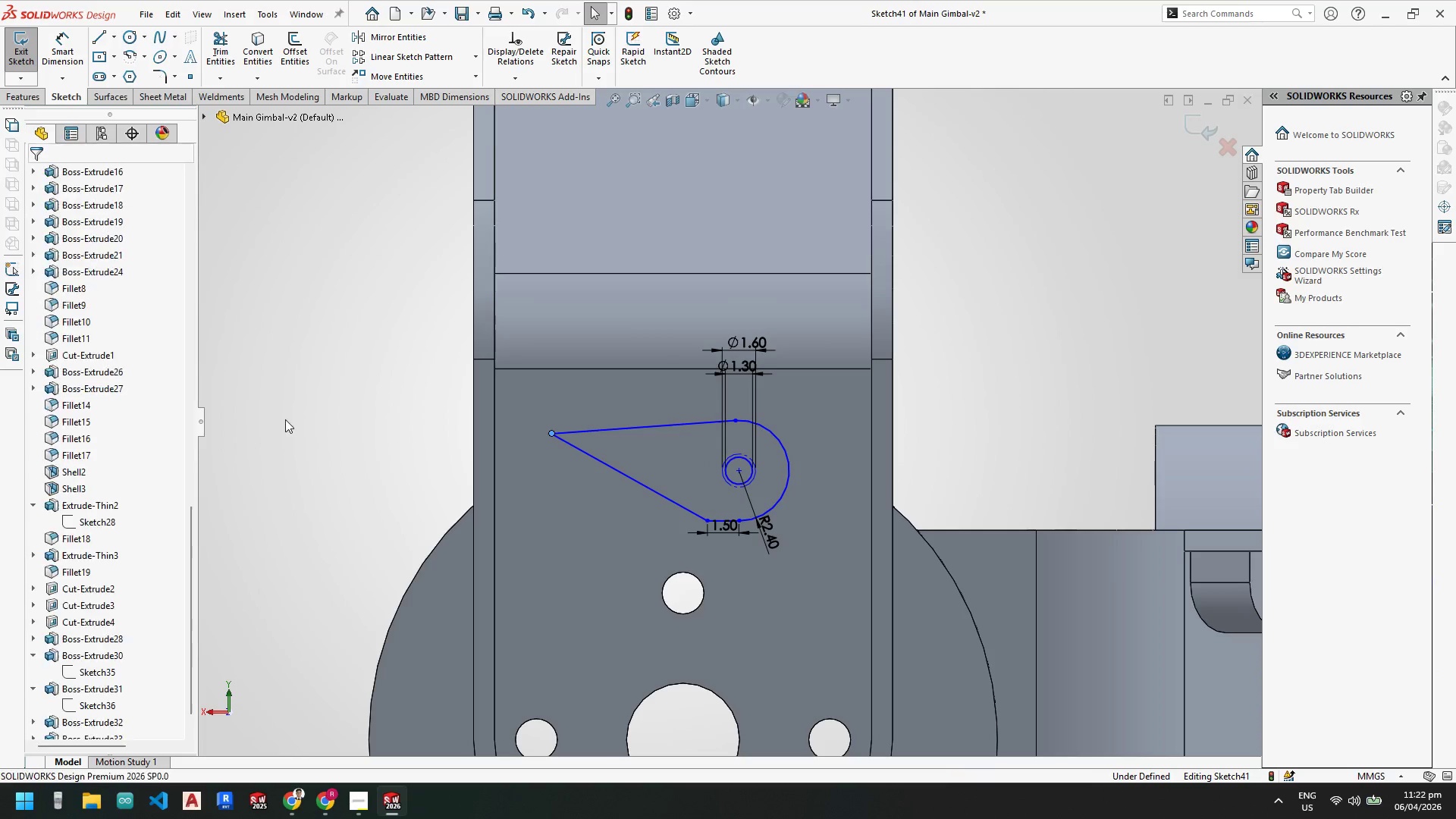 
key(Control+ControlLeft)
 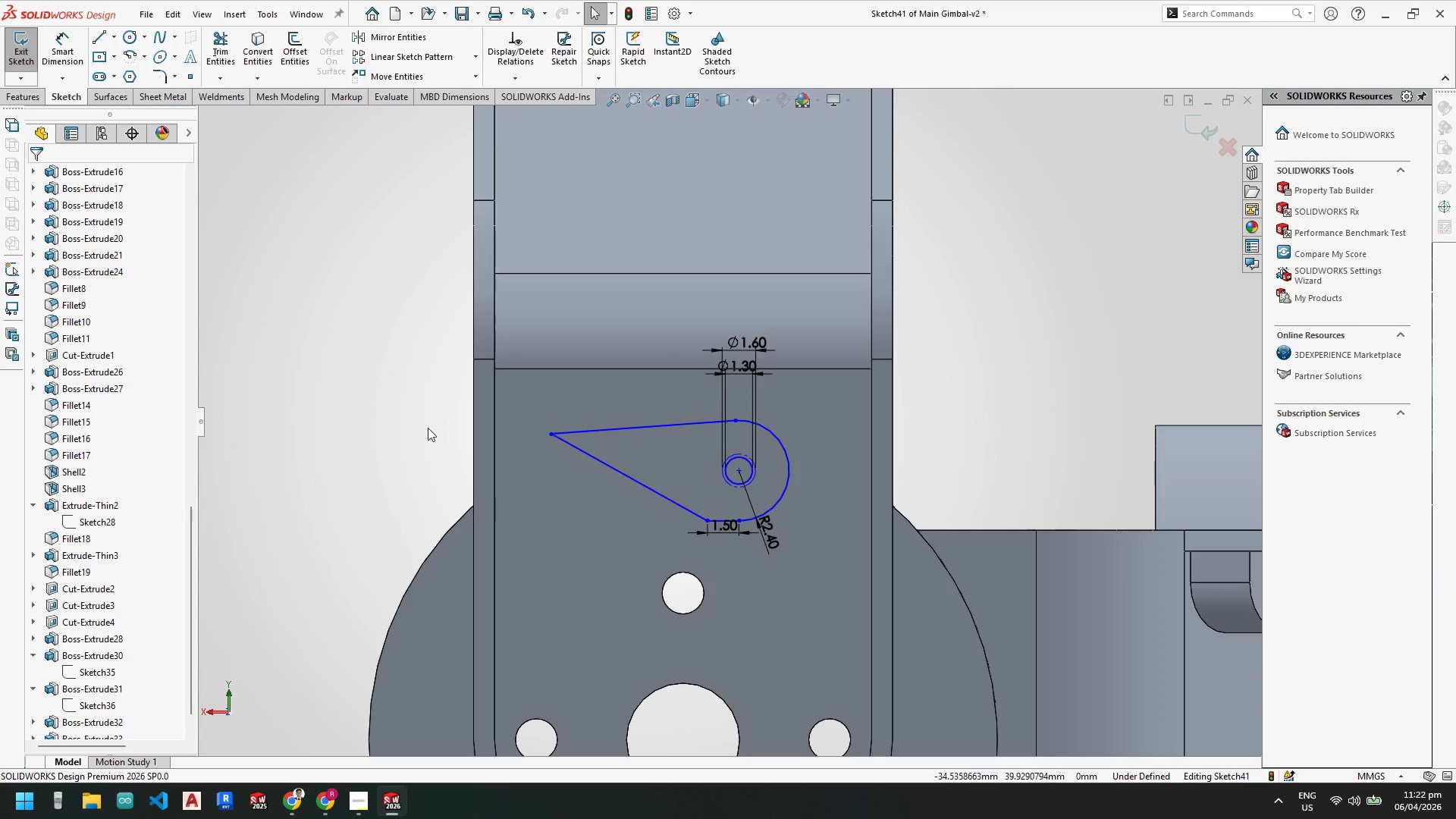 
key(Control+Z)
 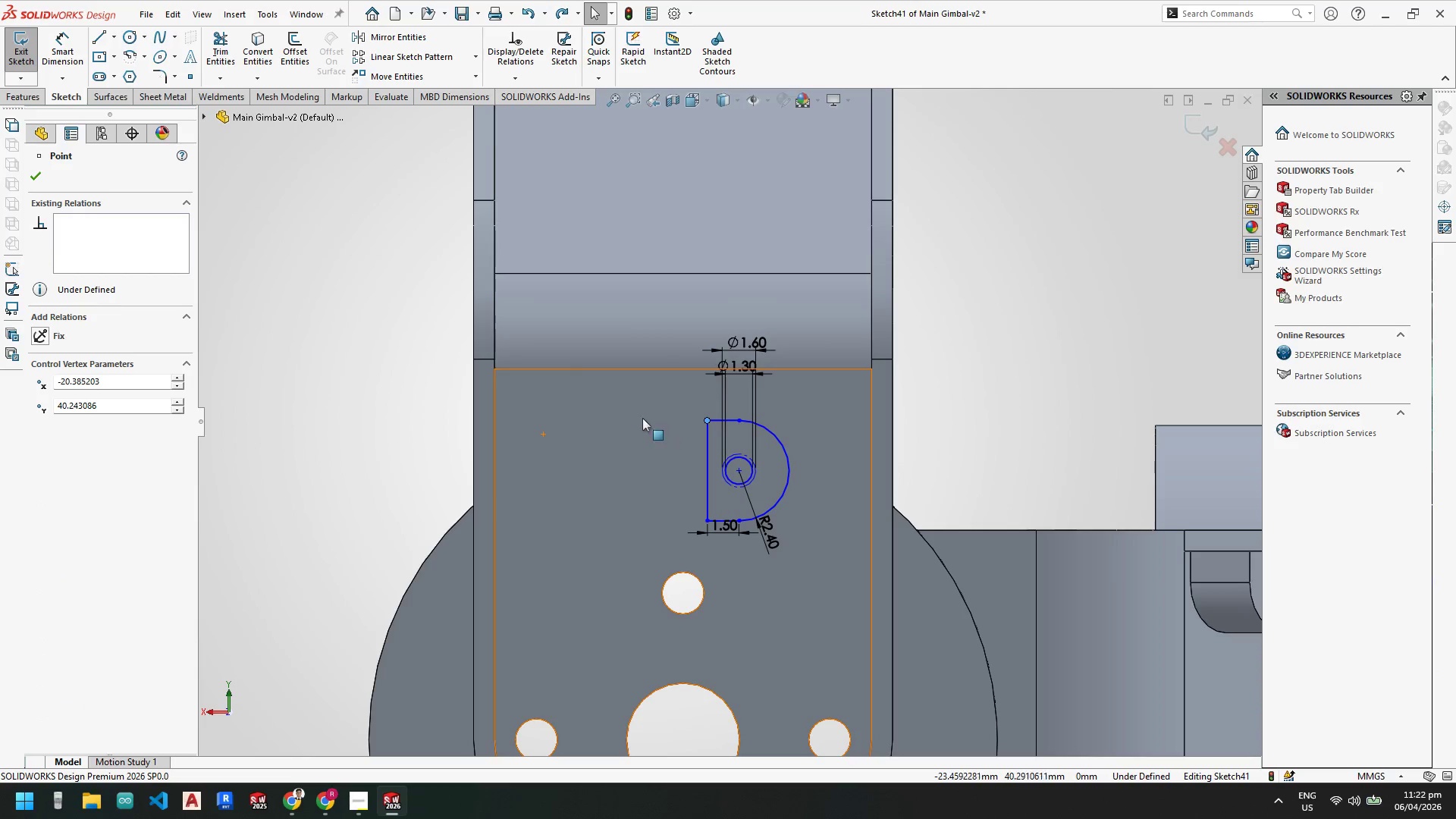 
left_click_drag(start_coordinate=[632, 396], to_coordinate=[582, 444])
 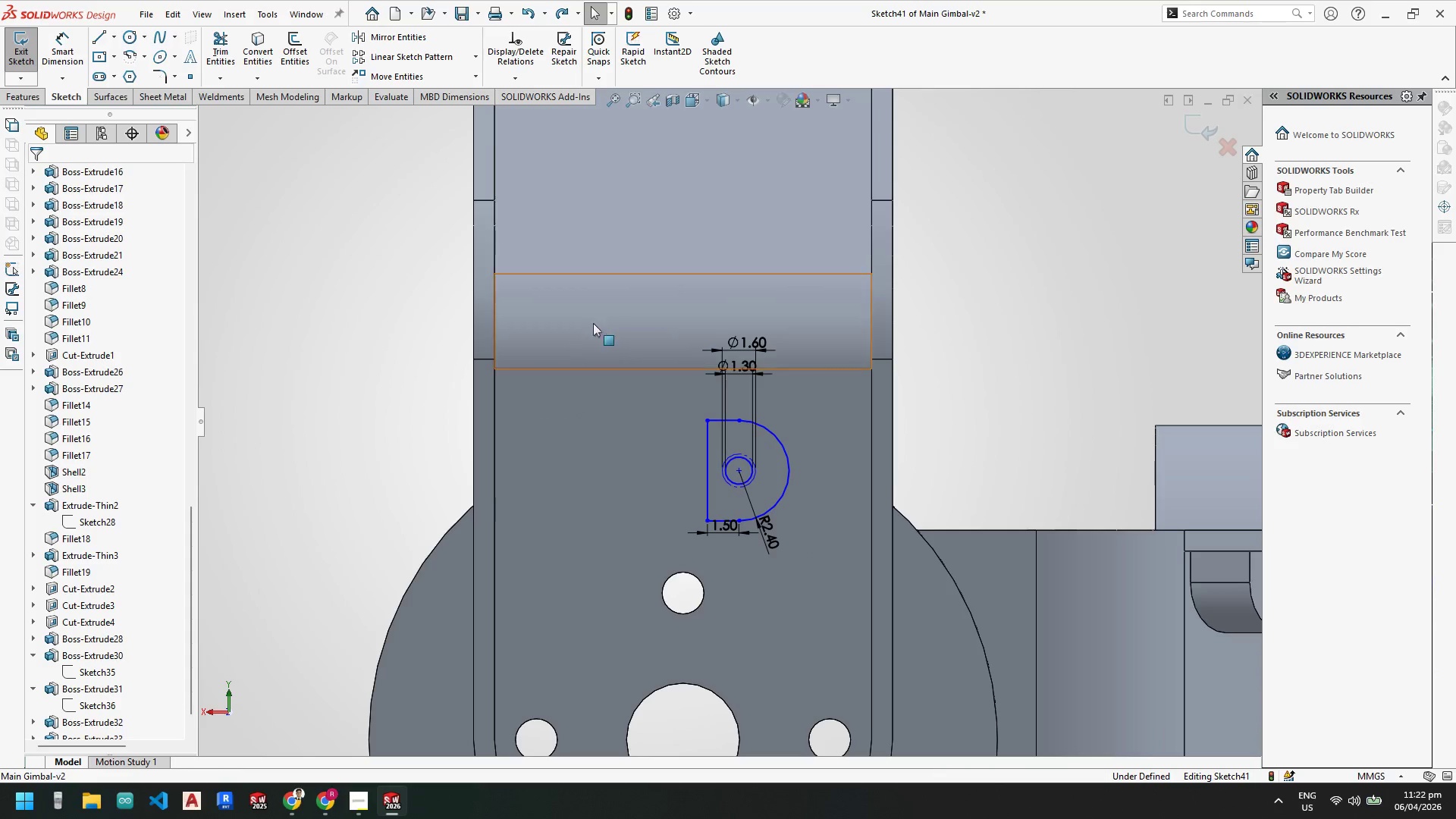 
left_click_drag(start_coordinate=[598, 313], to_coordinate=[868, 620])
 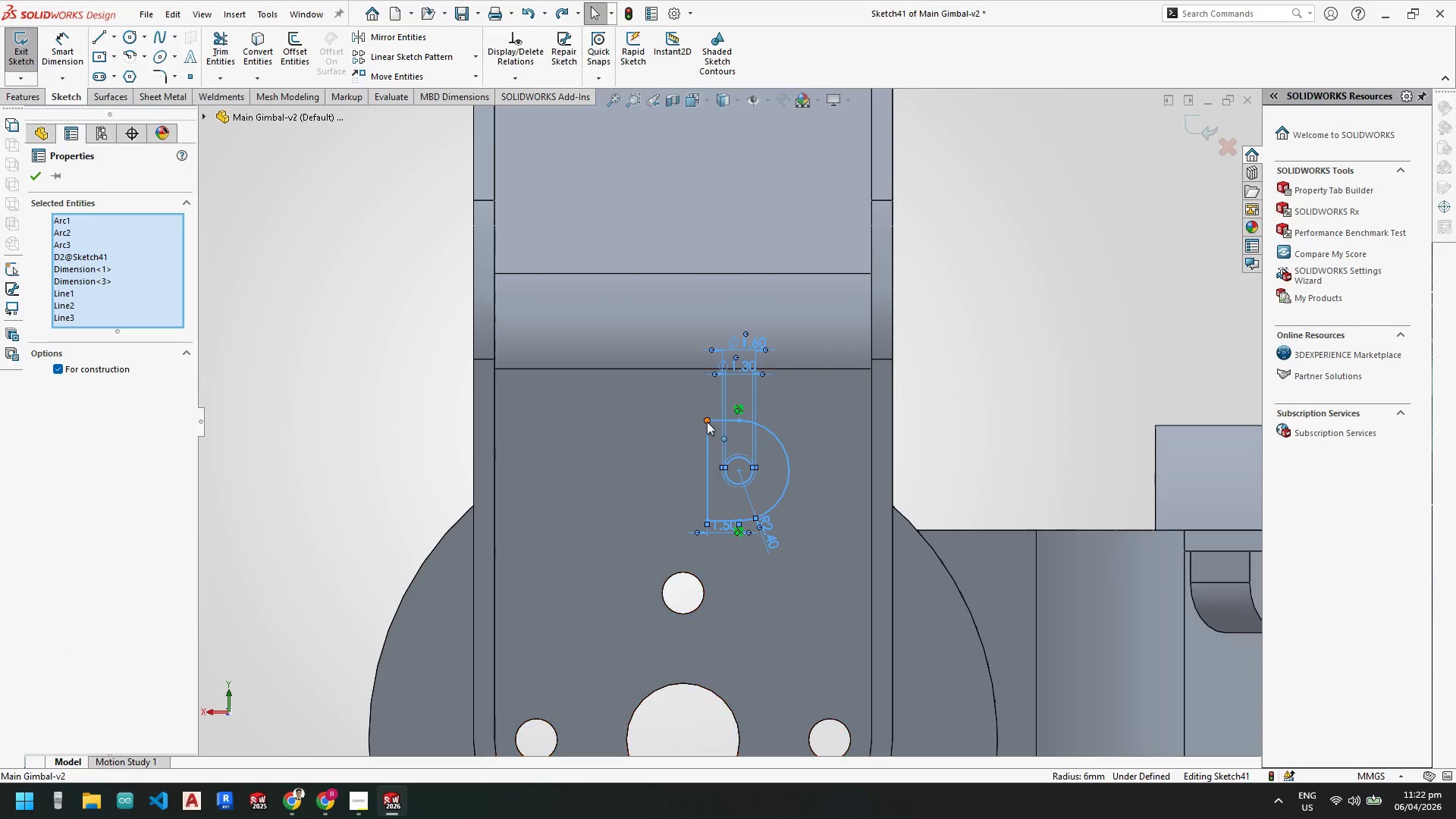 
left_click_drag(start_coordinate=[706, 421], to_coordinate=[606, 422])
 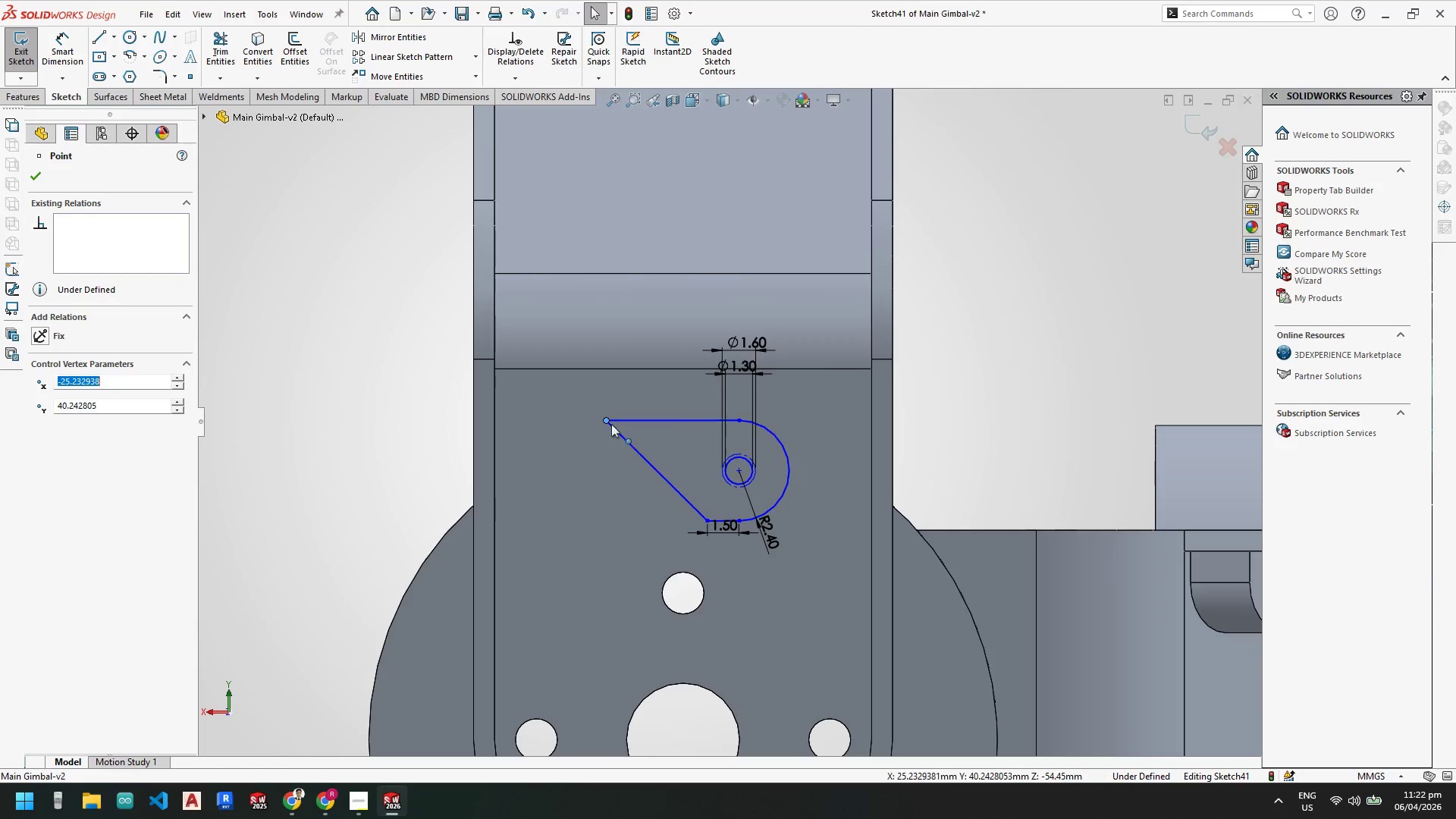 
key(Control+Z)
 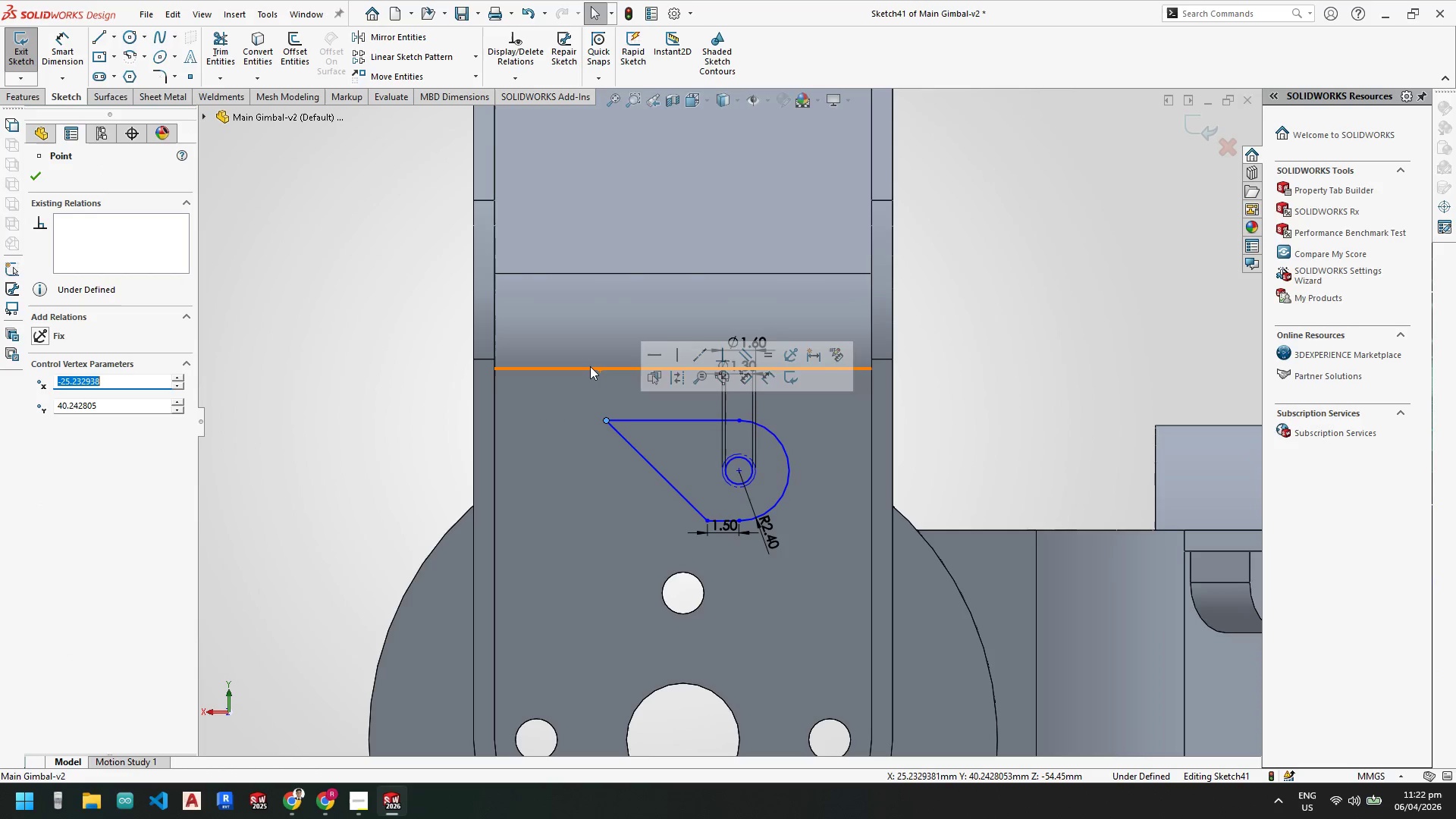 
key(Control+ControlLeft)
 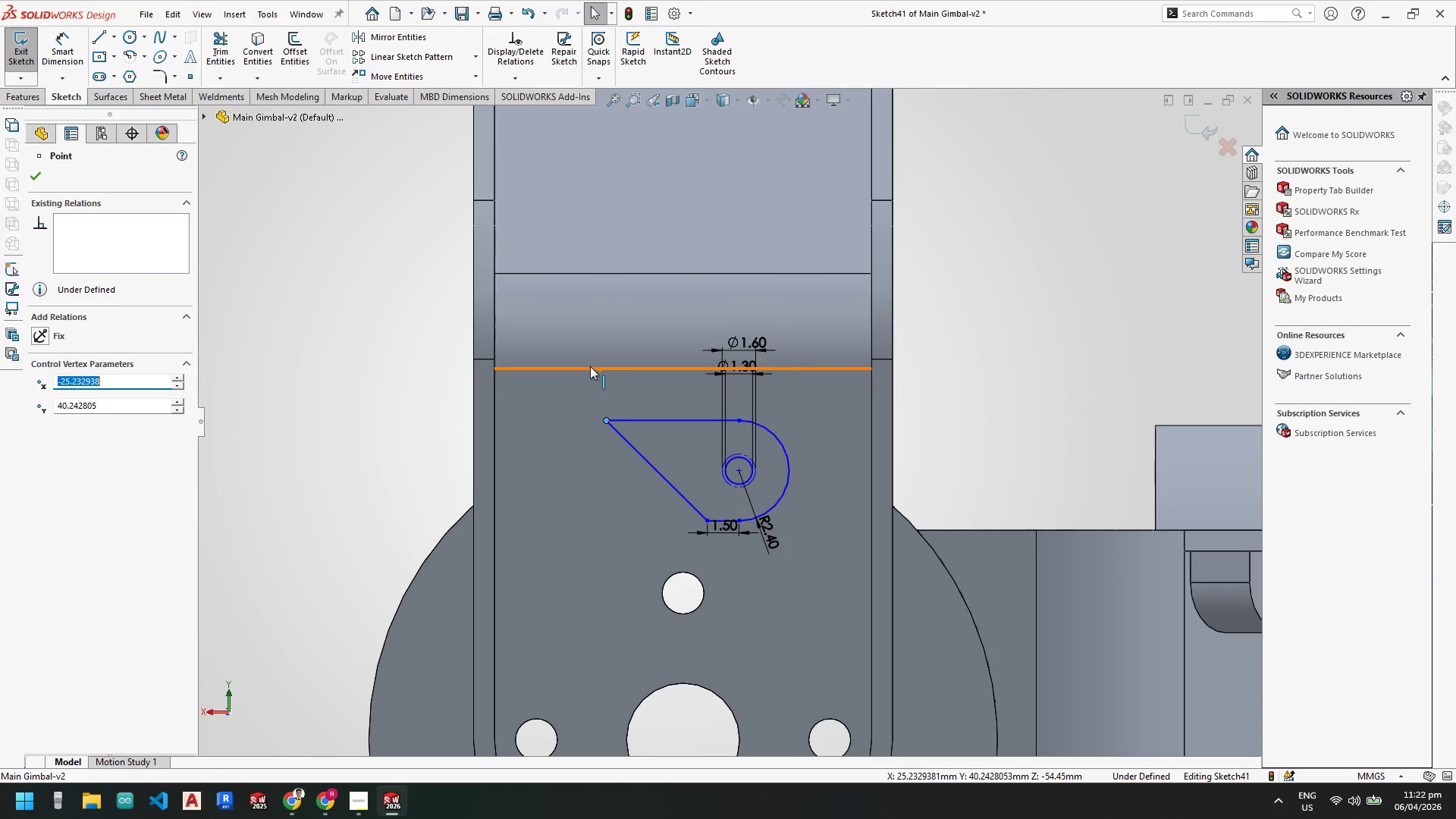 
key(Control+Z)
 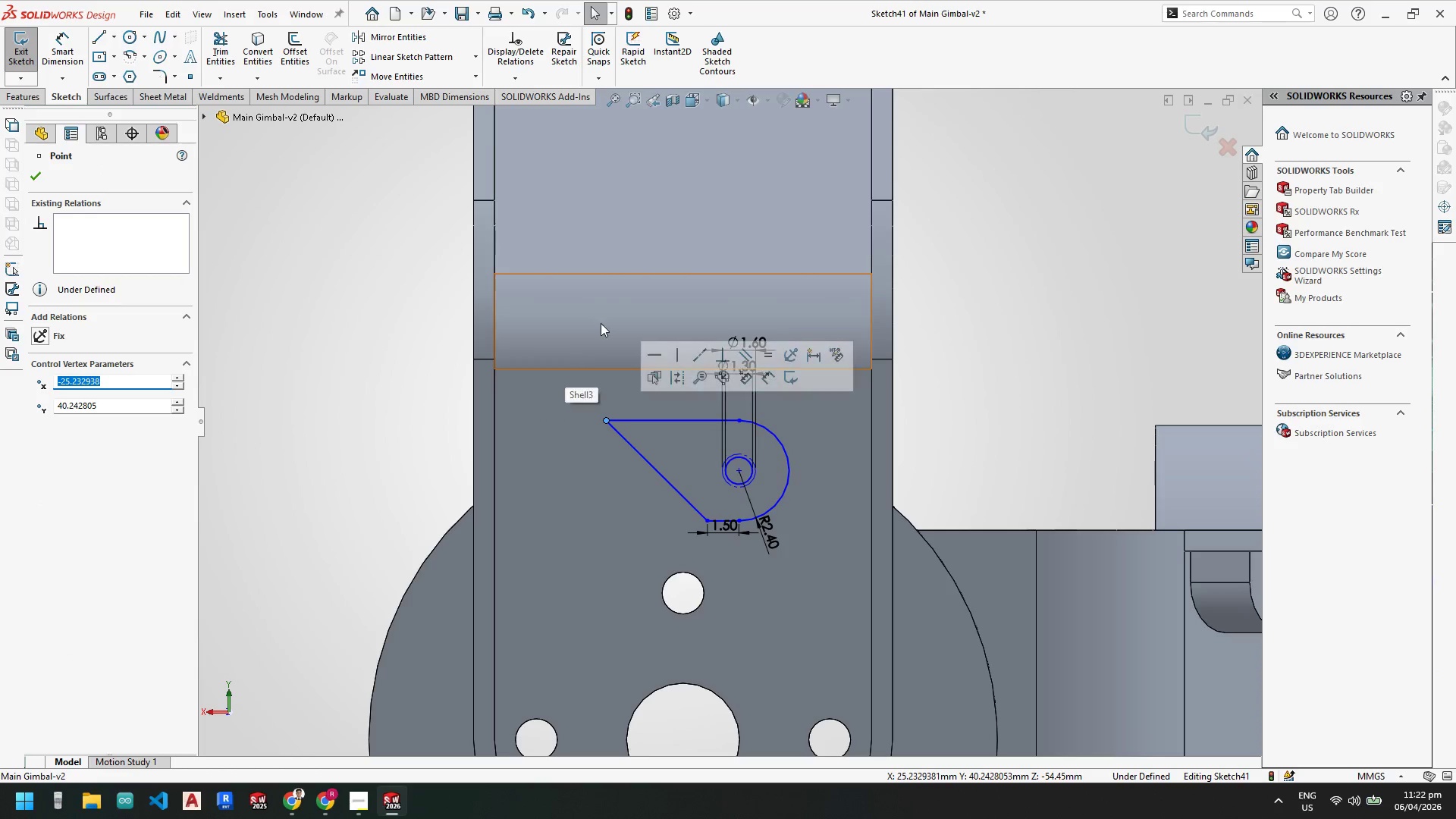 
key(Control+ControlLeft)
 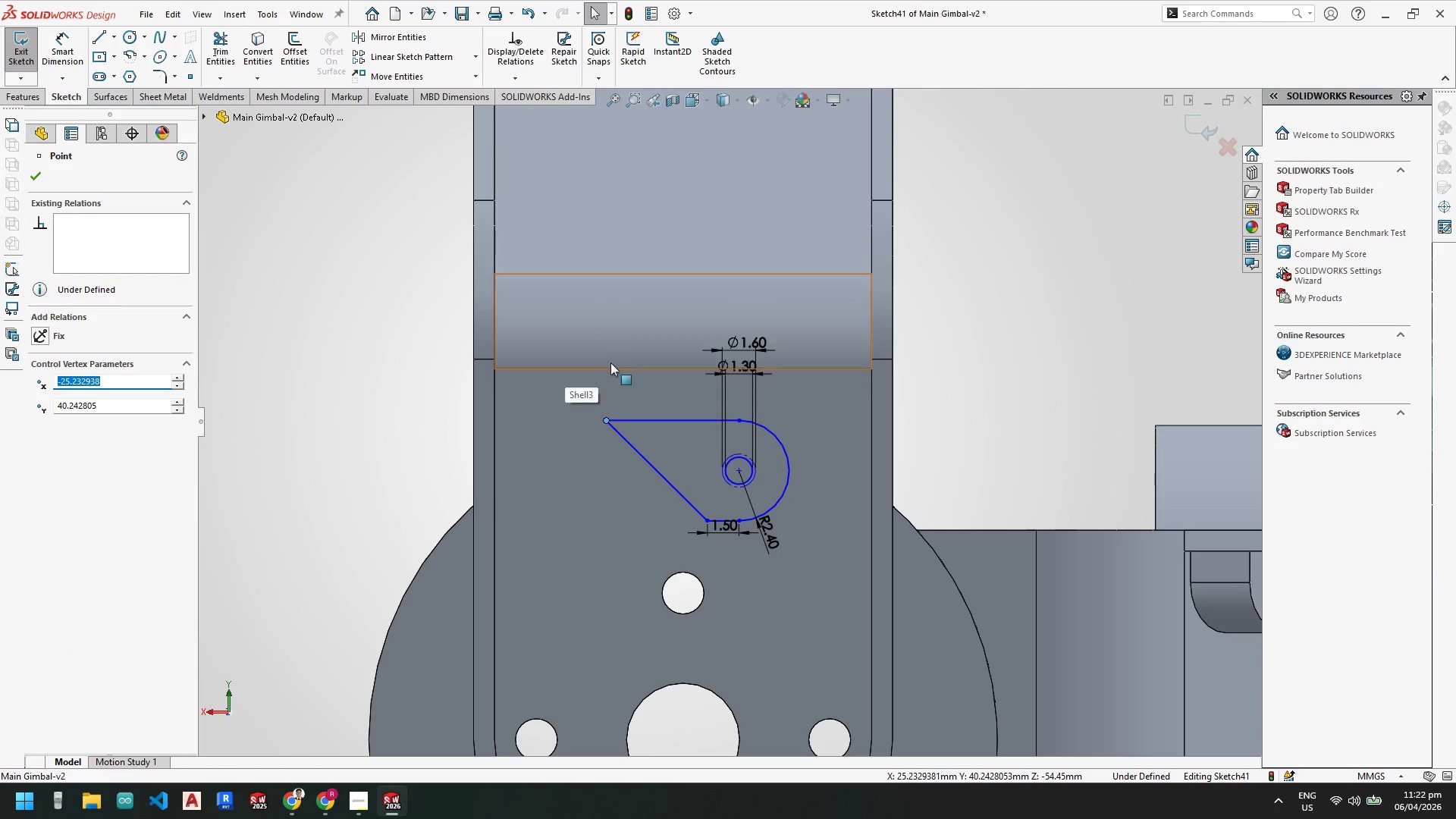 
key(Control+Z)
 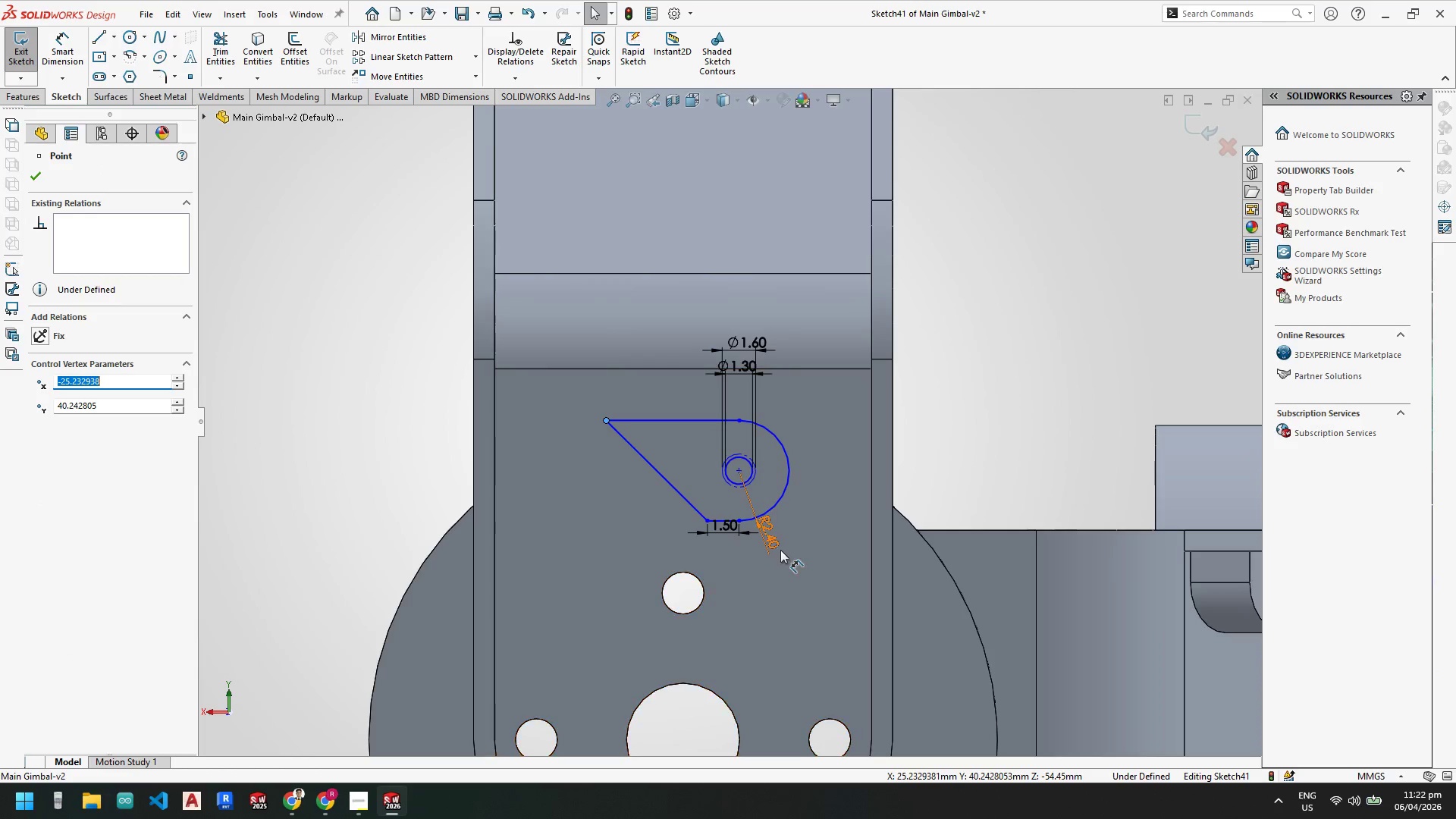 
left_click_drag(start_coordinate=[780, 550], to_coordinate=[783, 554])
 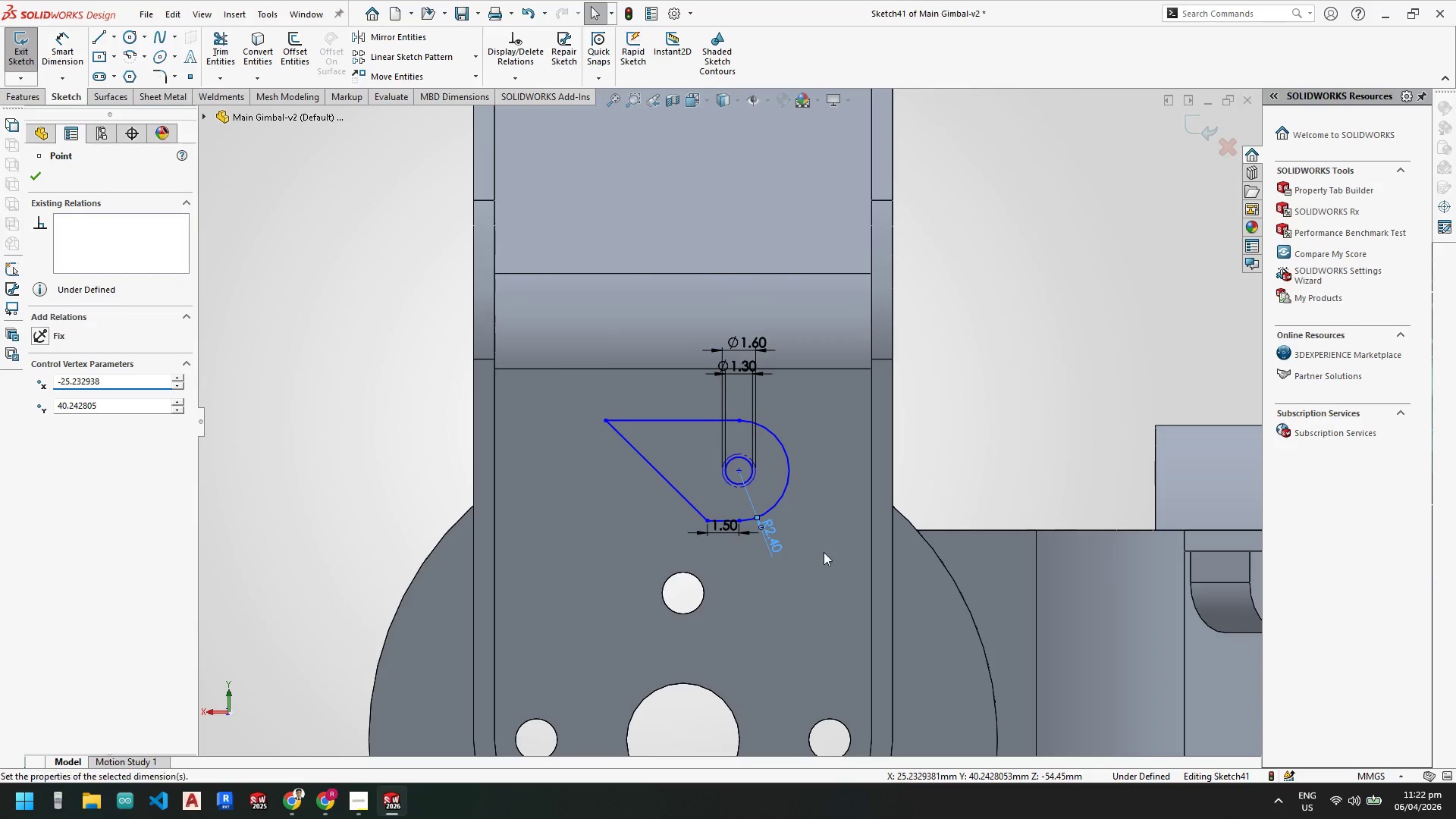 
hold_key(key=ControlLeft, duration=0.52)
 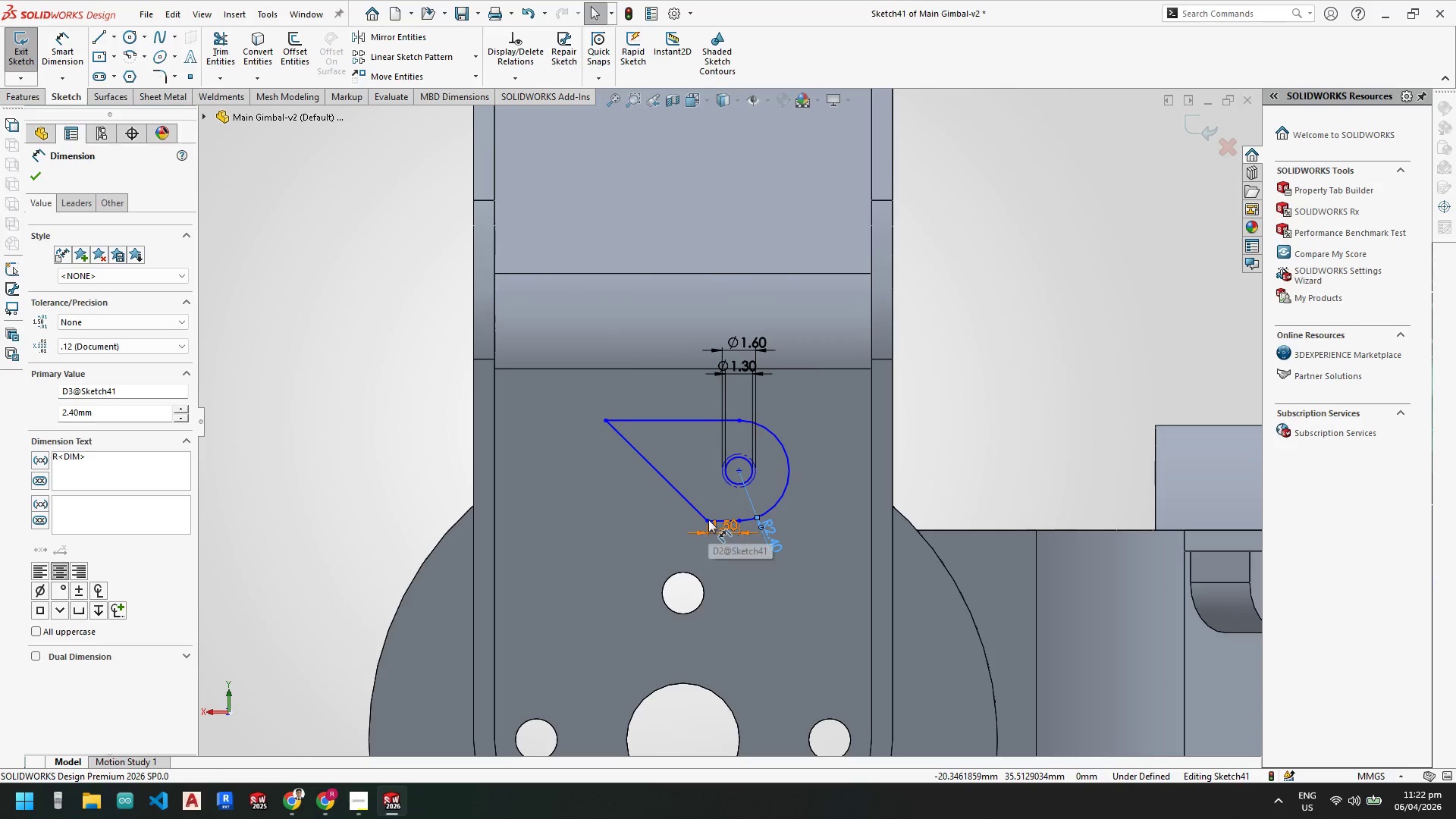 
left_click([808, 529])
 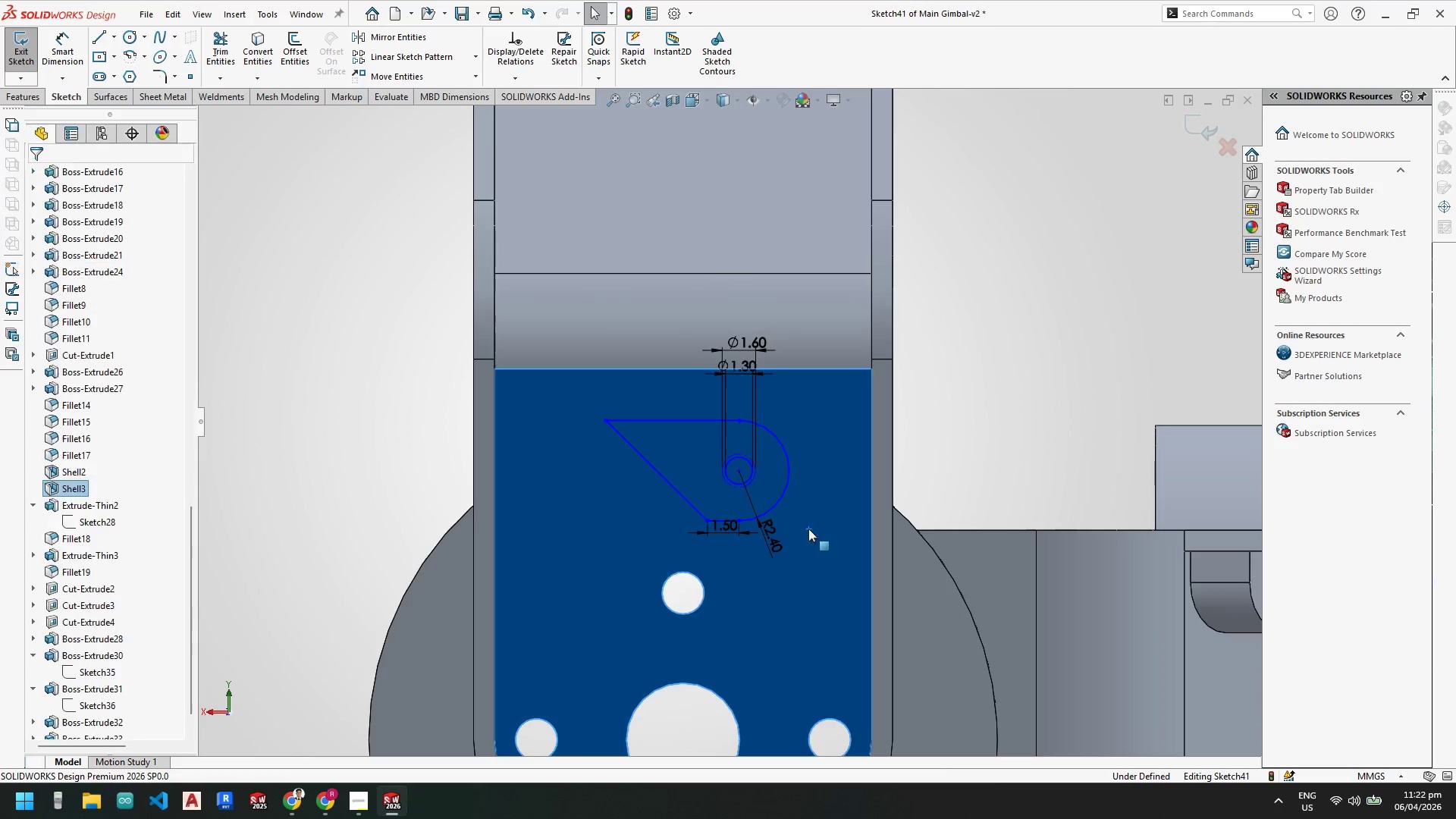 
key(Control+Z)
 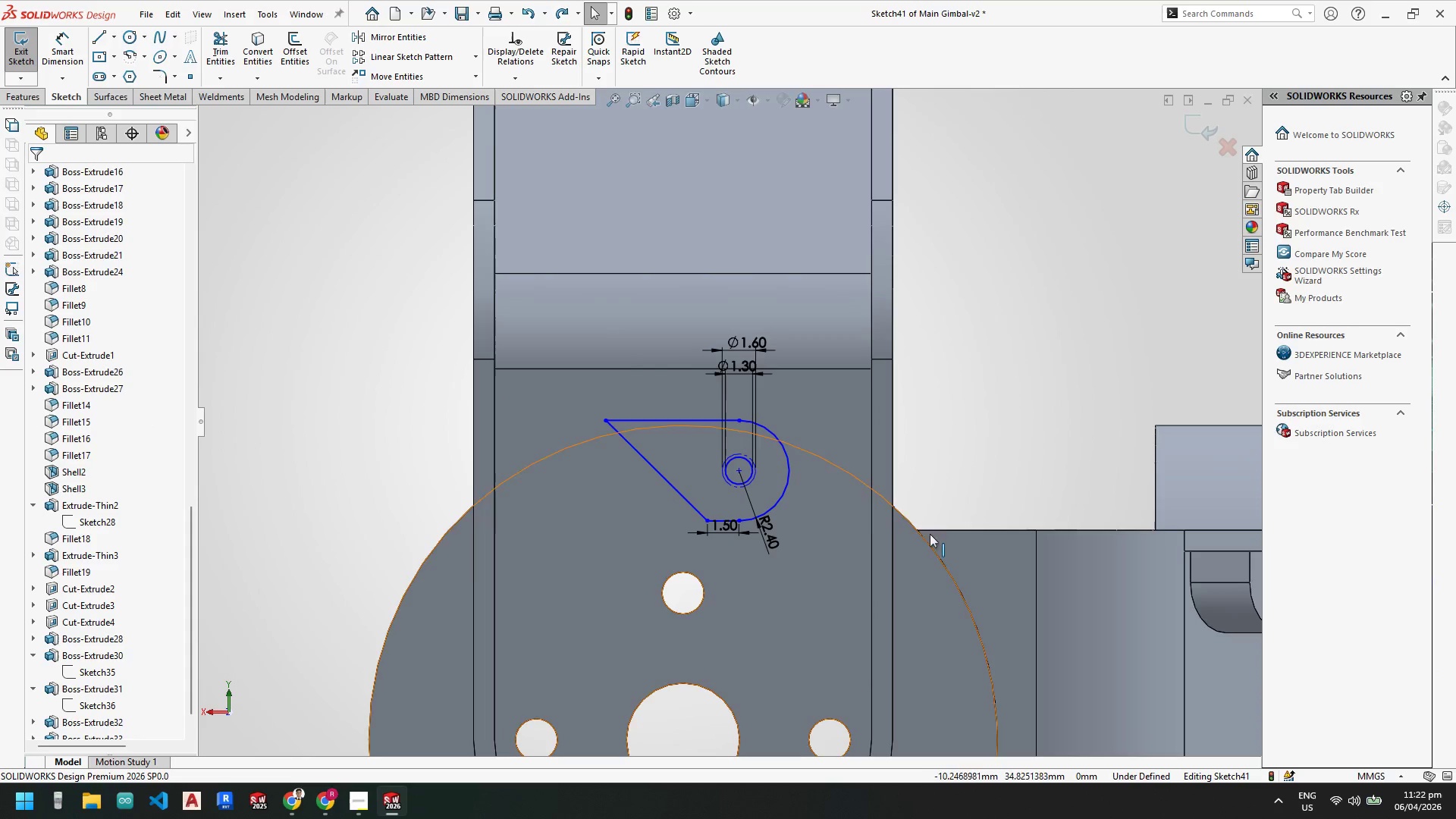 
key(Control+ControlLeft)
 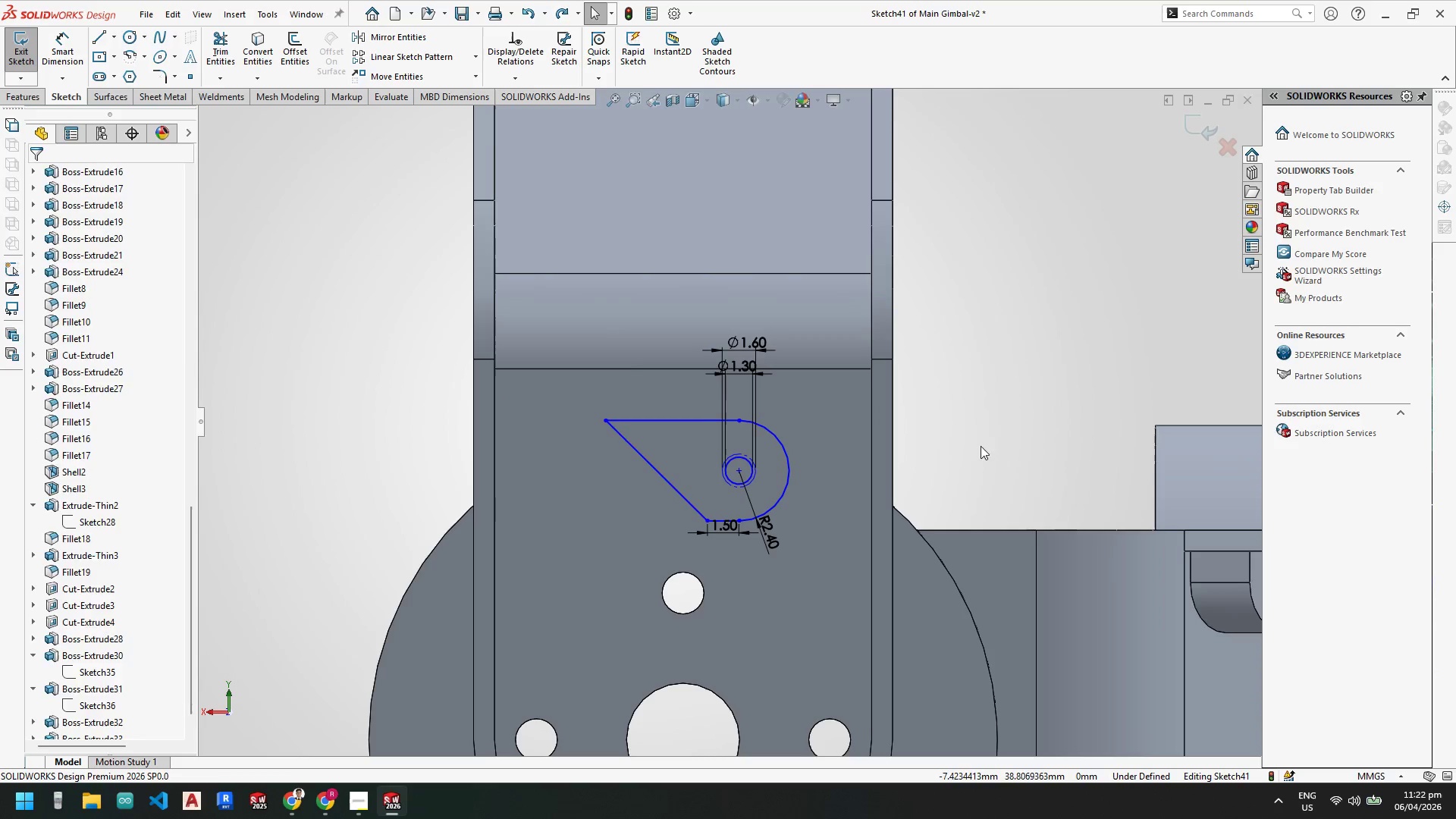 
key(Control+Z)
 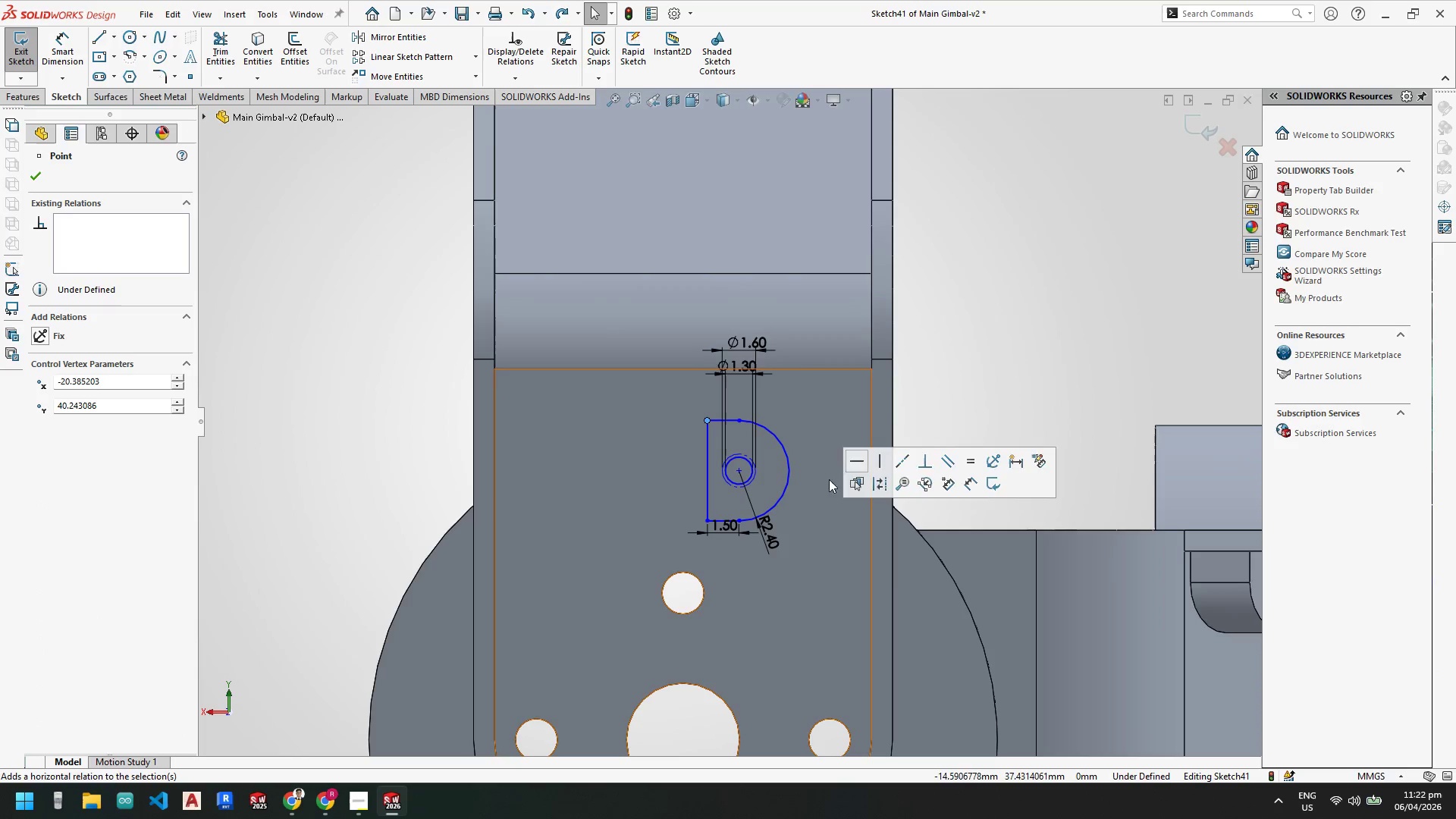 
key(Escape)
 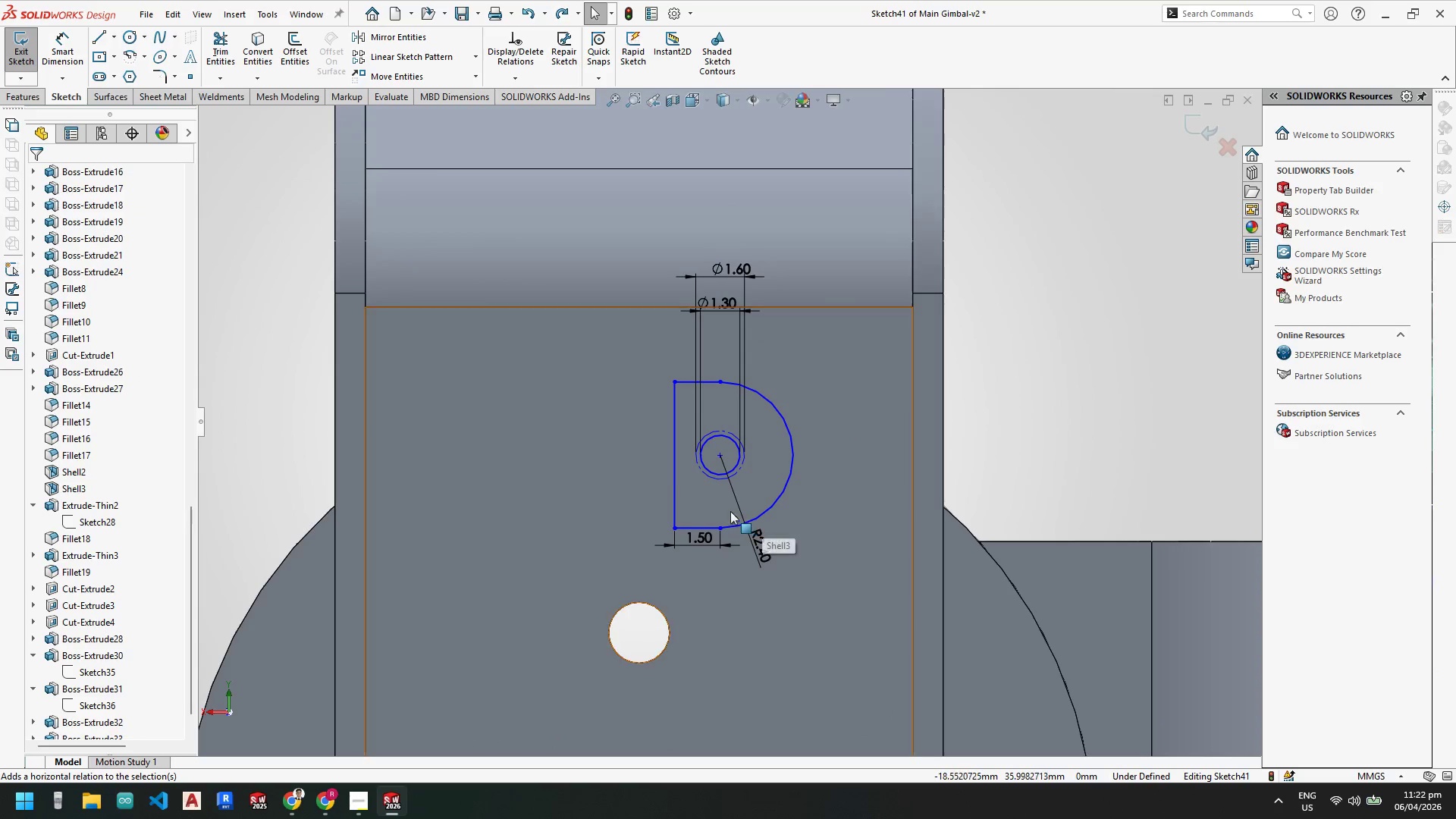 
scroll: coordinate [769, 491], scroll_direction: down, amount: 2.0
 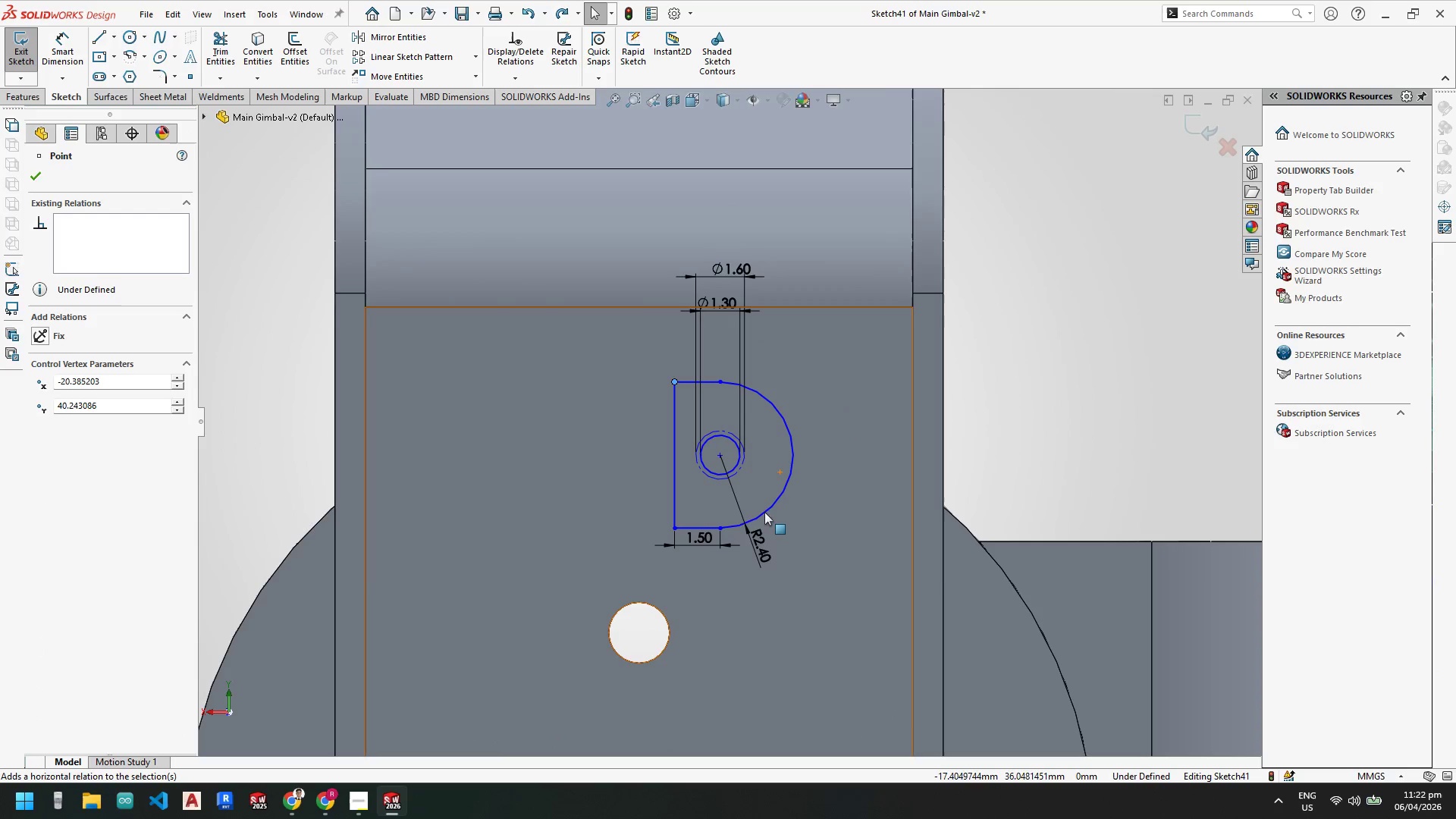 
key(Escape)
 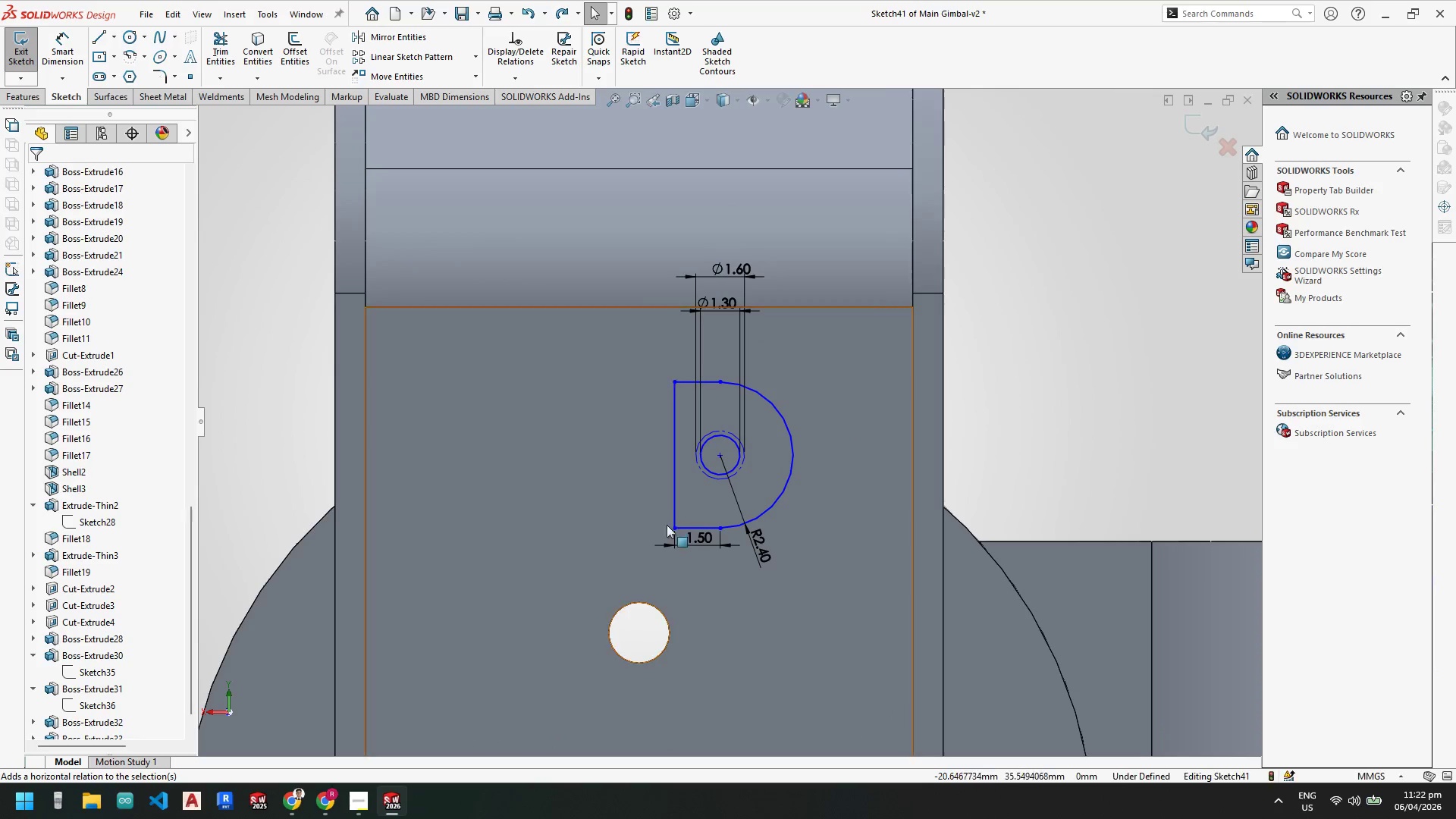 
key(Escape)
 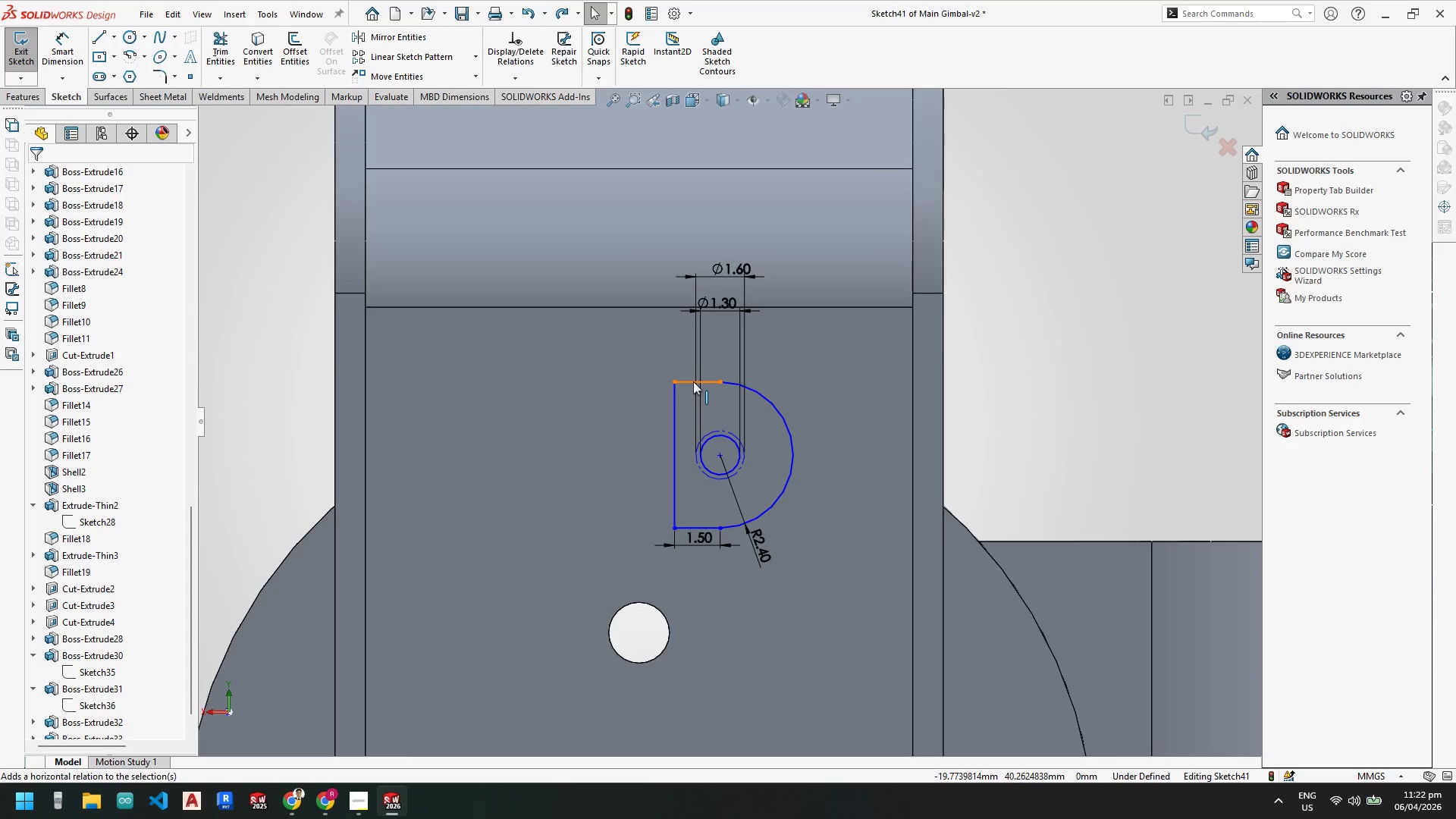 
hold_key(key=ControlLeft, duration=3.36)
left_click([703, 528])
 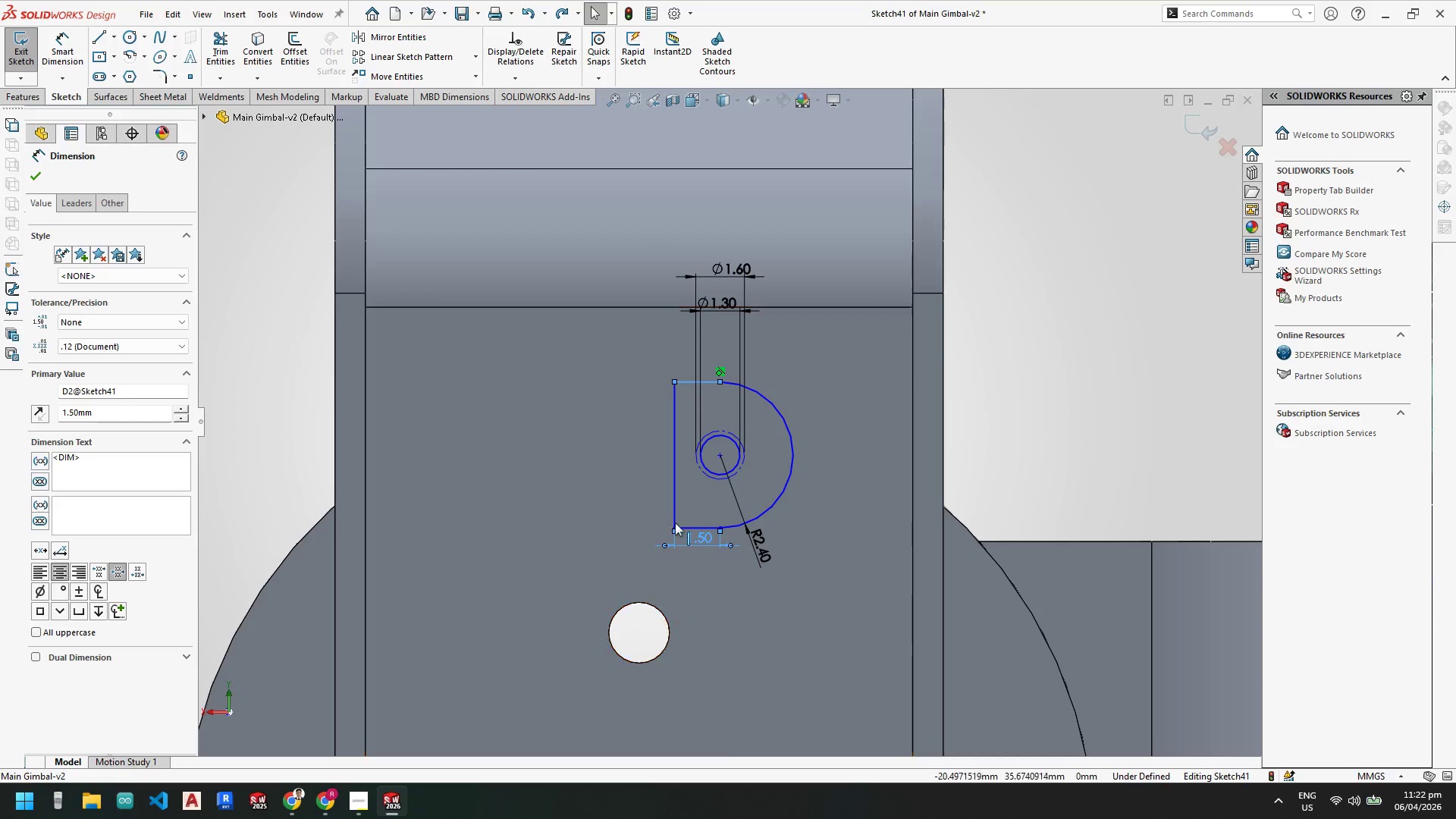 
key(Escape)
 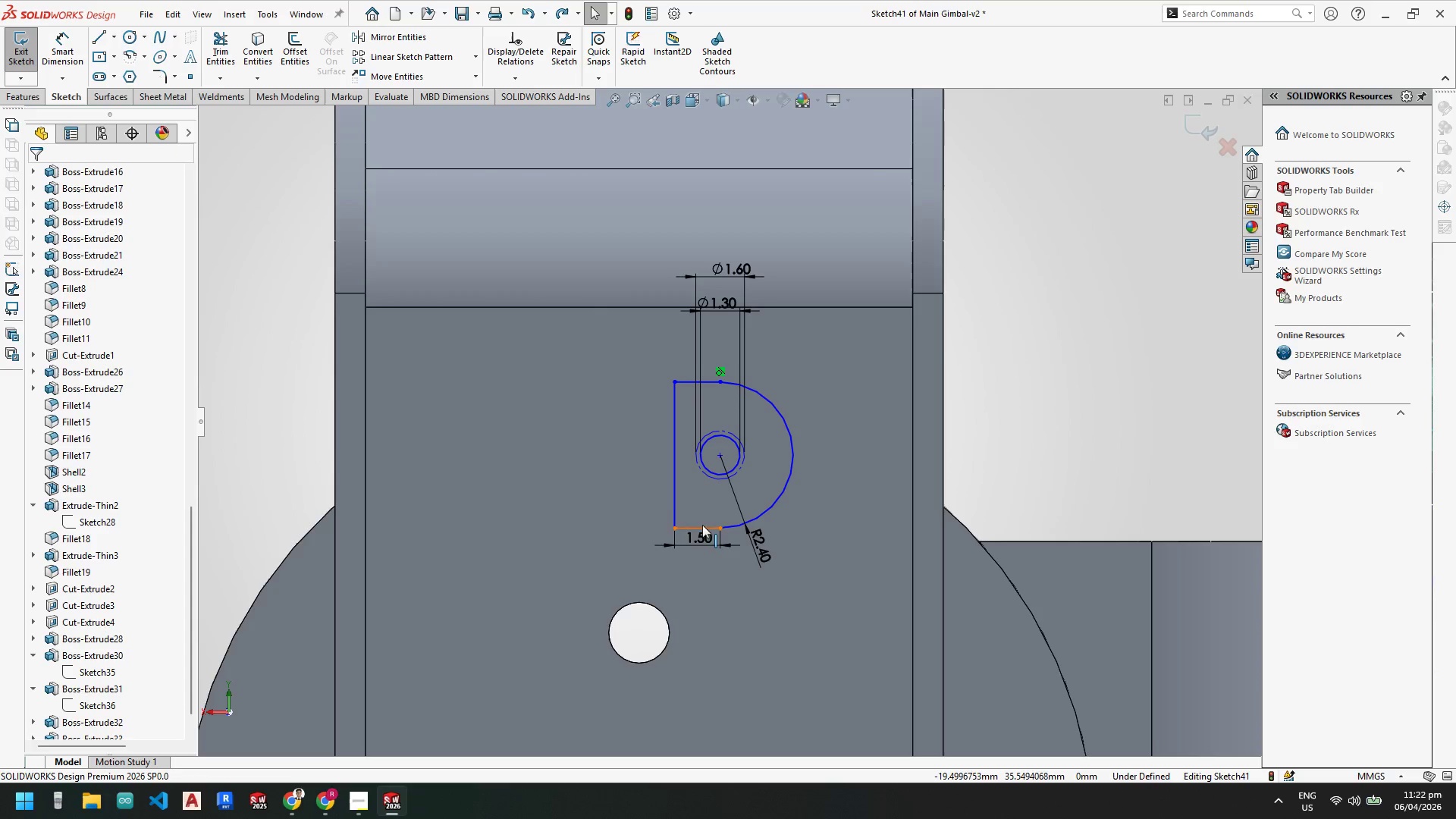 
left_click([705, 526])
 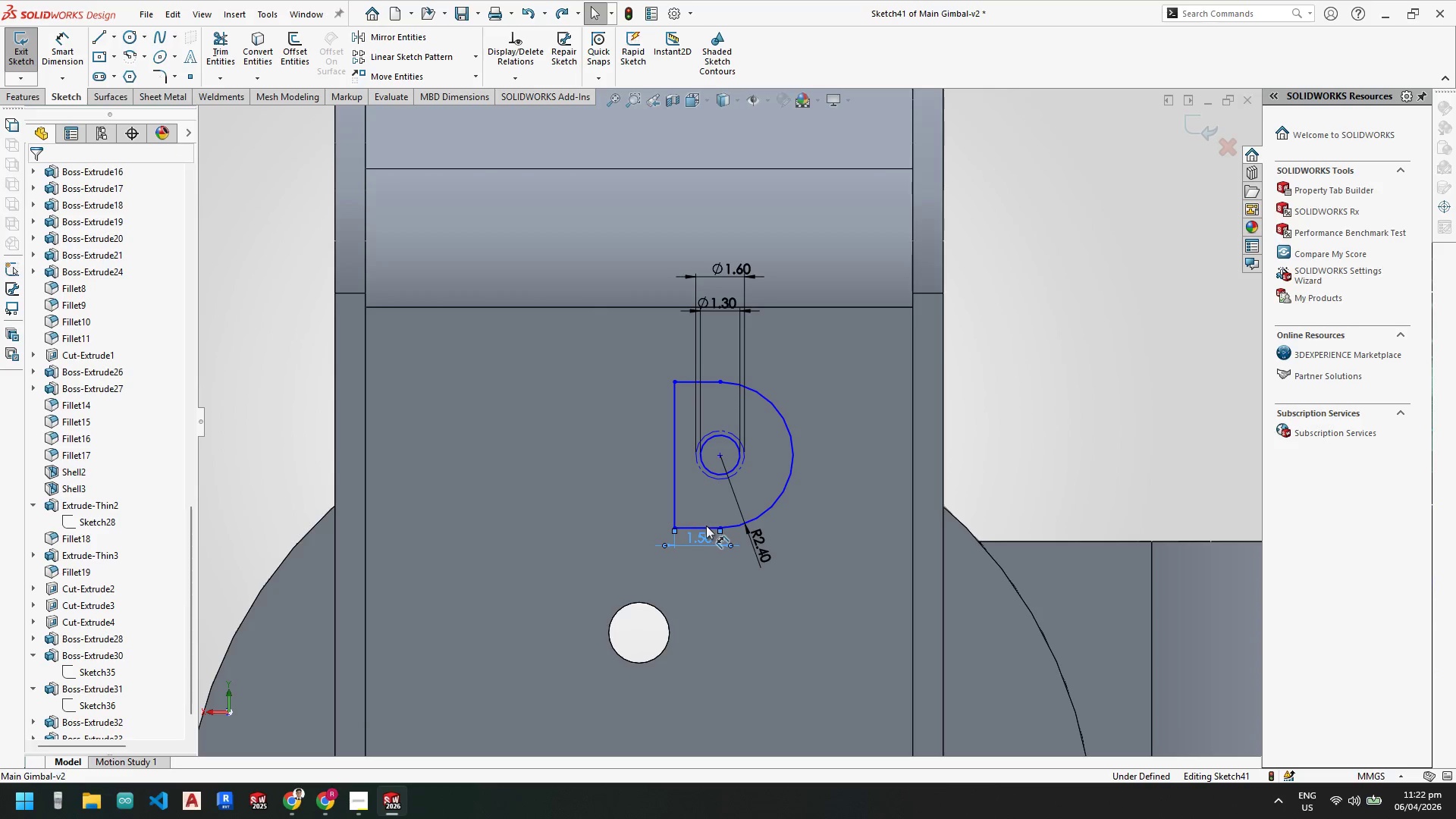 
key(Escape)
 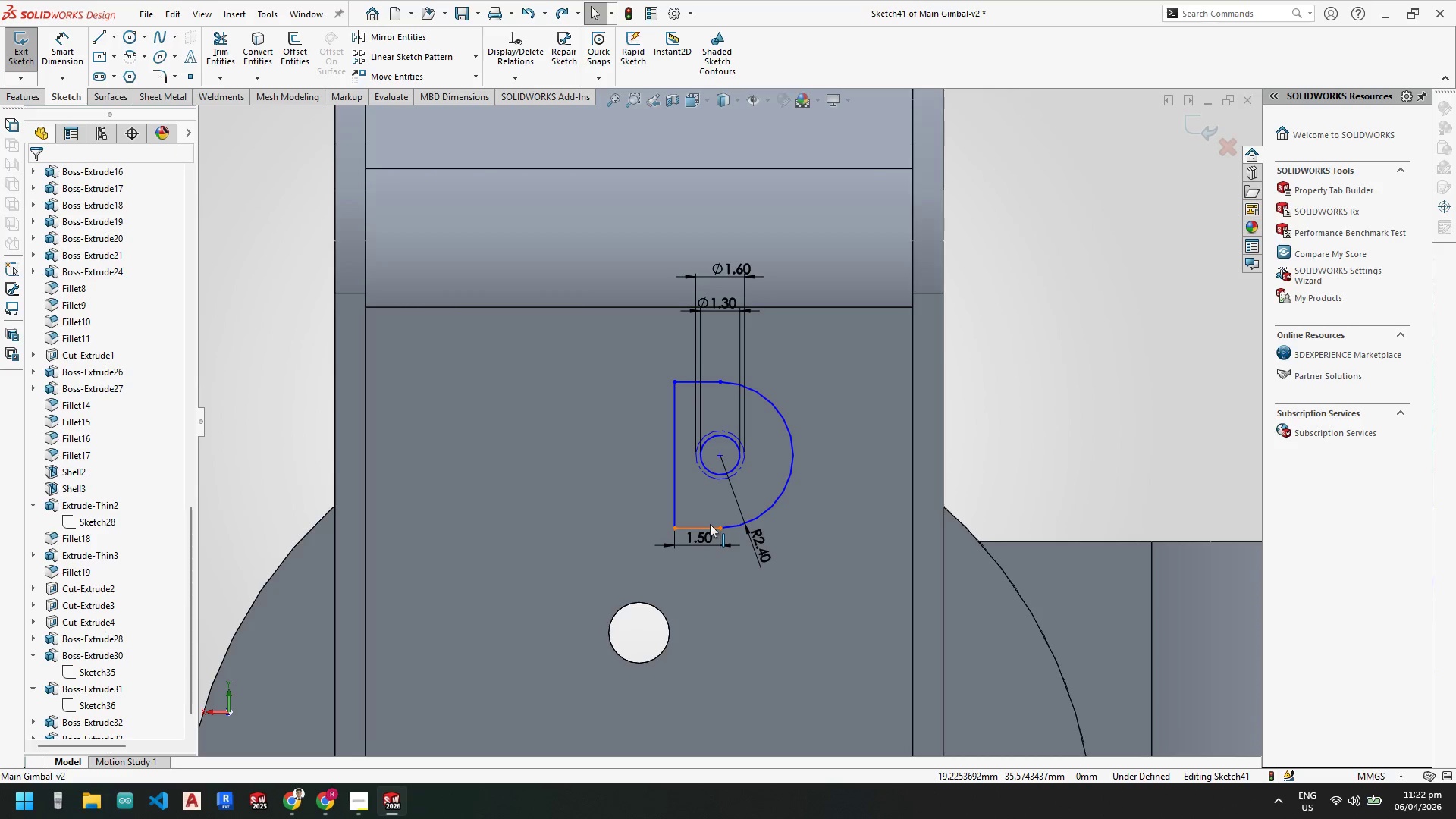 
left_click([710, 524])
 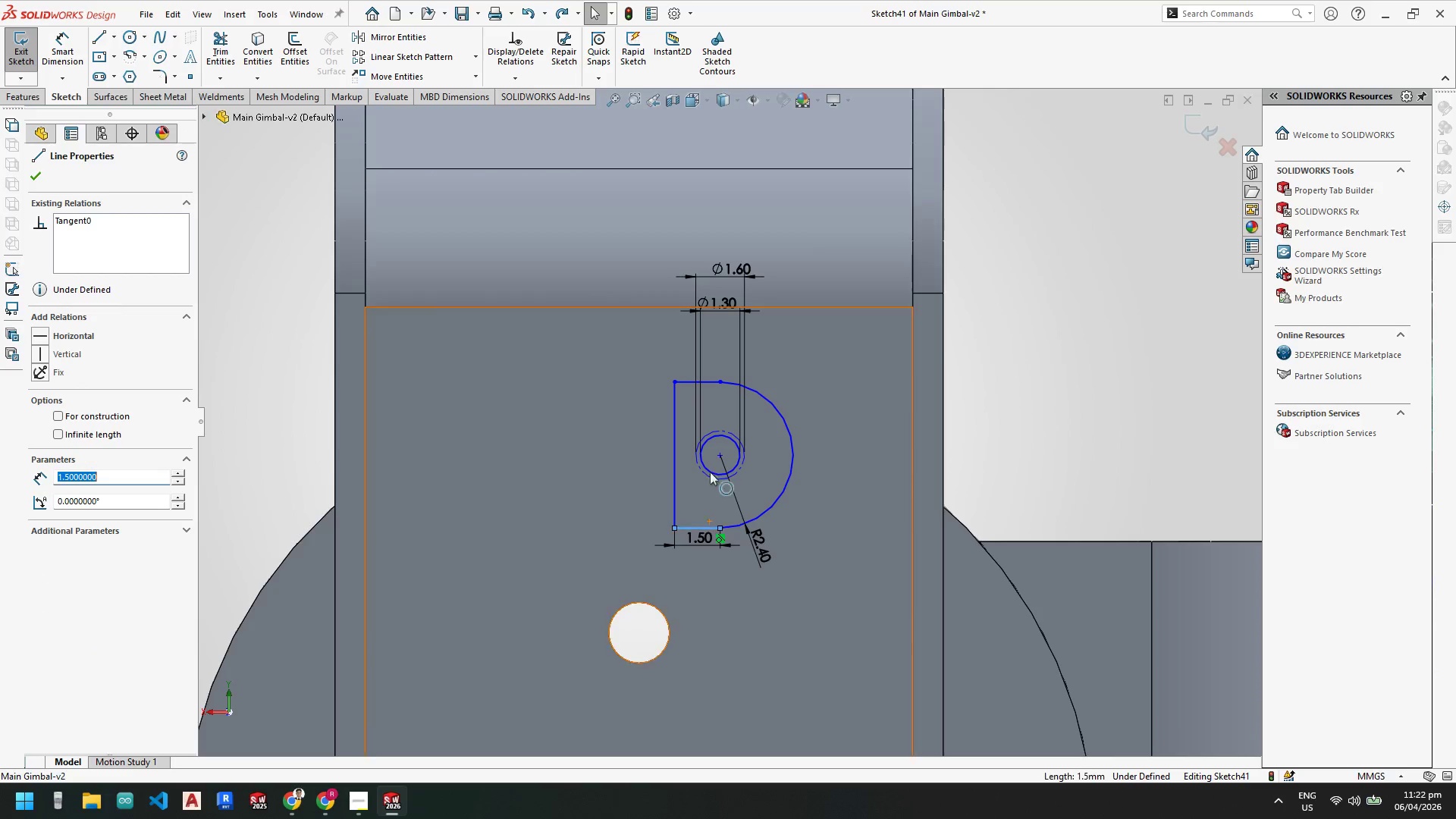 
hold_key(key=ControlLeft, duration=0.86)
left_click([703, 381])
 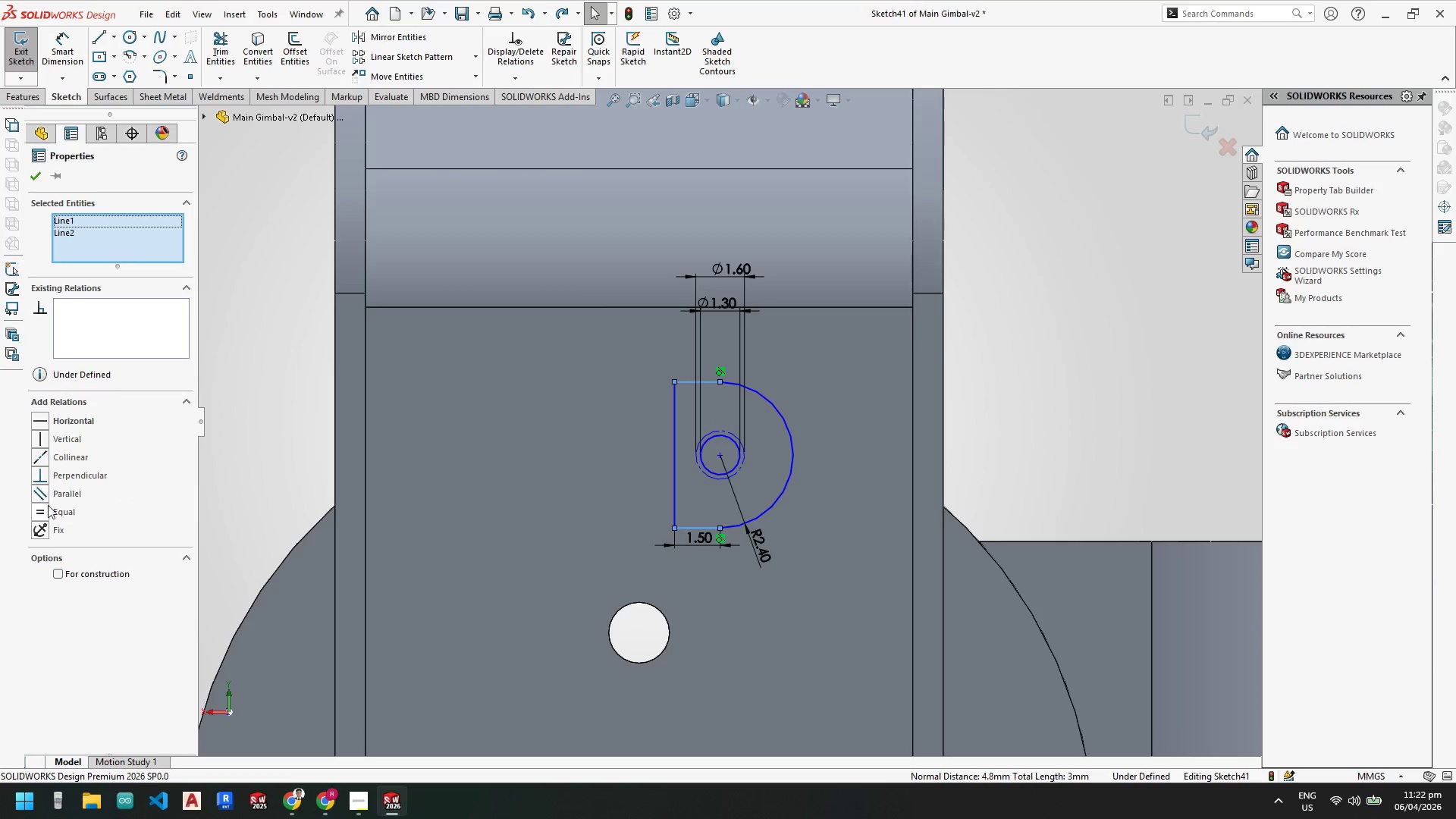 
left_click([43, 511])
 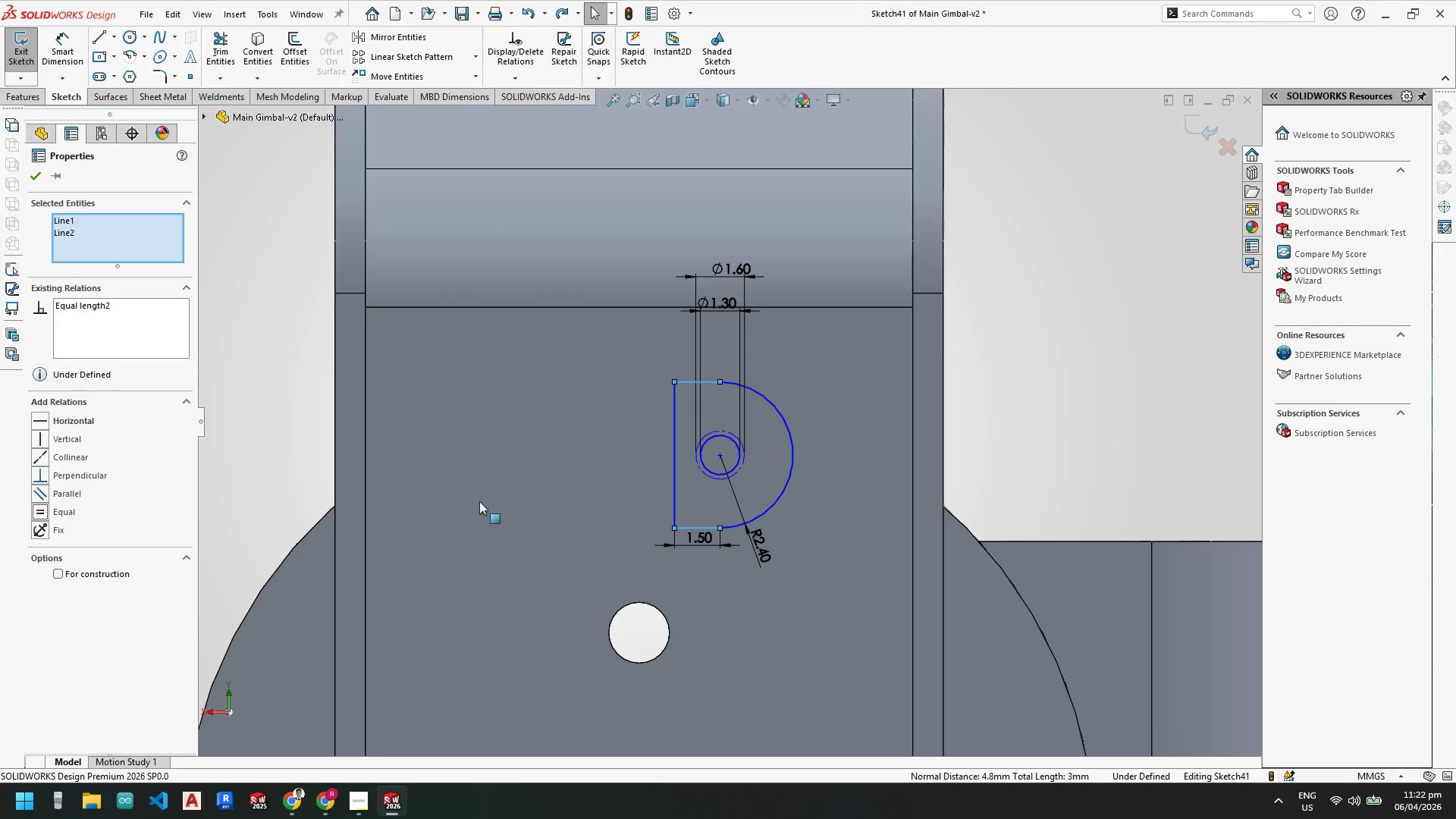 
key(Escape)
 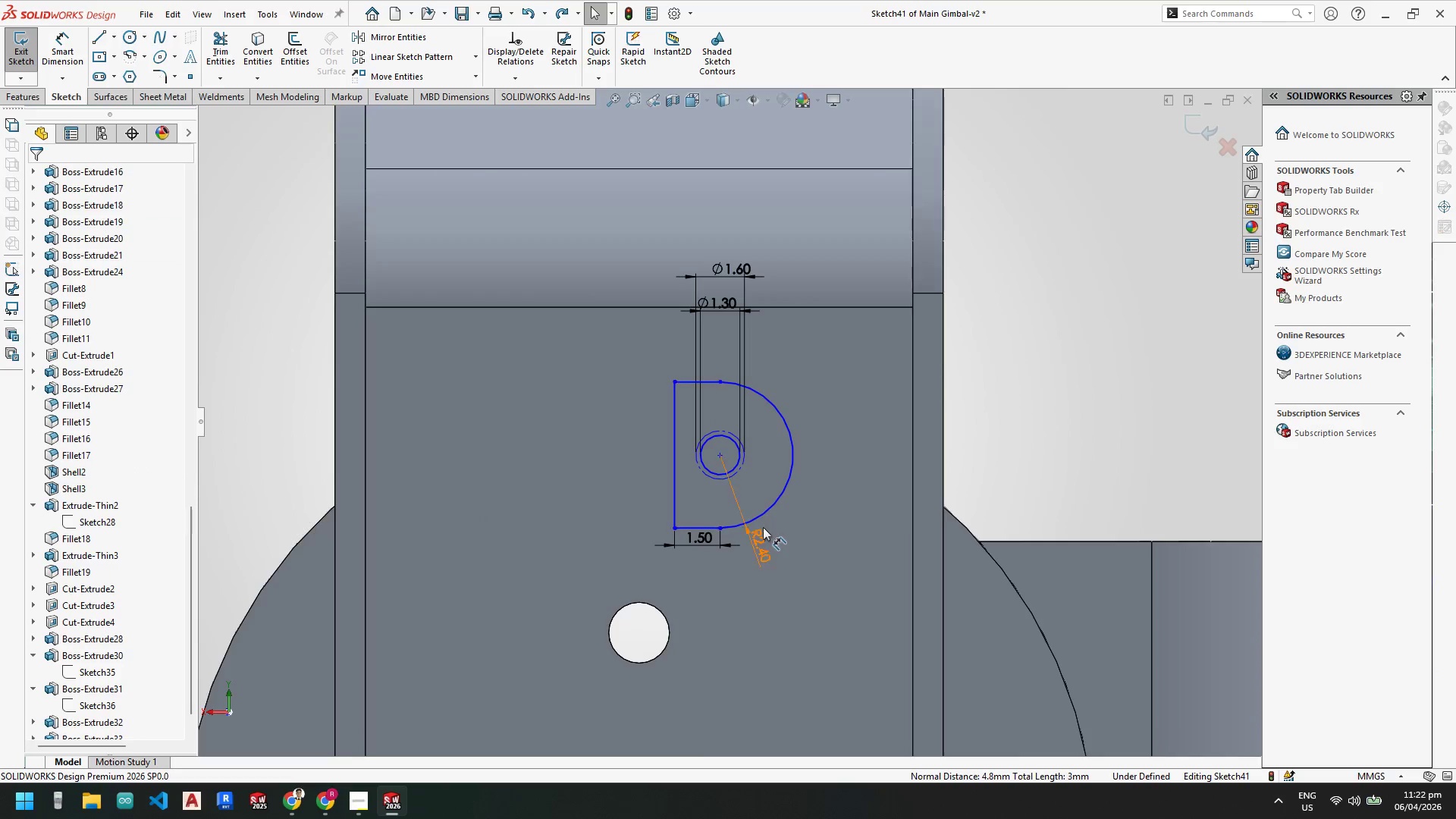 
scroll: coordinate [764, 527], scroll_direction: up, amount: 2.0
 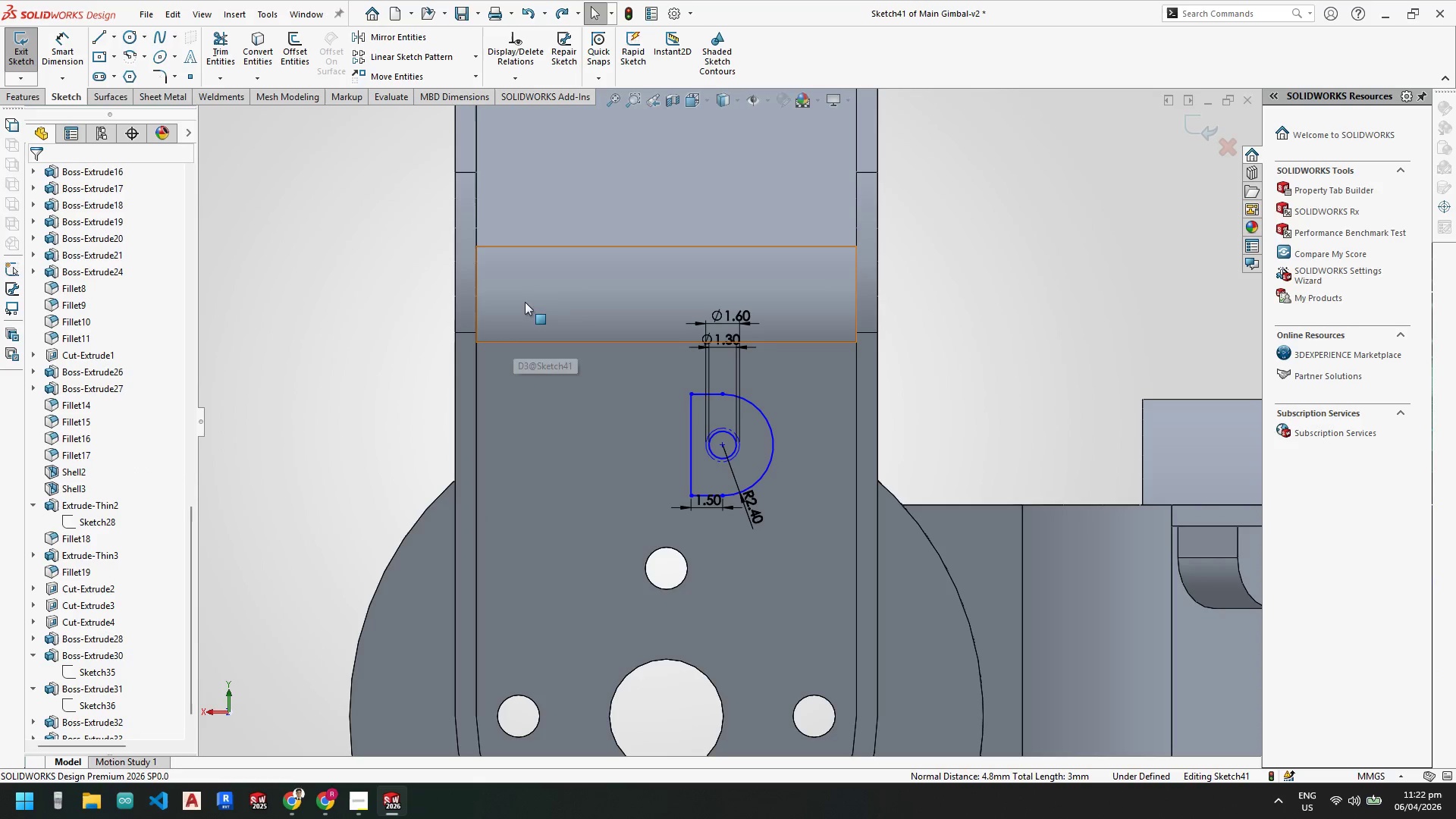 
left_click_drag(start_coordinate=[559, 294], to_coordinate=[818, 557])
 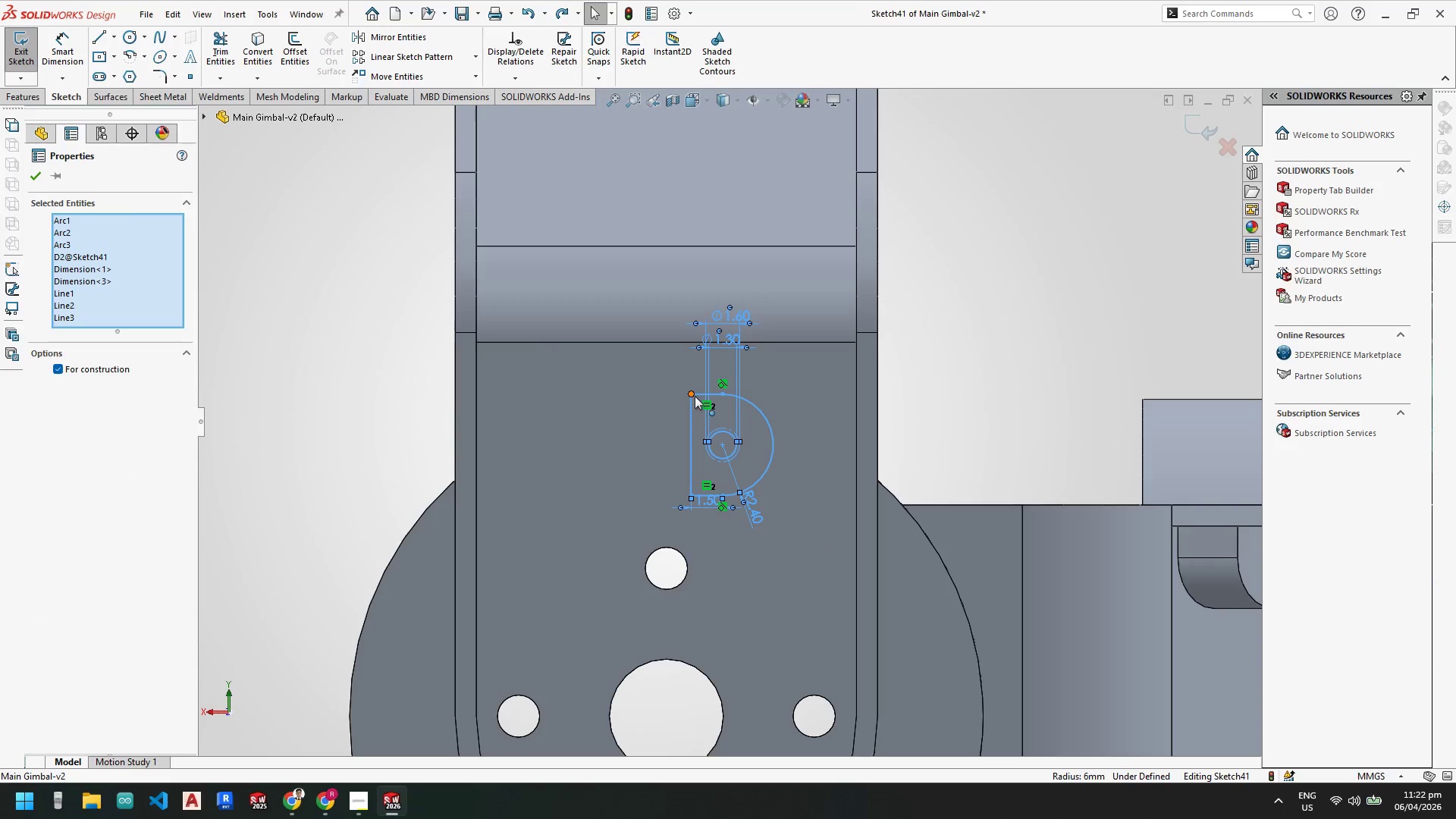 
left_click_drag(start_coordinate=[692, 392], to_coordinate=[477, 432])
 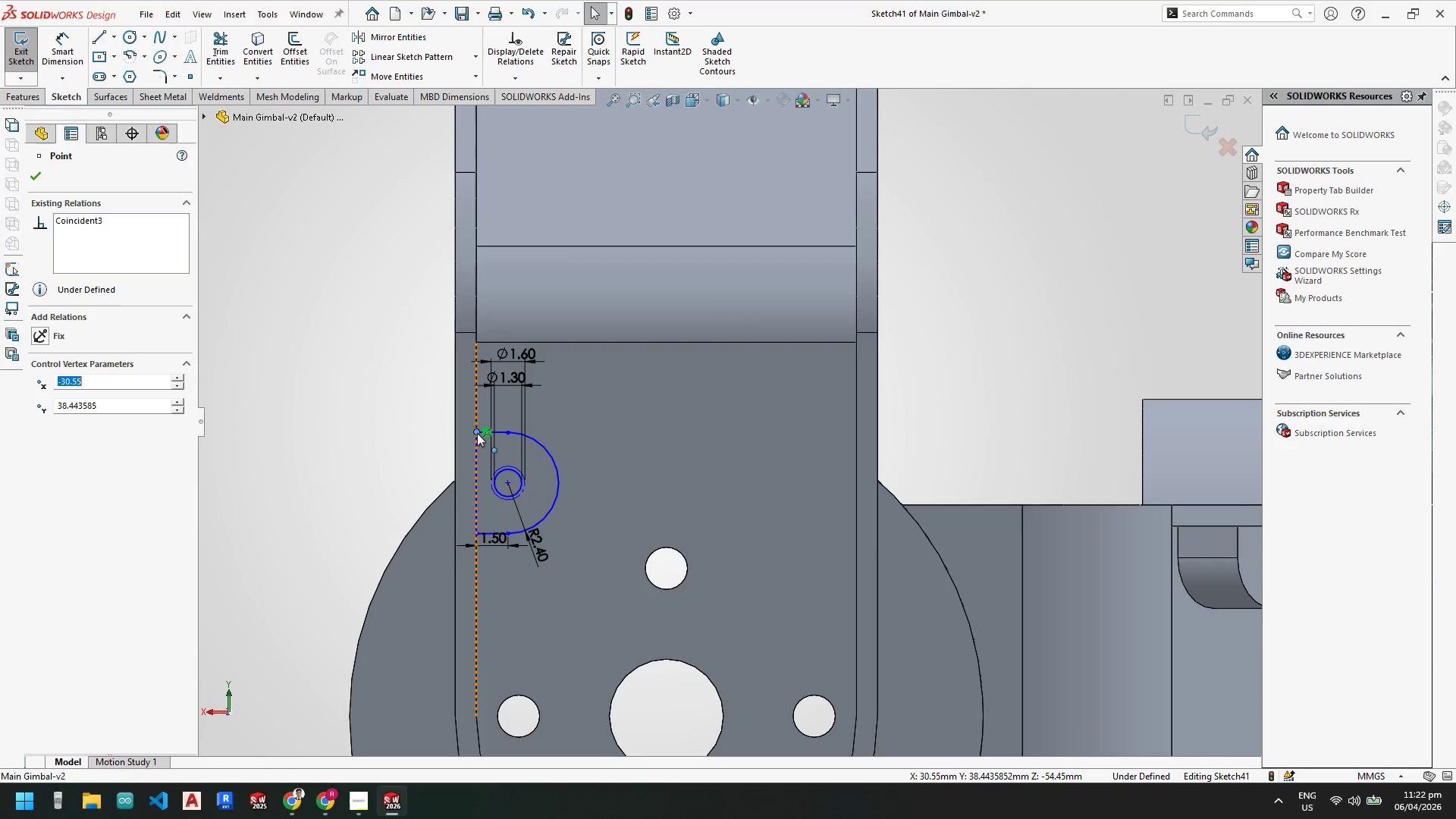 
key(Escape)
 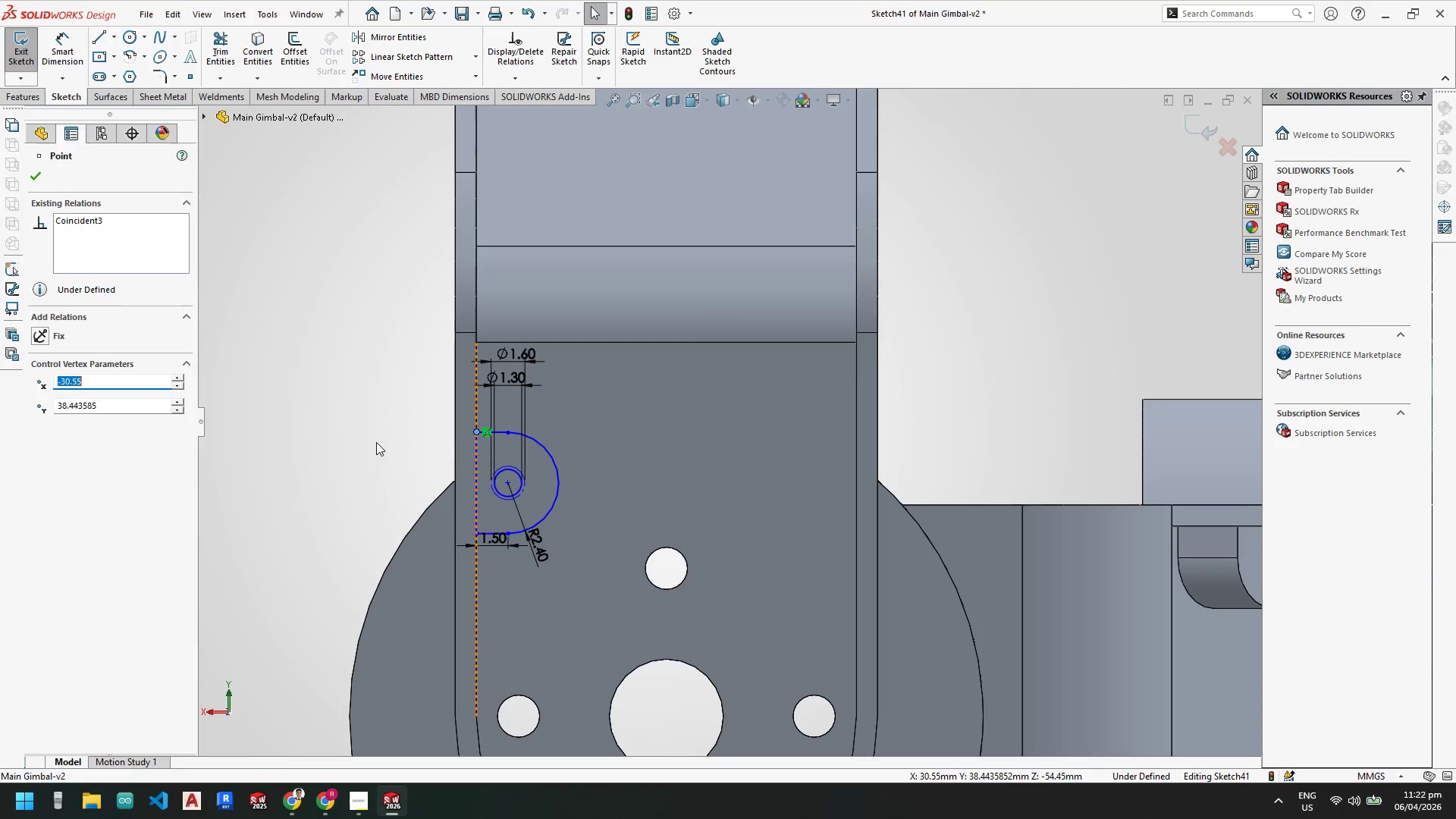 
key(Escape)
 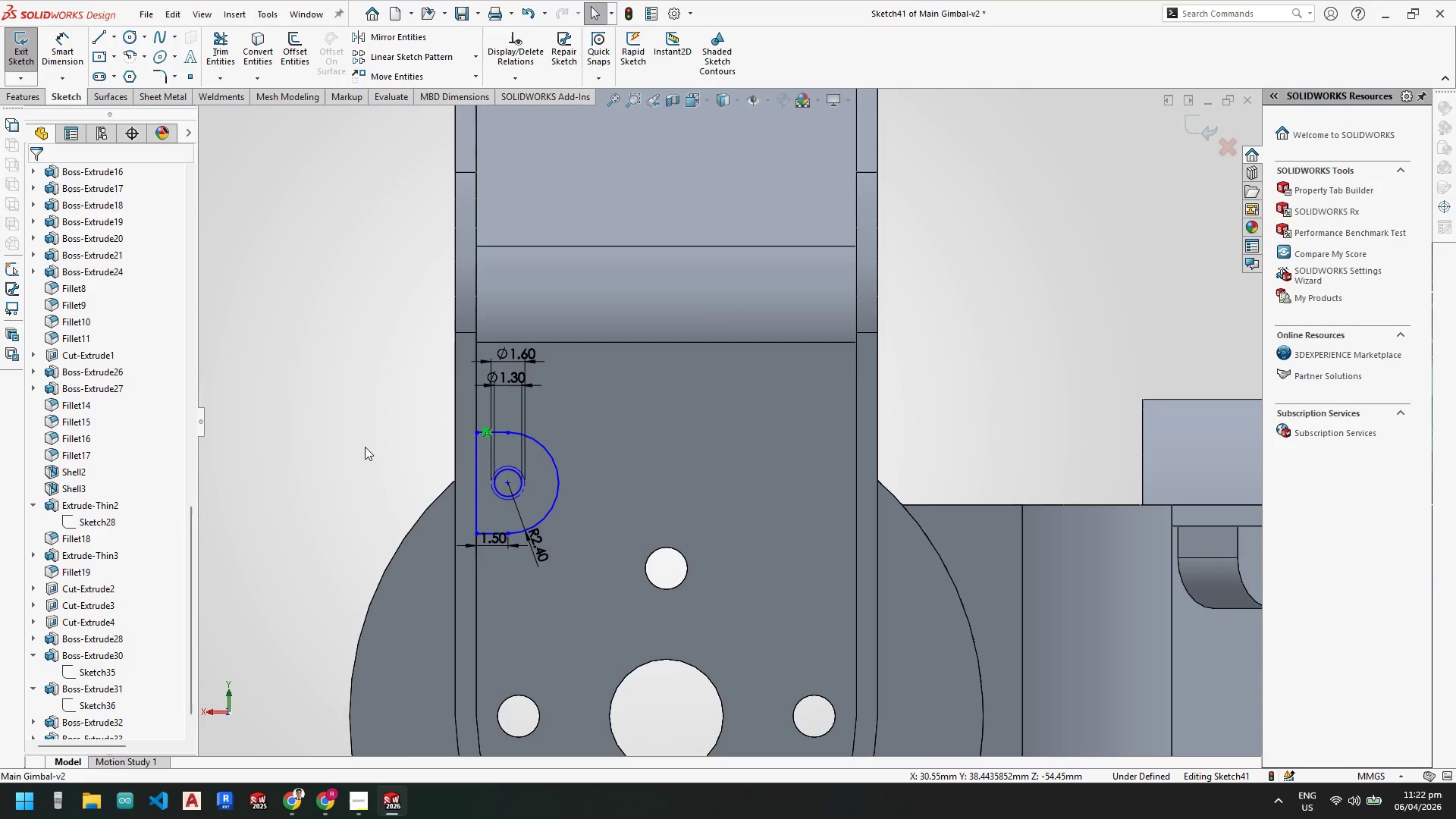 
key(Escape)
 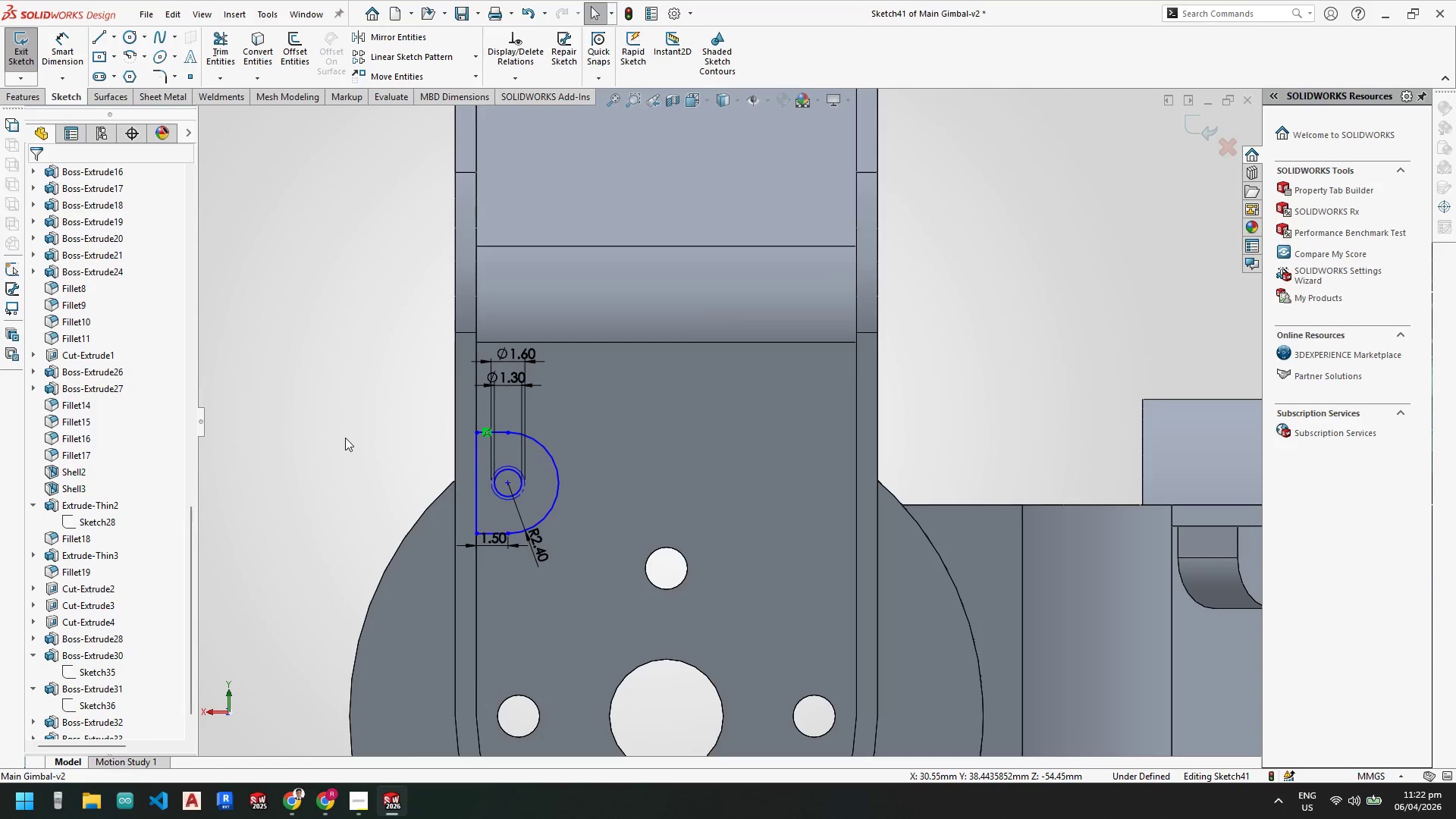 
key(Escape)
 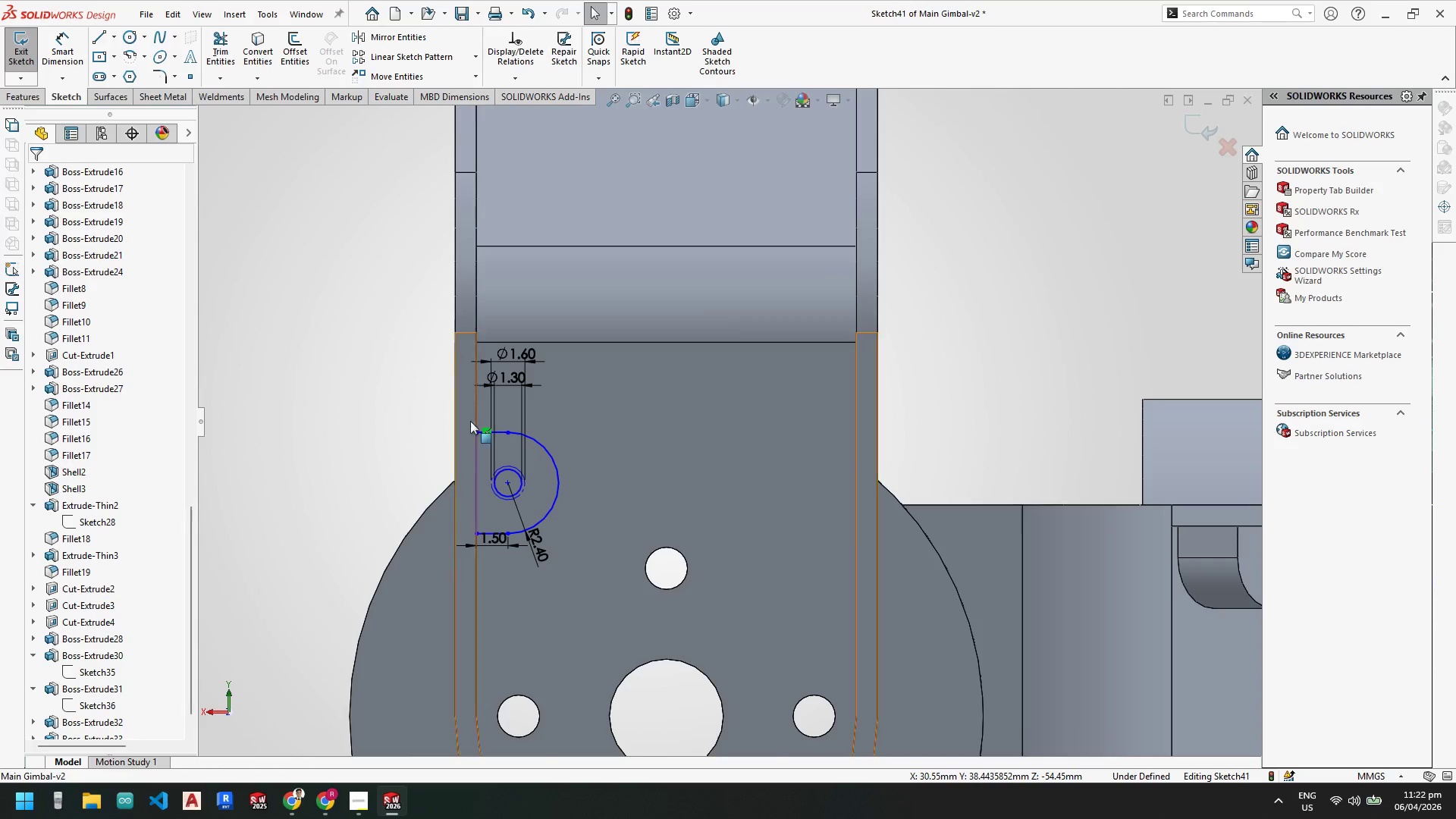 
scroll: coordinate [507, 425], scroll_direction: up, amount: 2.0
 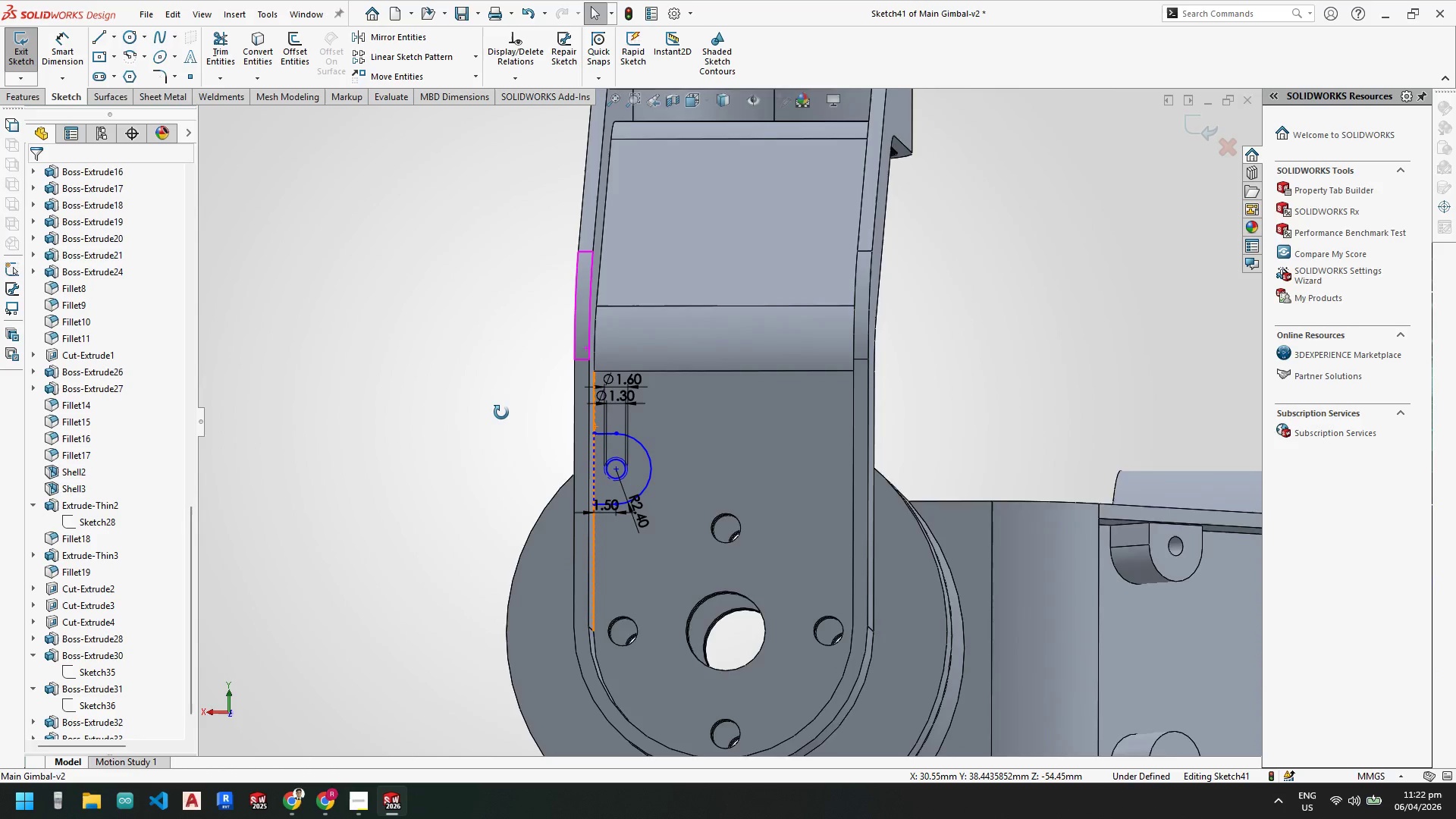 
key(Space)
 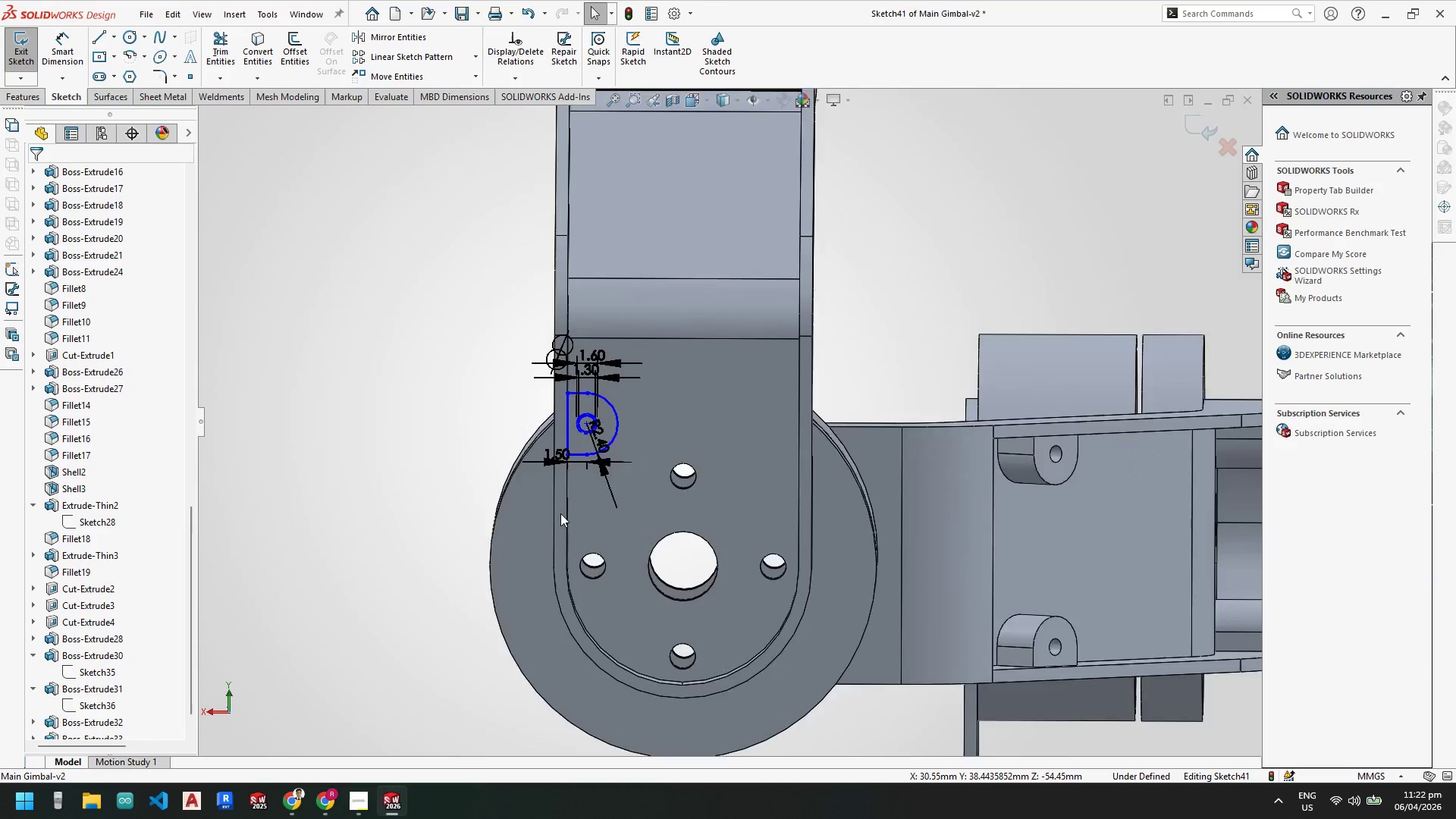 
scroll: coordinate [704, 520], scroll_direction: down, amount: 8.0
 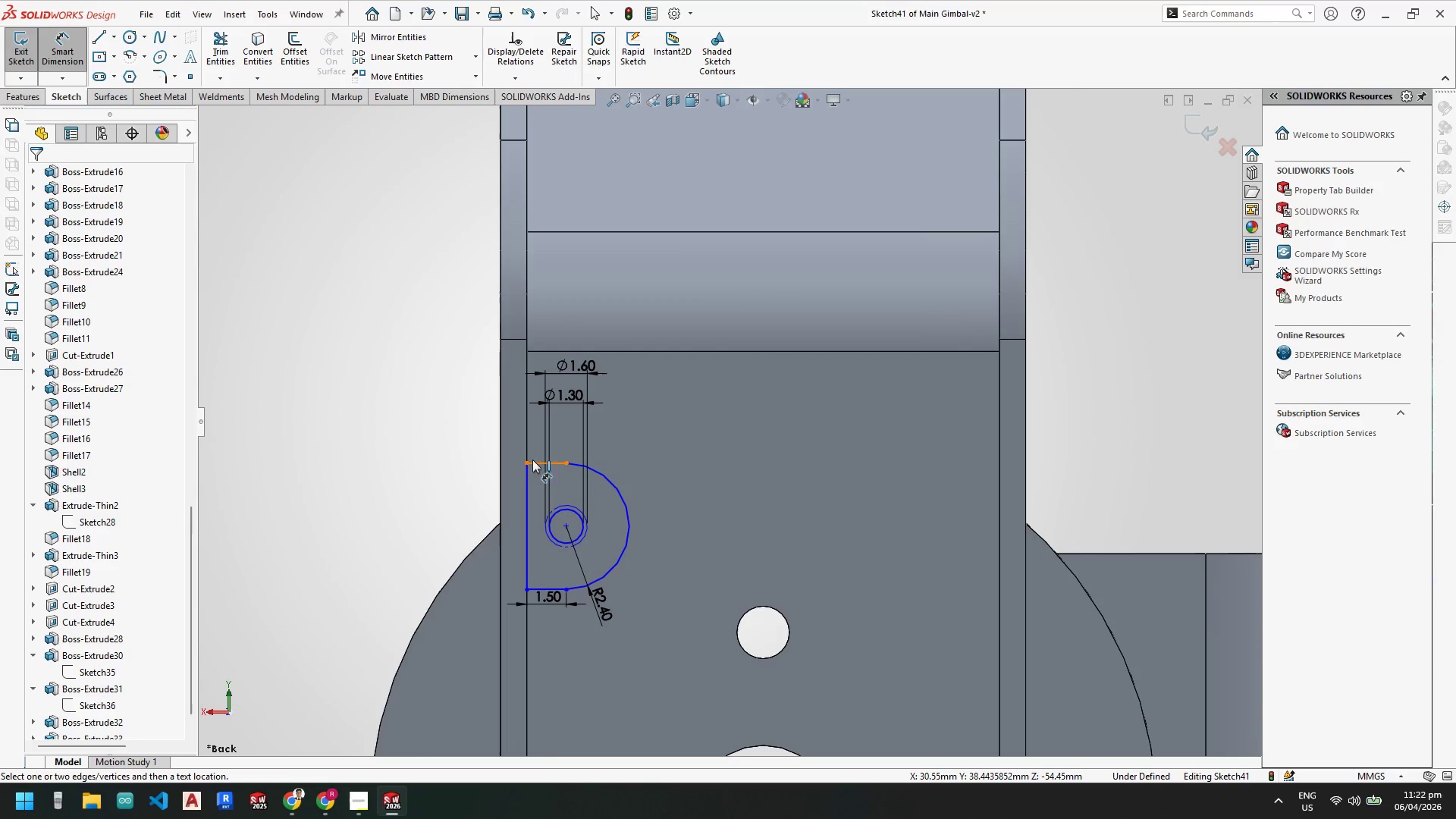 
left_click_drag(start_coordinate=[529, 460], to_coordinate=[529, 454])
 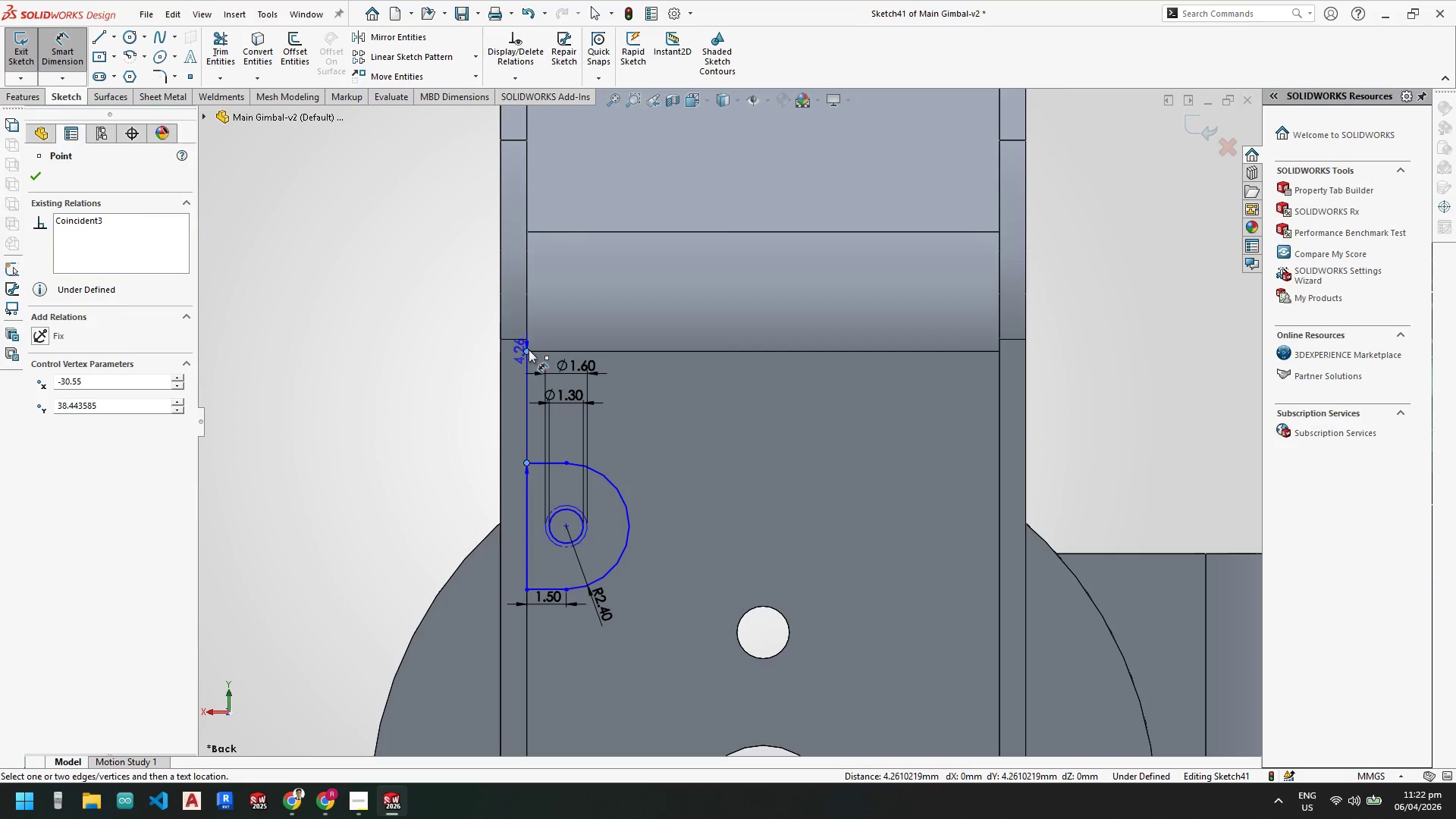 
left_click([428, 405])
 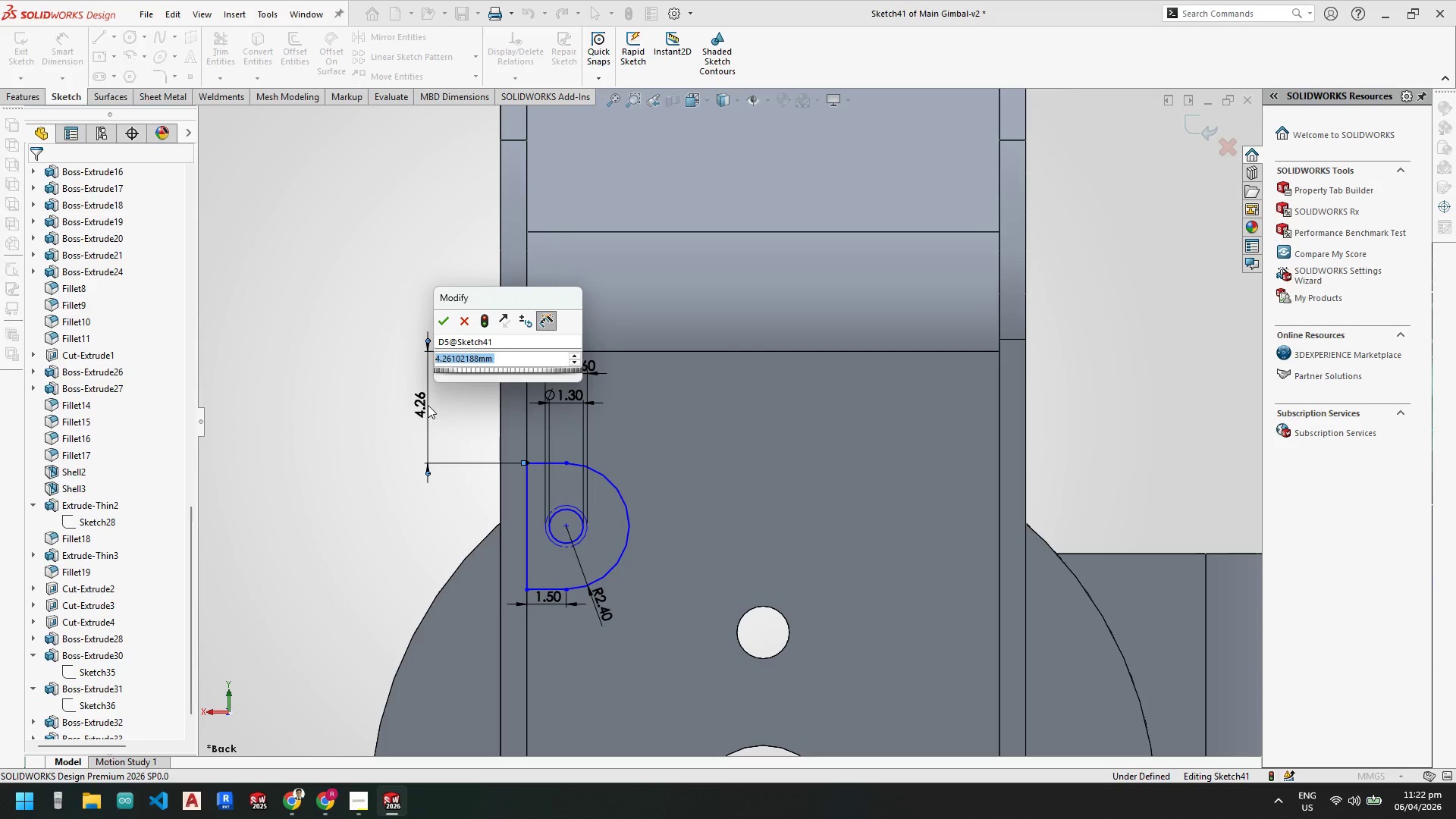 
key(Numpad5)
 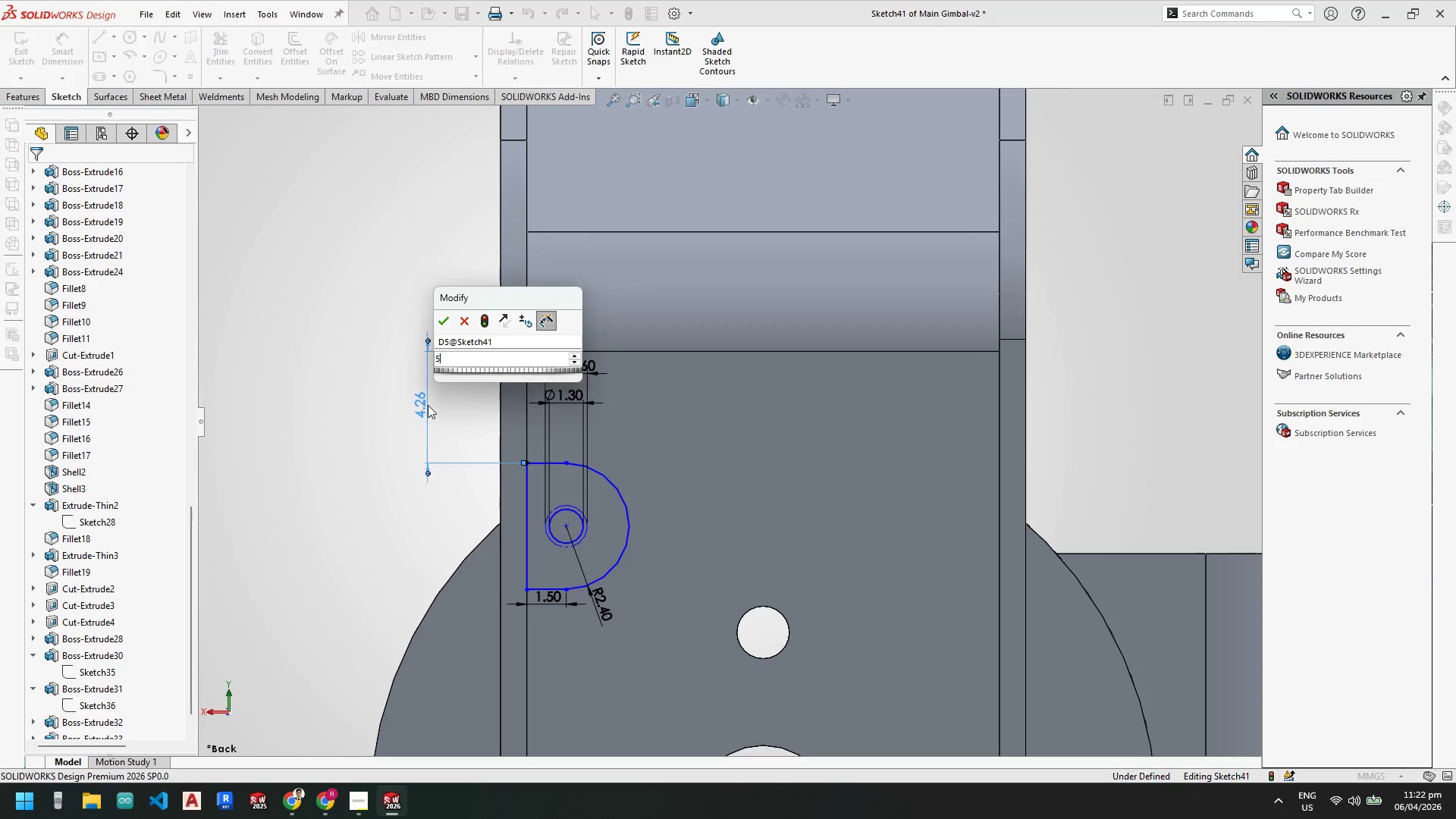 
key(NumpadEnter)
 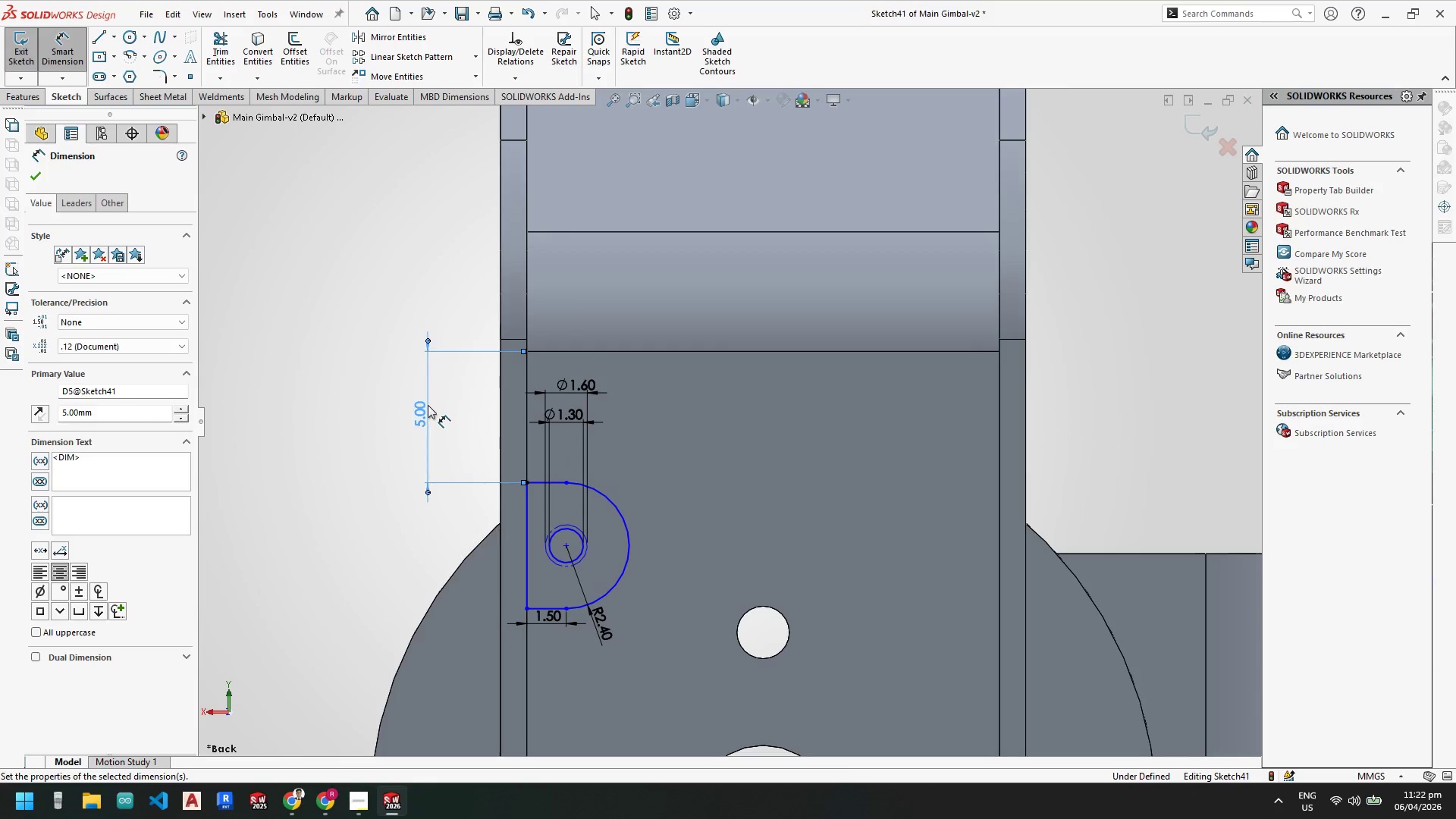 
scroll: coordinate [777, 512], scroll_direction: up, amount: 3.0
 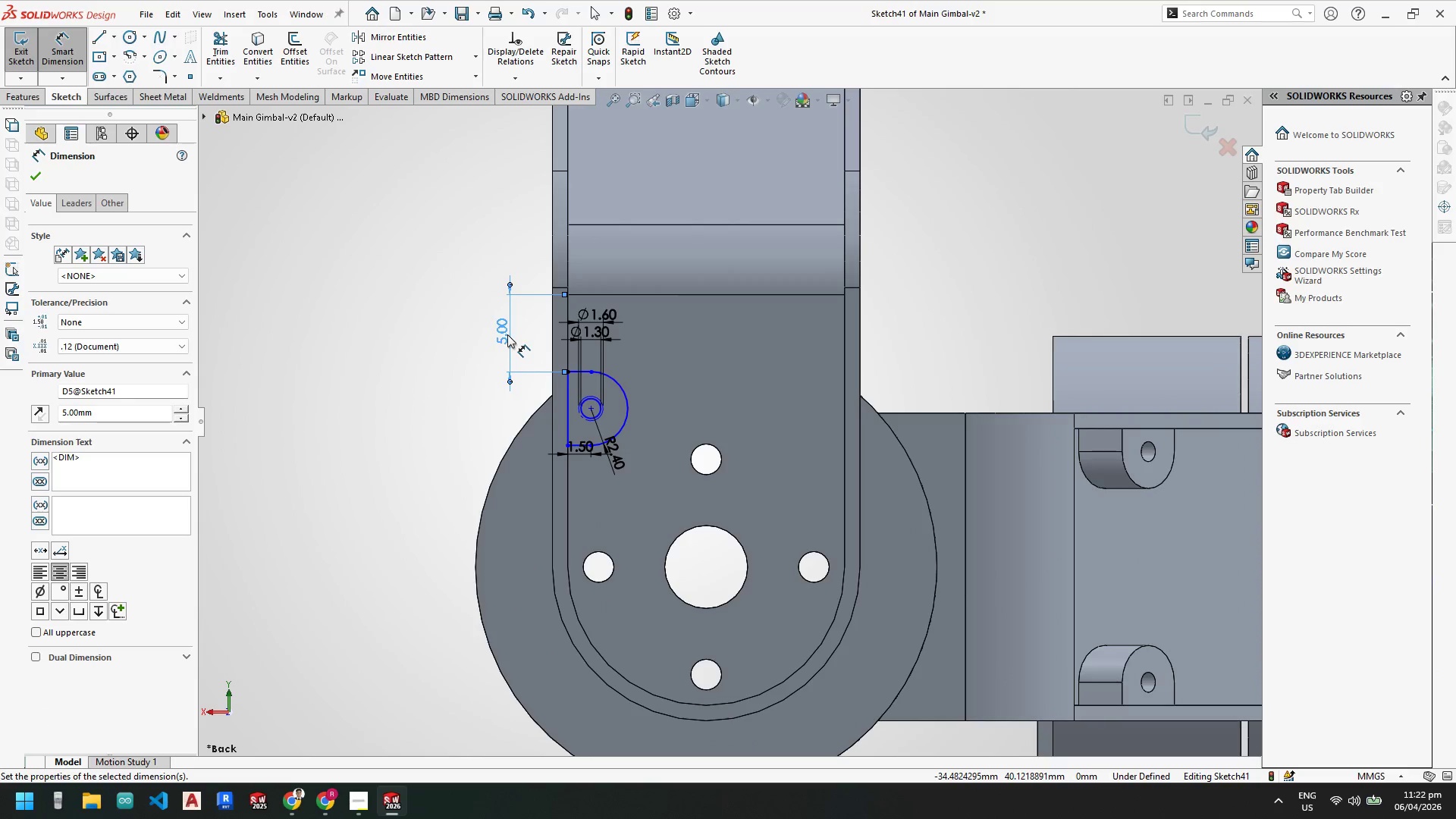 
double_click([506, 332])
 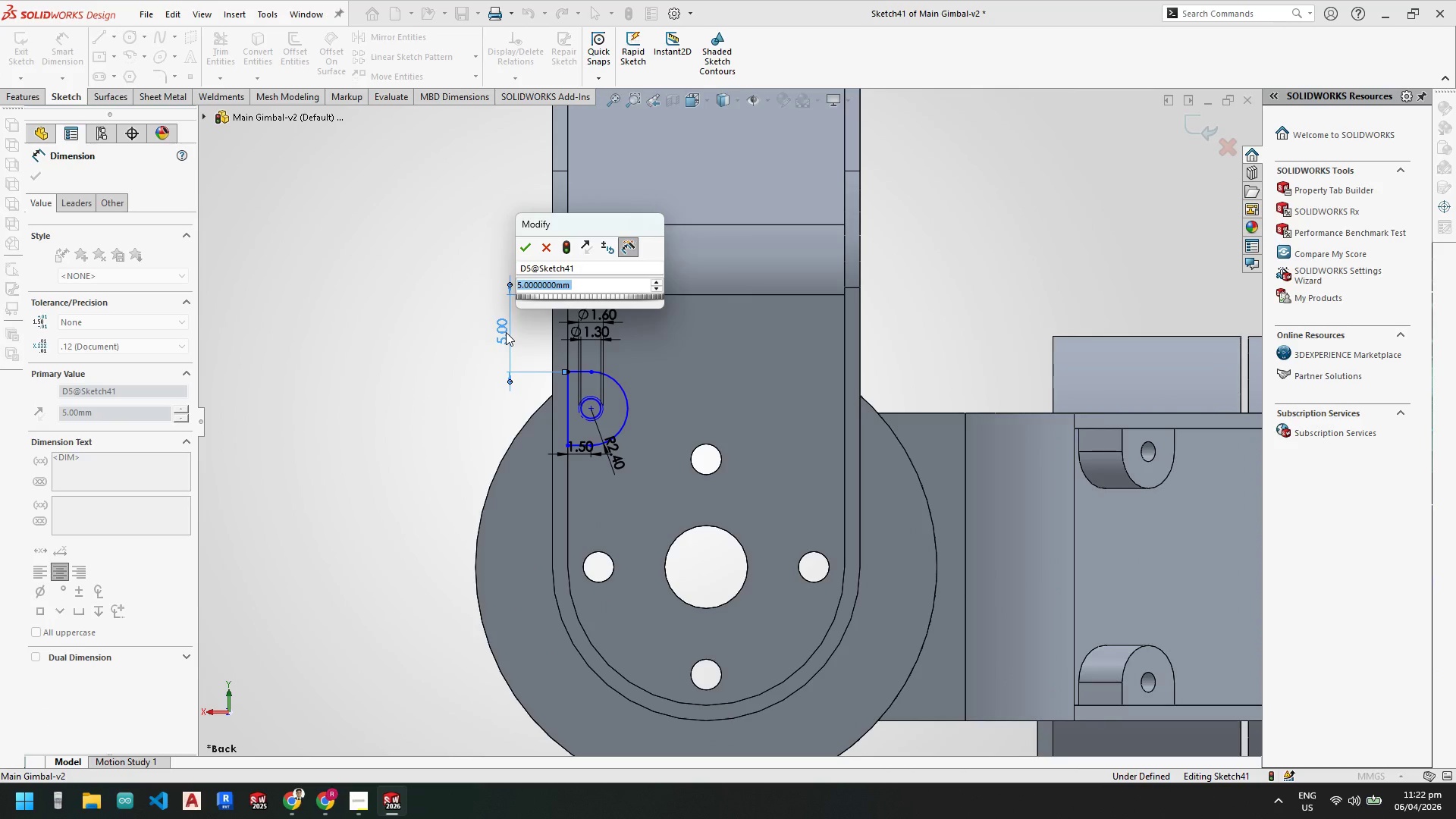 
key(Numpad3)
 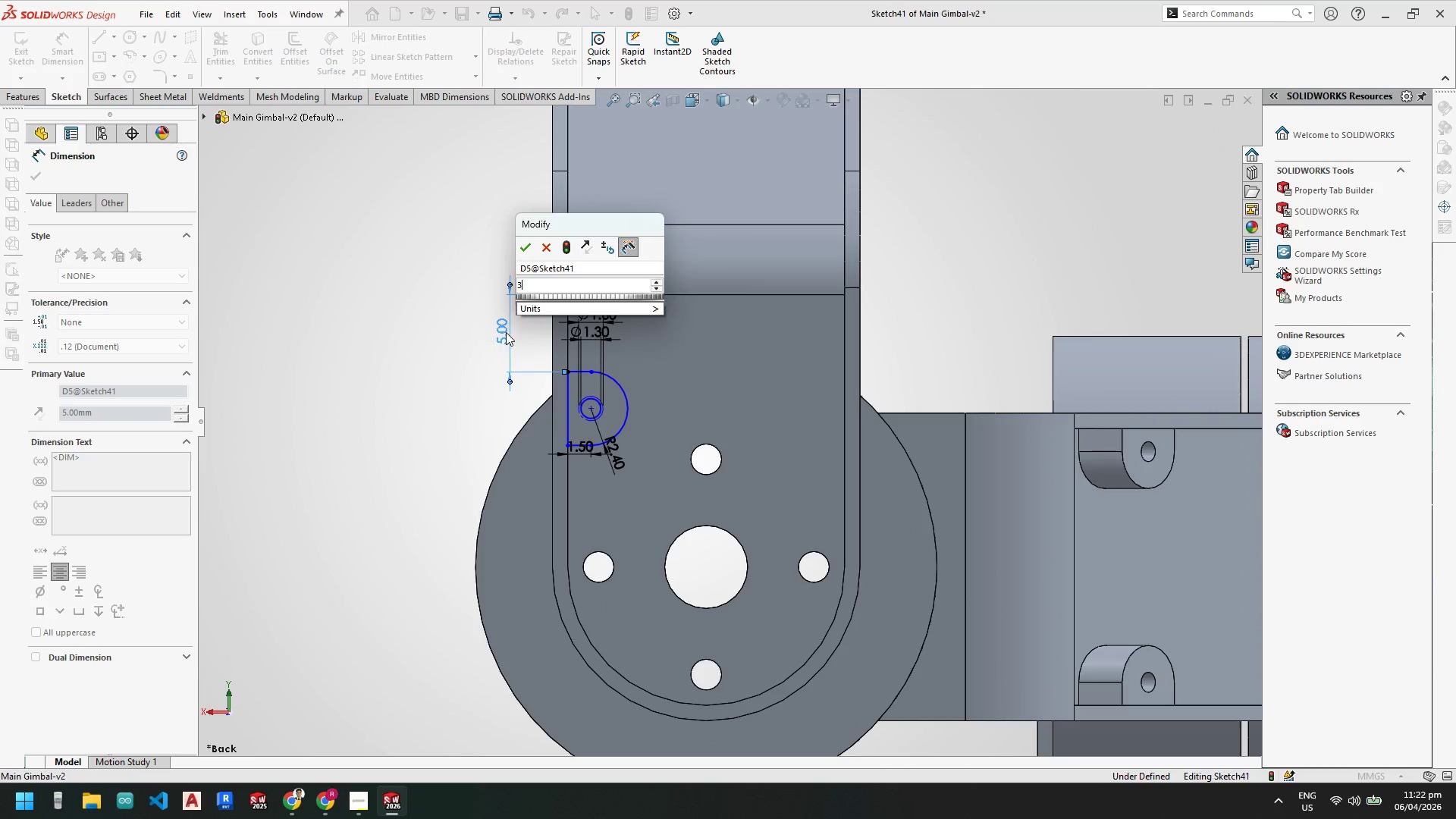 
key(NumpadEnter)
 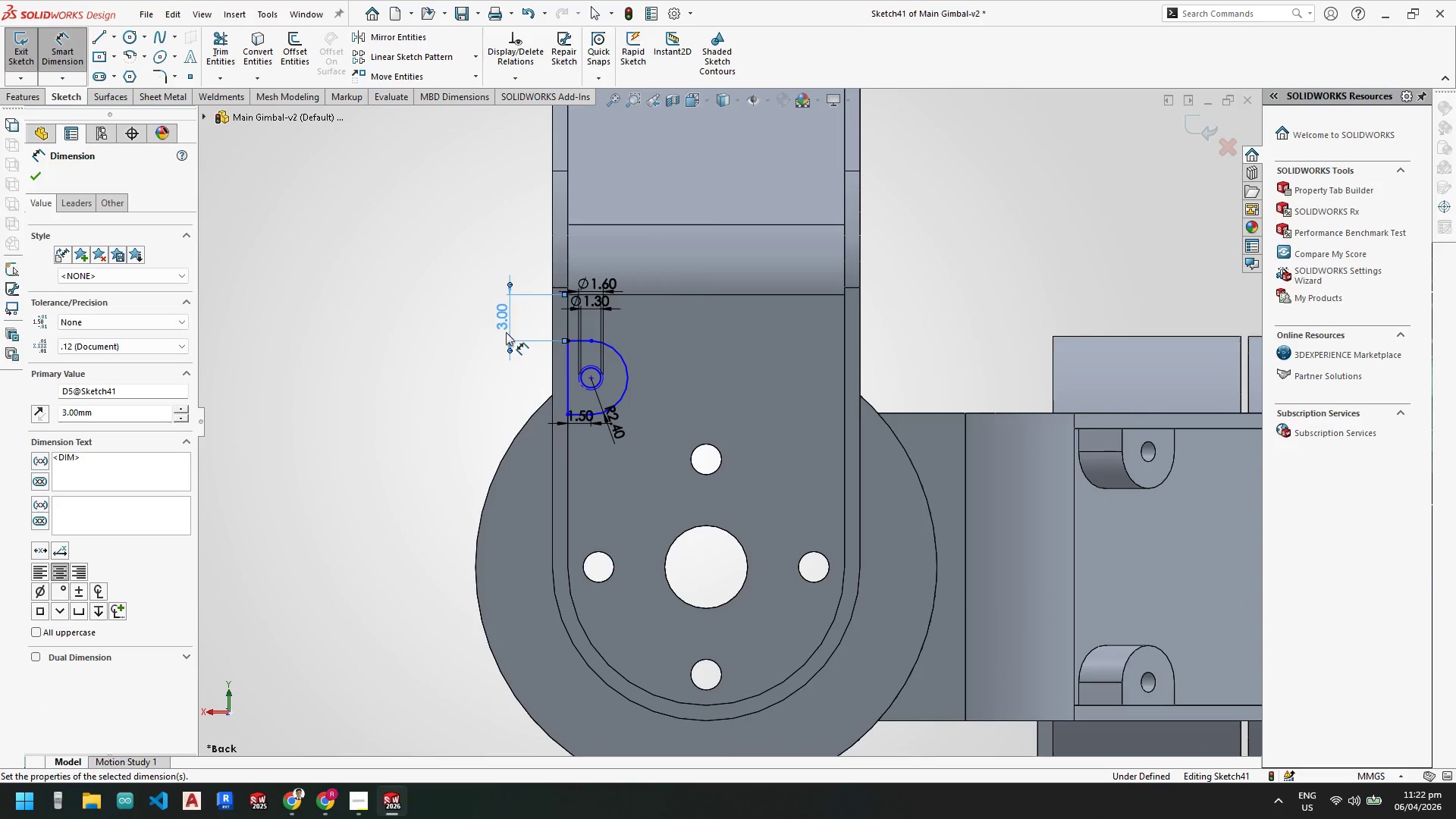 
key(Escape)
 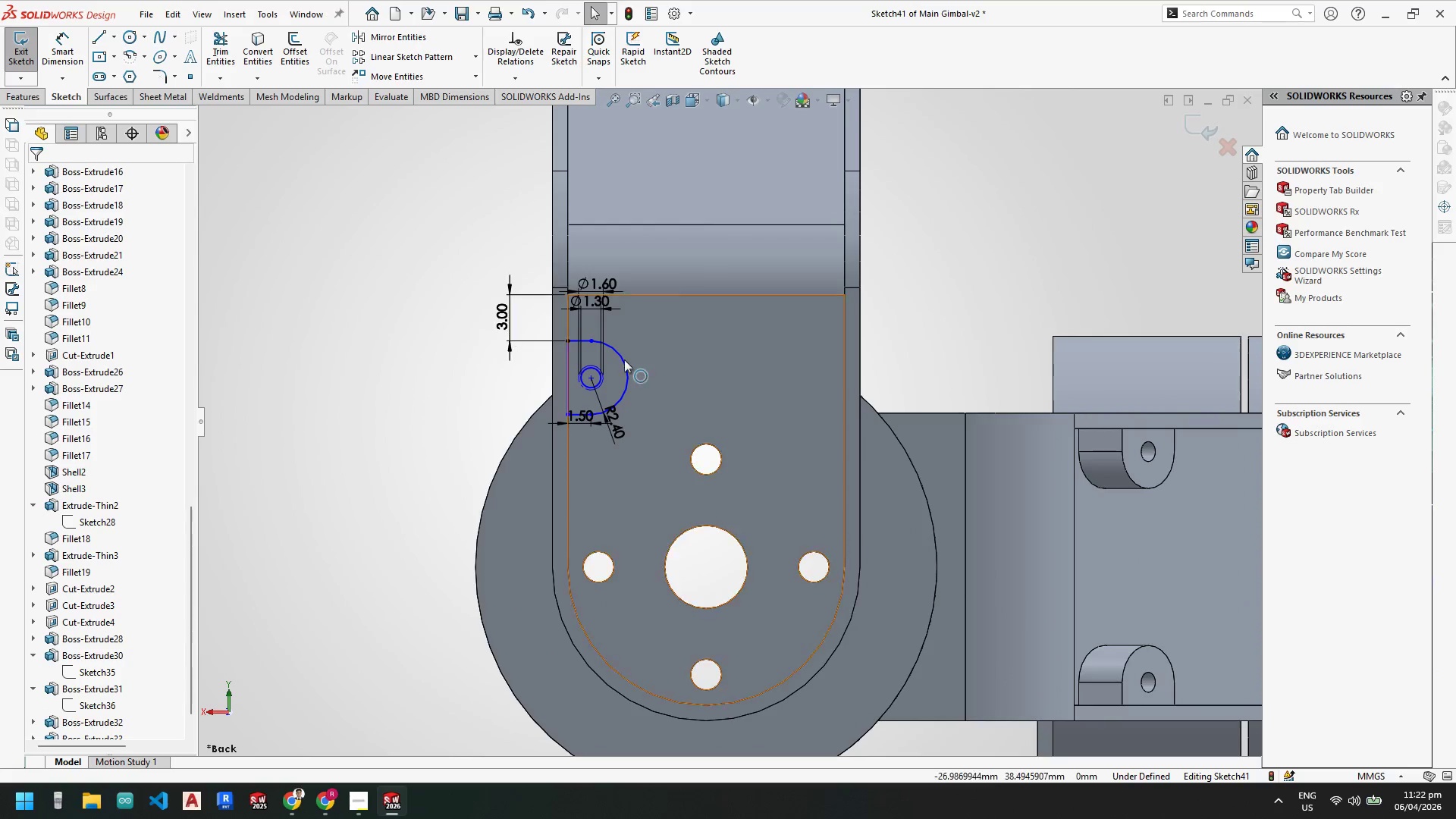 
key(Escape)
 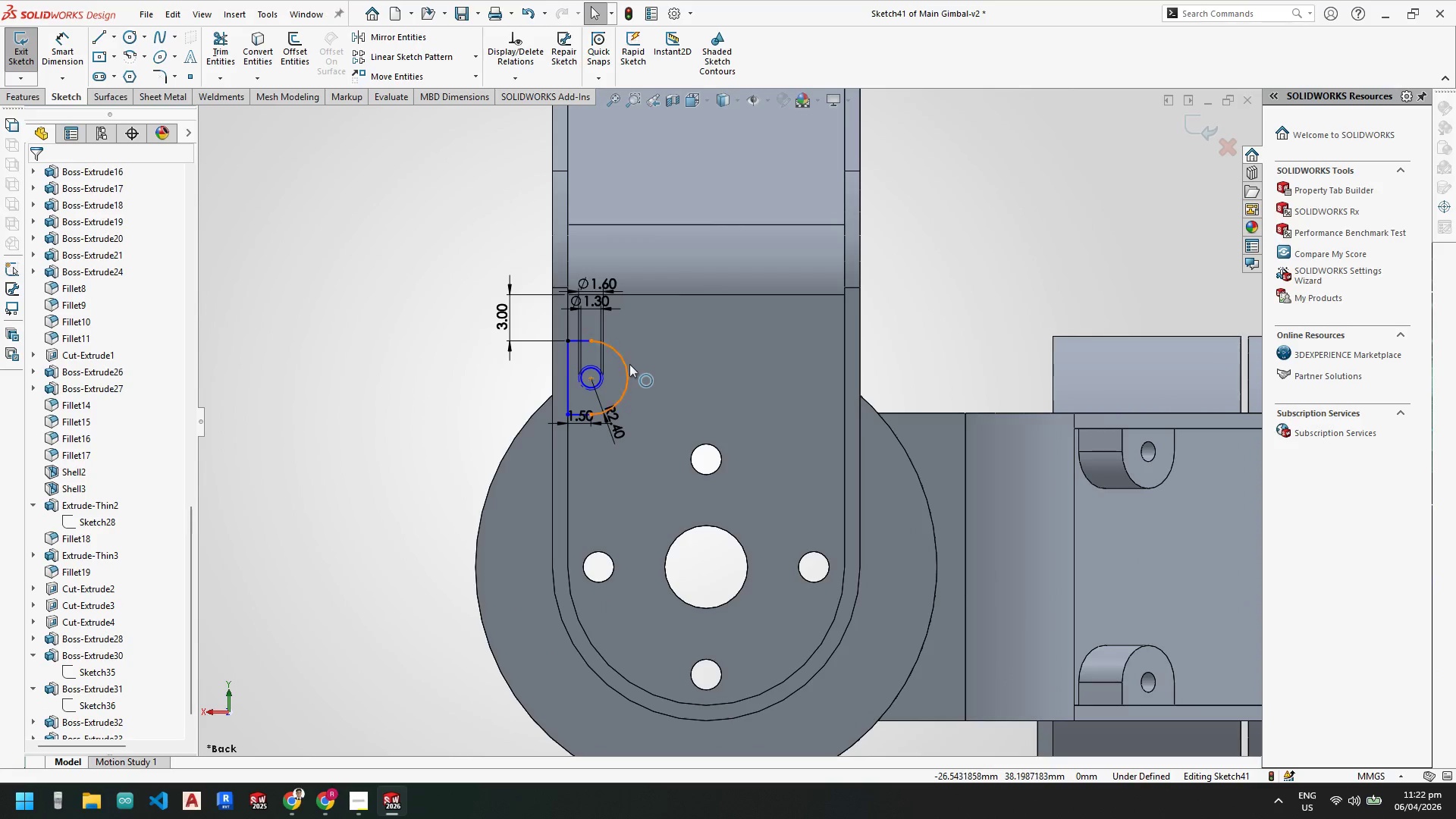 
key(Escape)
 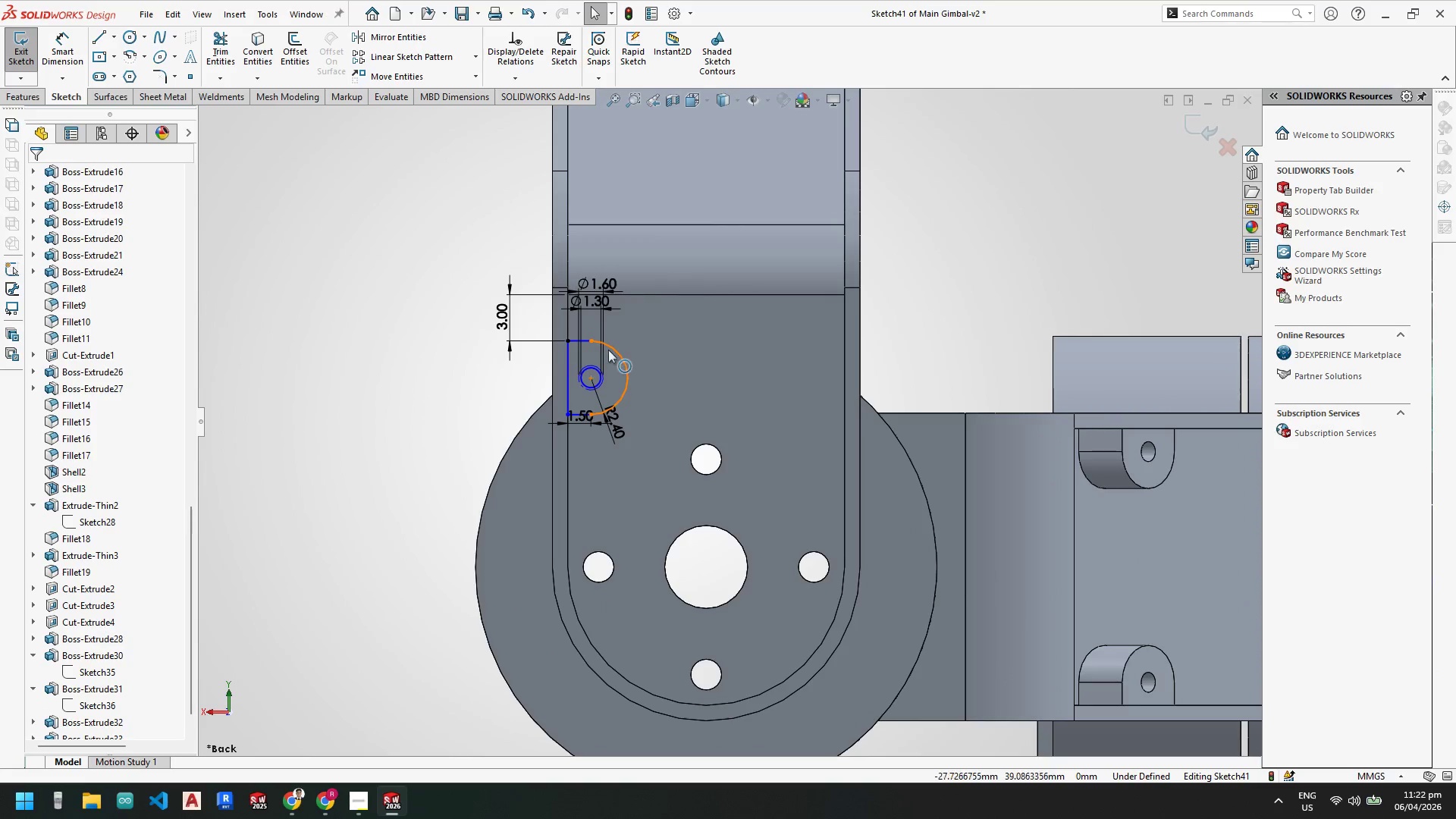 
key(Escape)
 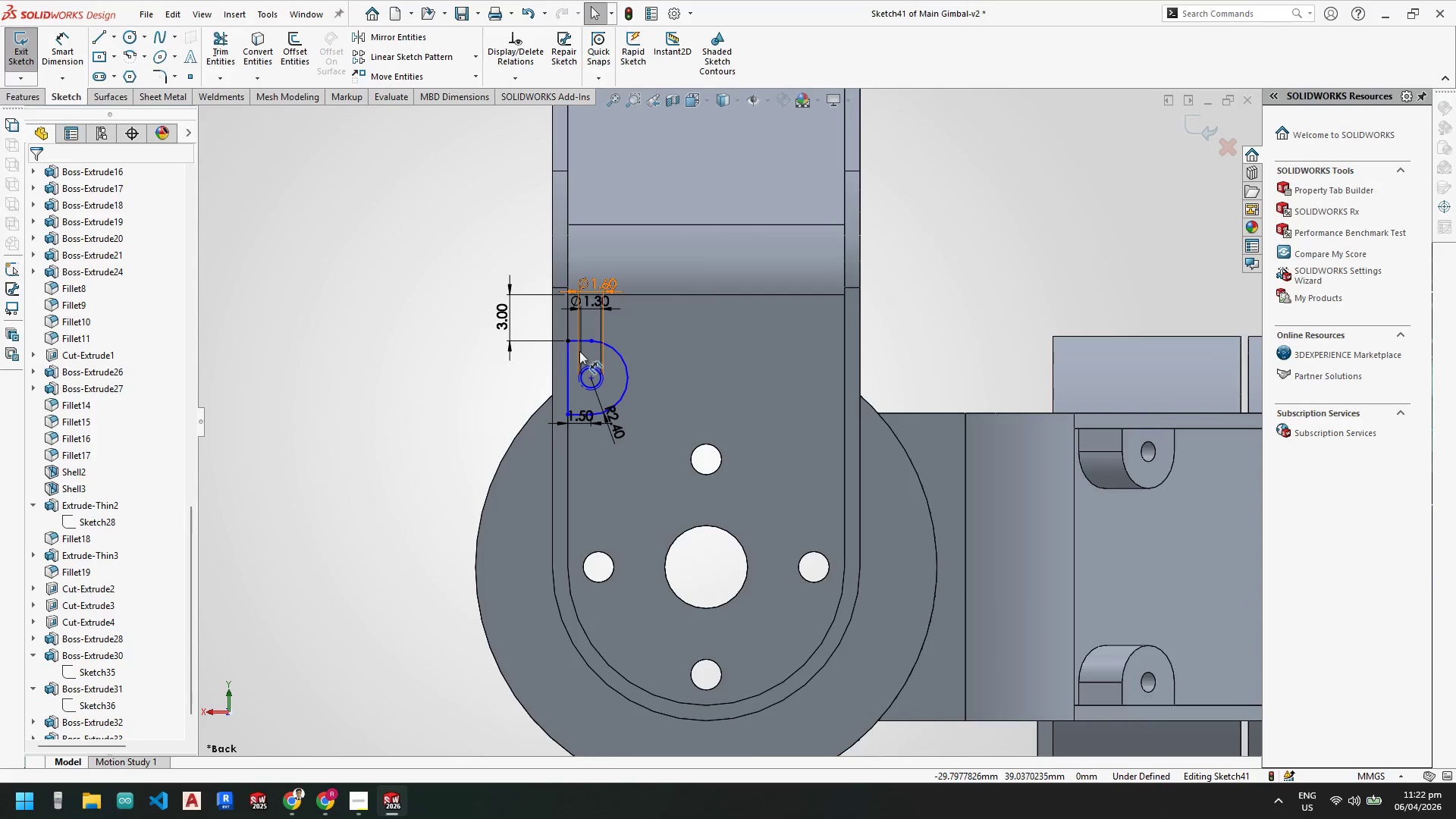 
key(Escape)
 